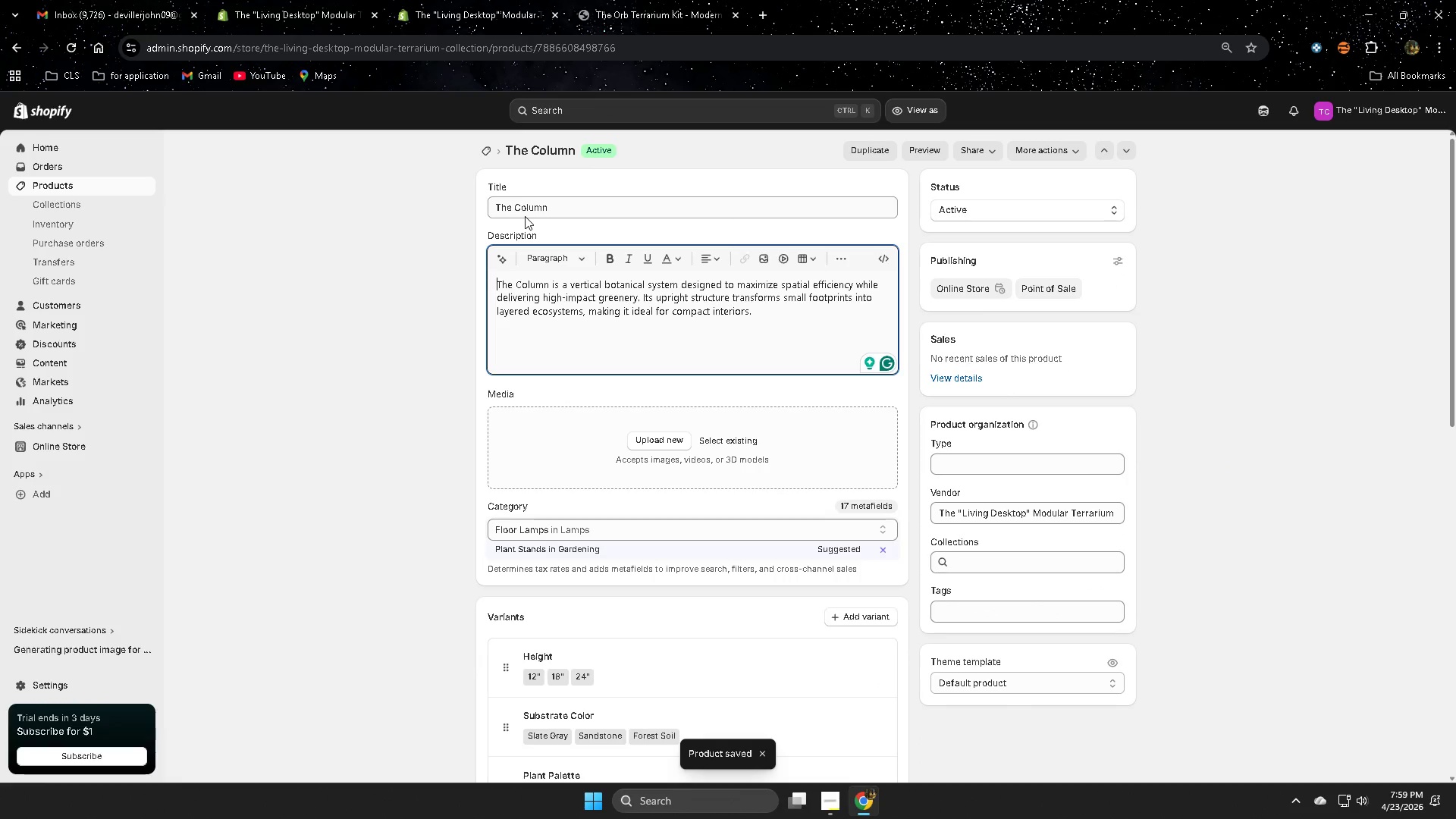 
wait(5.36)
 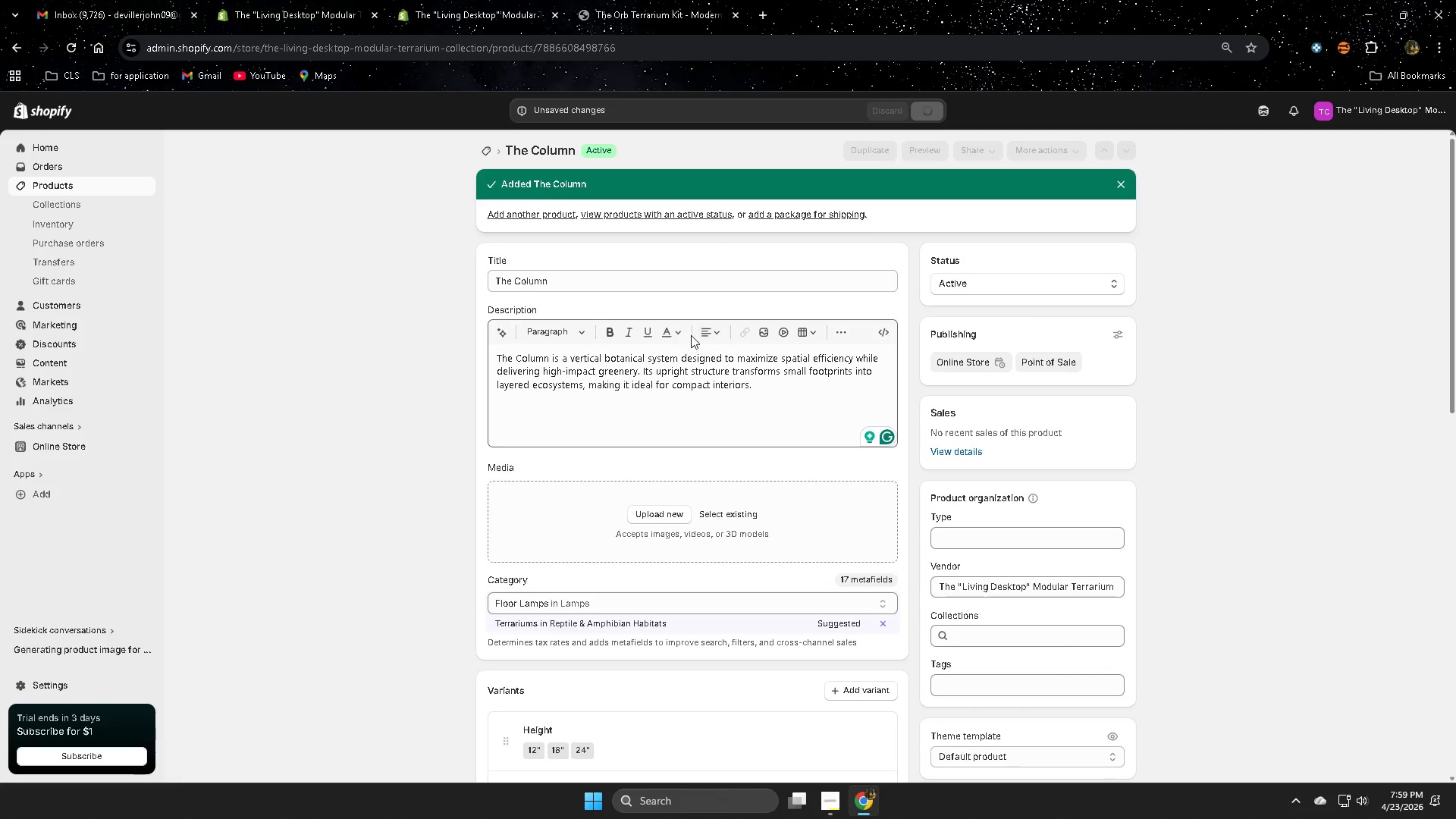 
double_click([515, 210])
 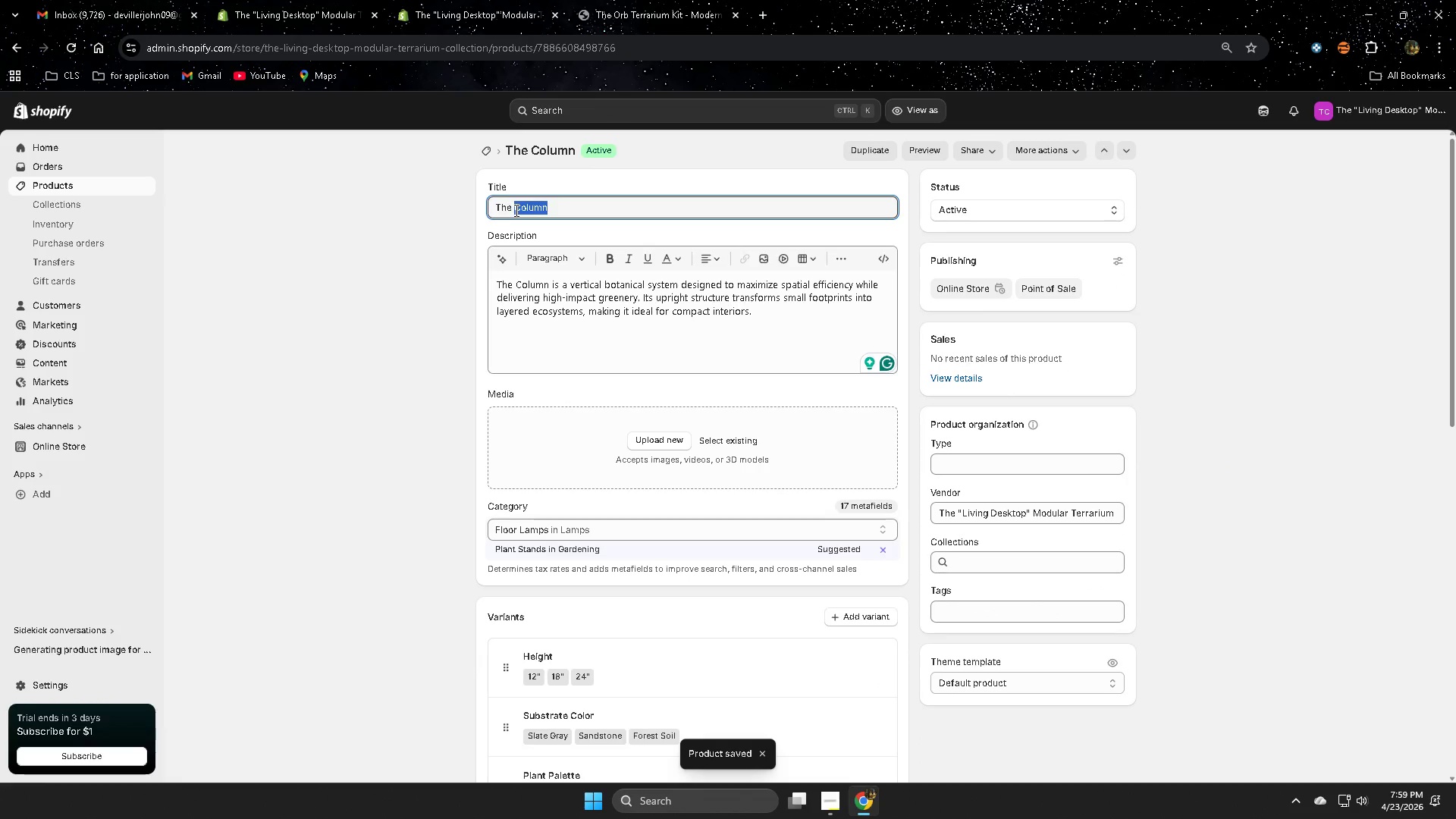 
triple_click([515, 210])
 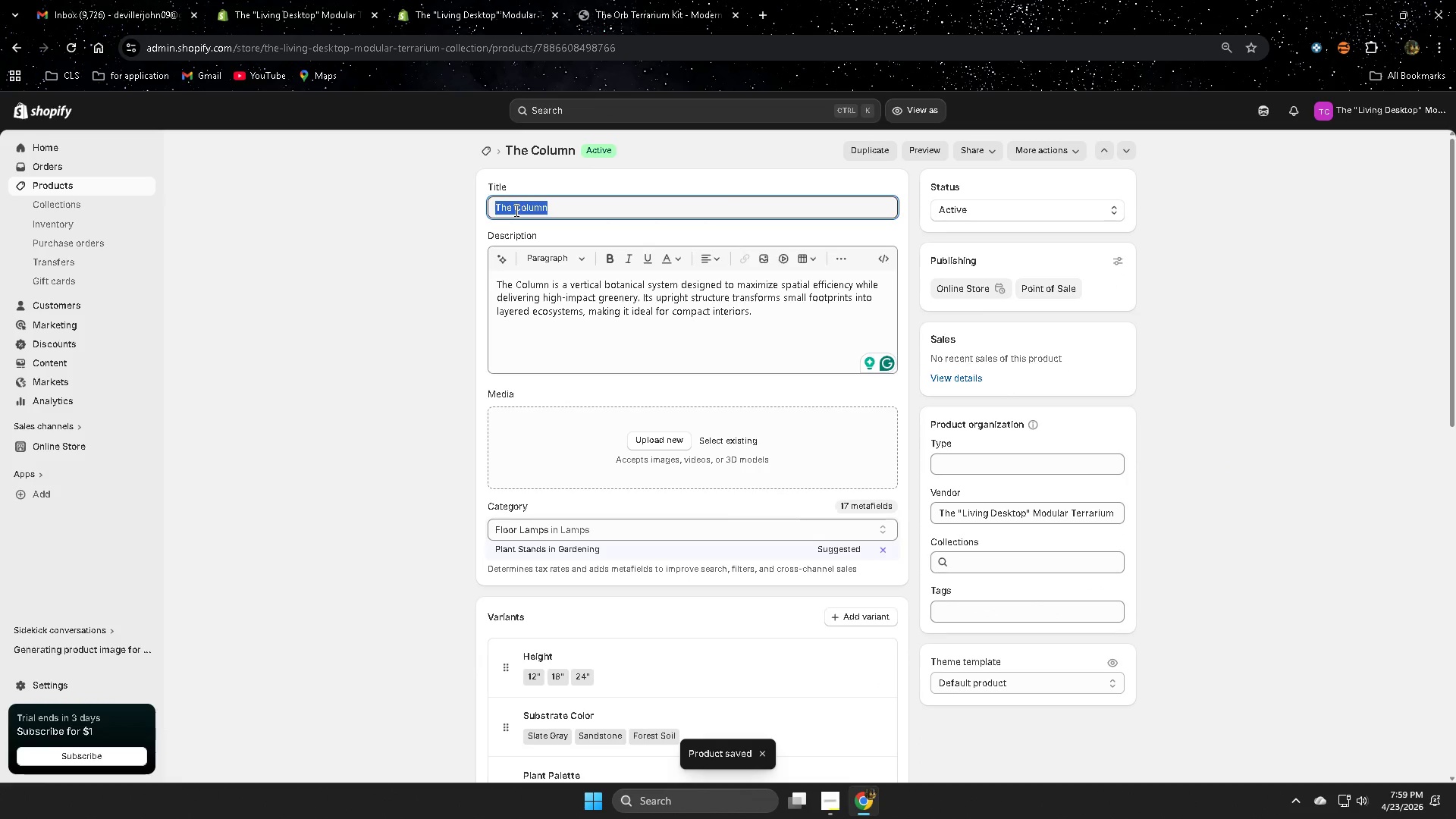 
right_click([515, 210])
 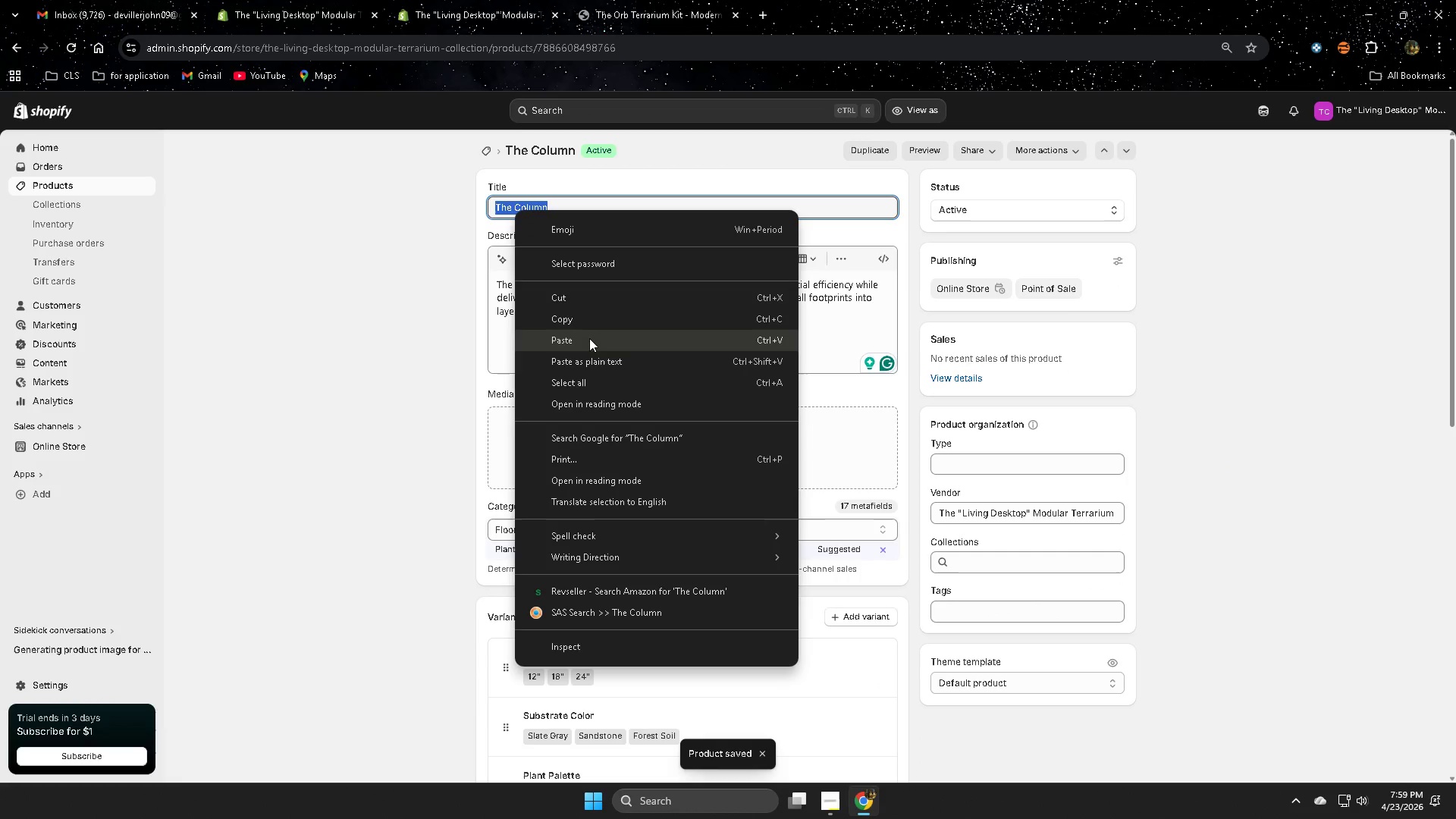 
left_click([592, 322])
 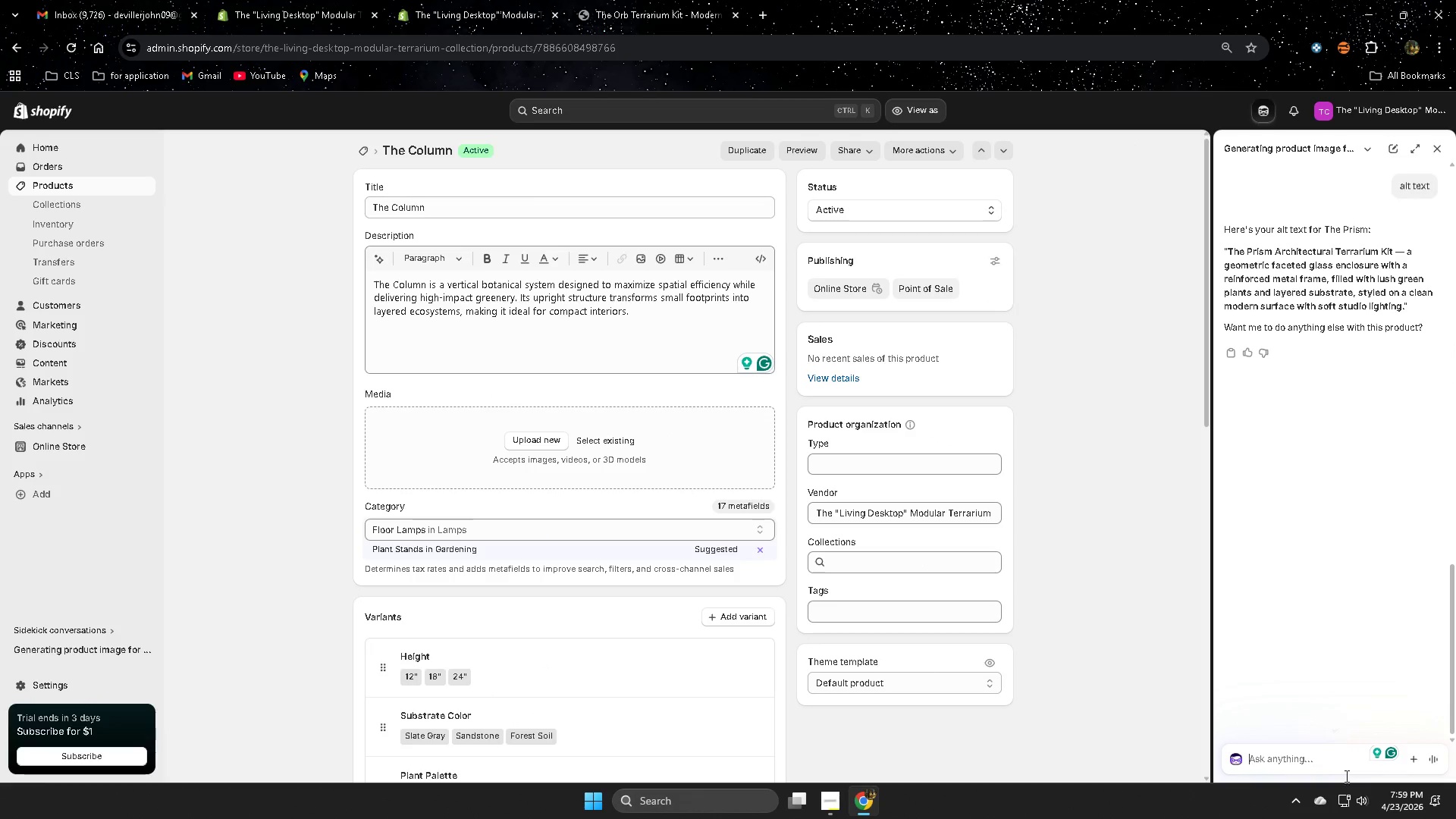 
left_click([1277, 755])
 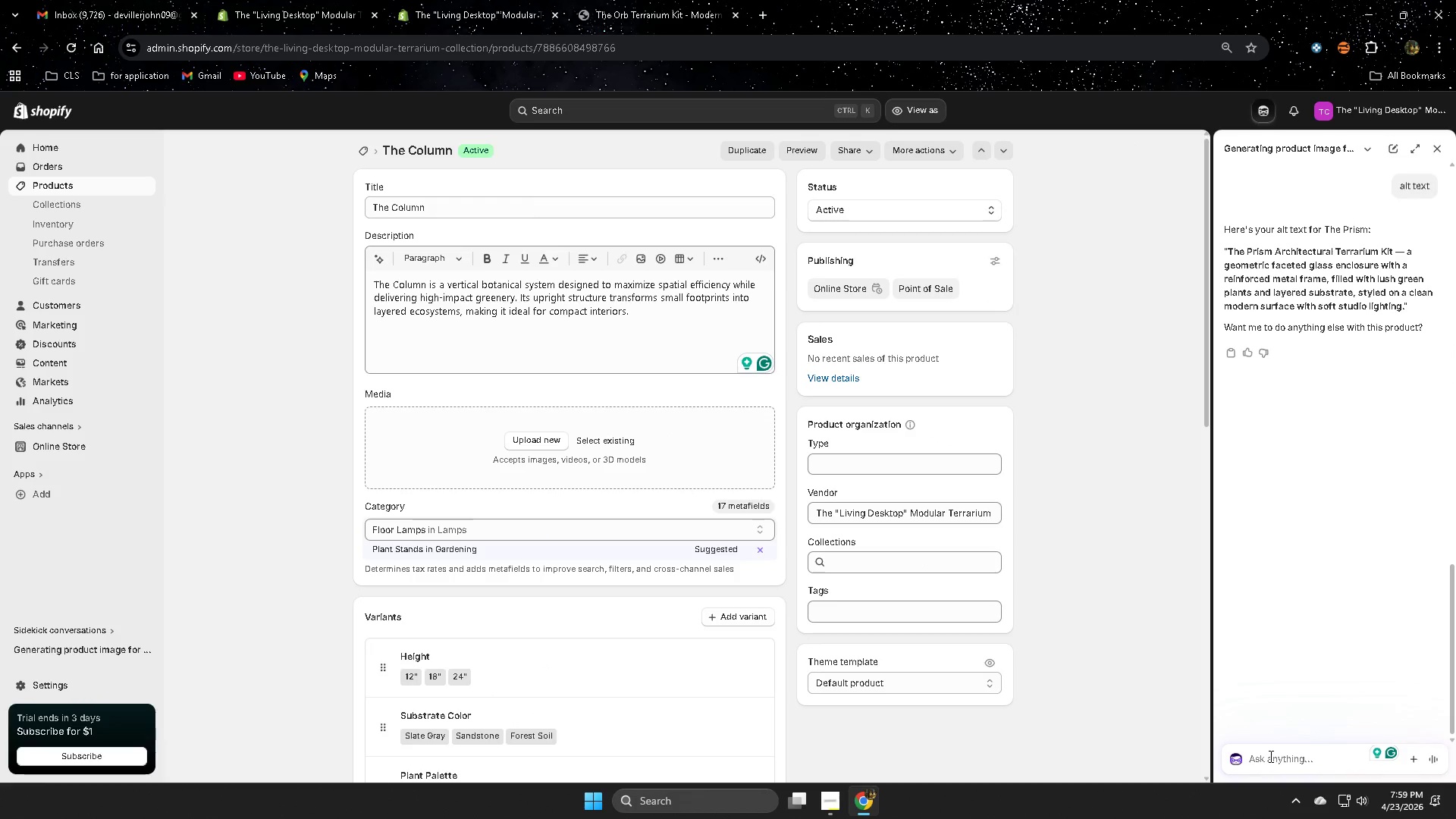 
key(Control+V)
 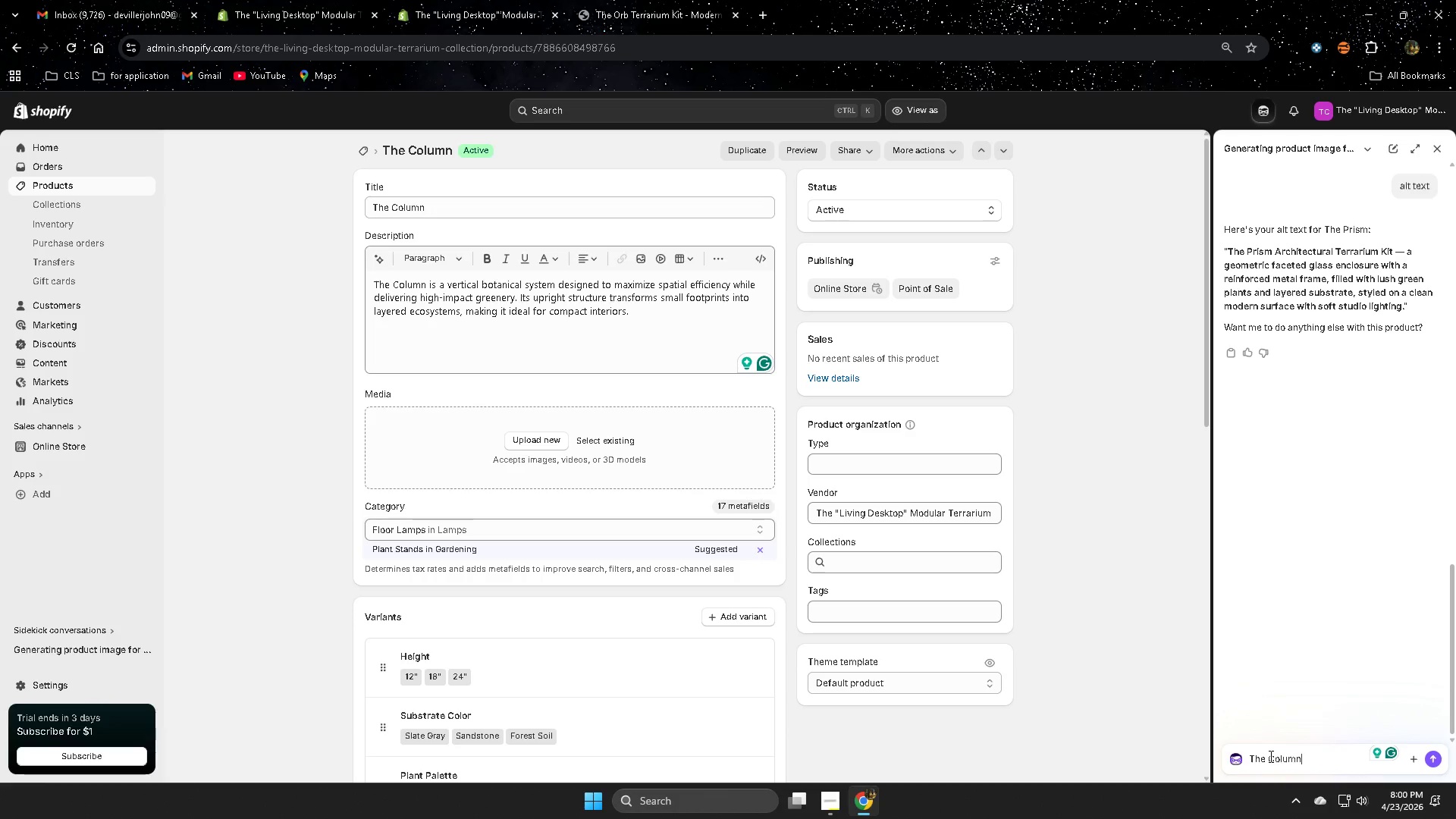 
wait(35.86)
 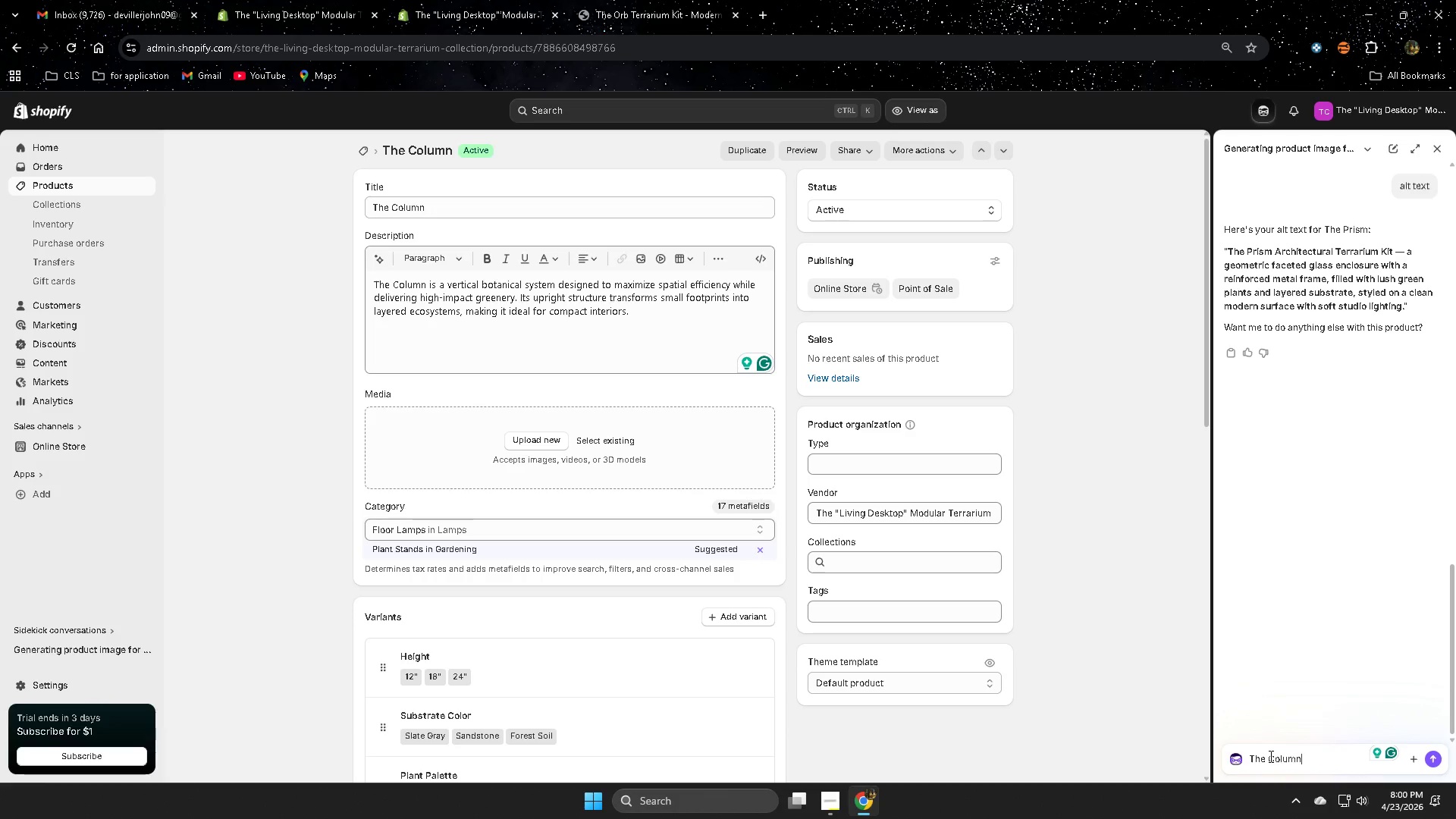 
type( vertical botanical system generate image with white background)
 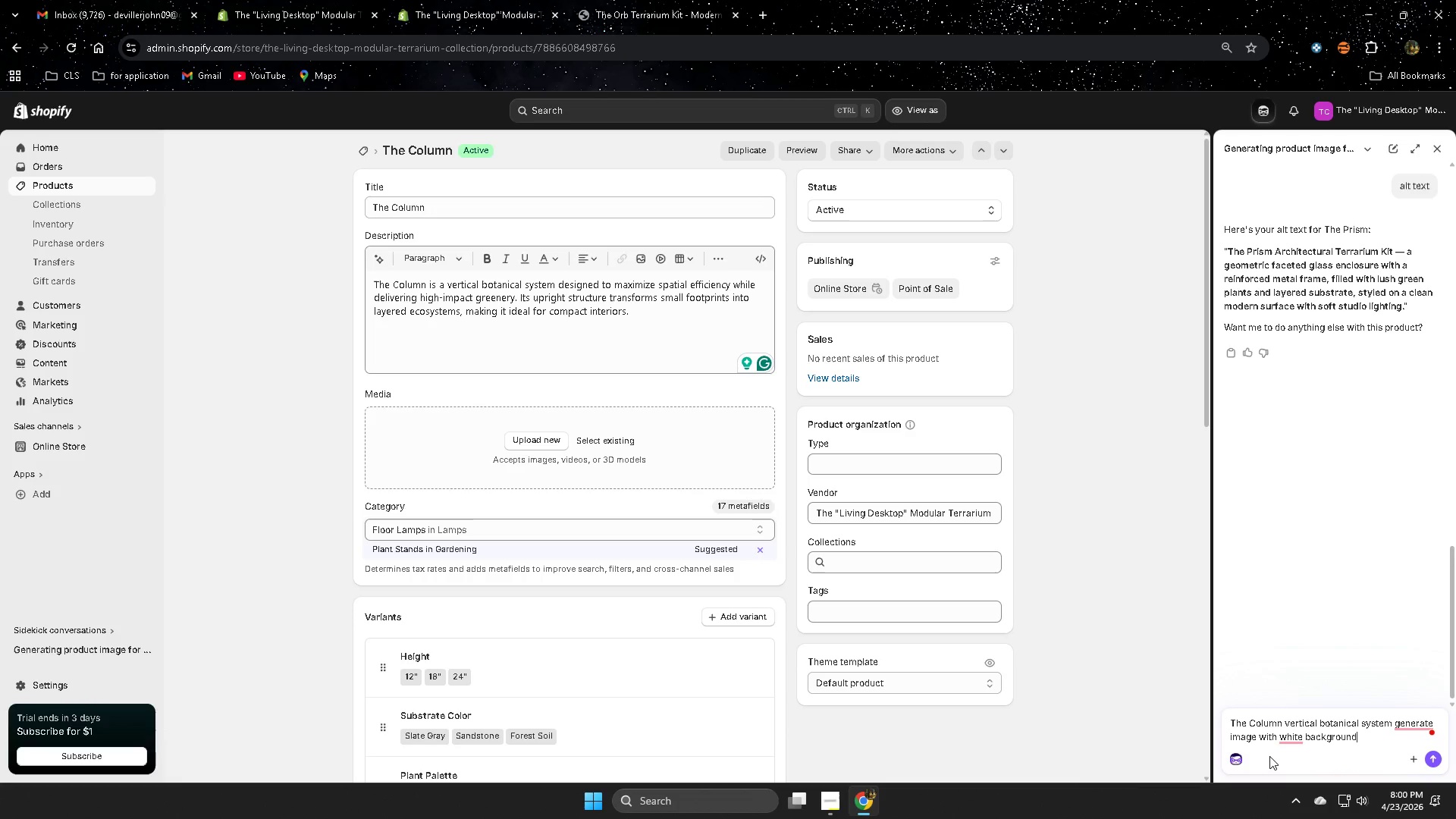 
wait(5.89)
 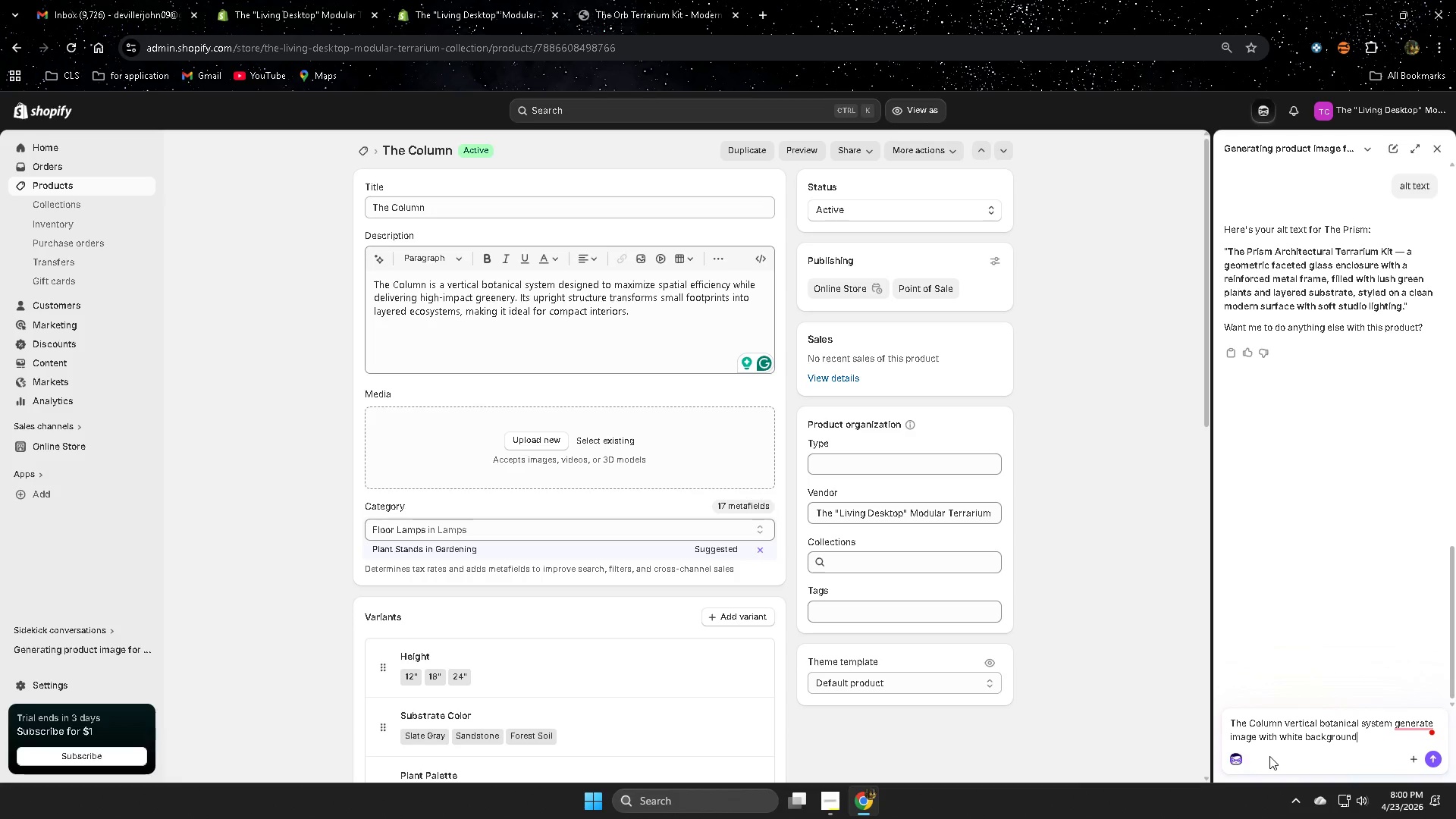 
left_click_drag(start_coordinate=[1392, 717], to_coordinate=[1231, 721])
 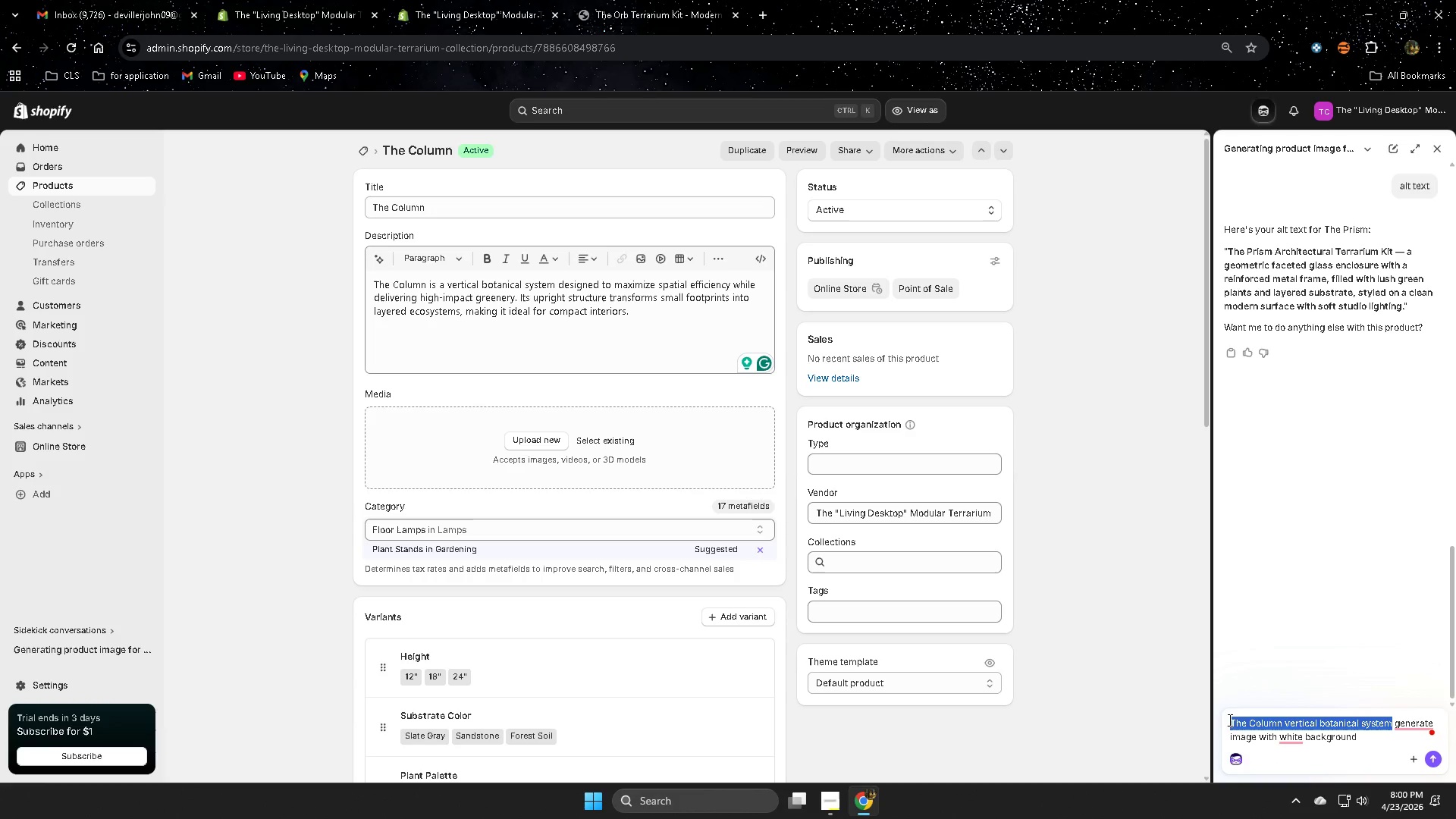 
key(Control+C)
 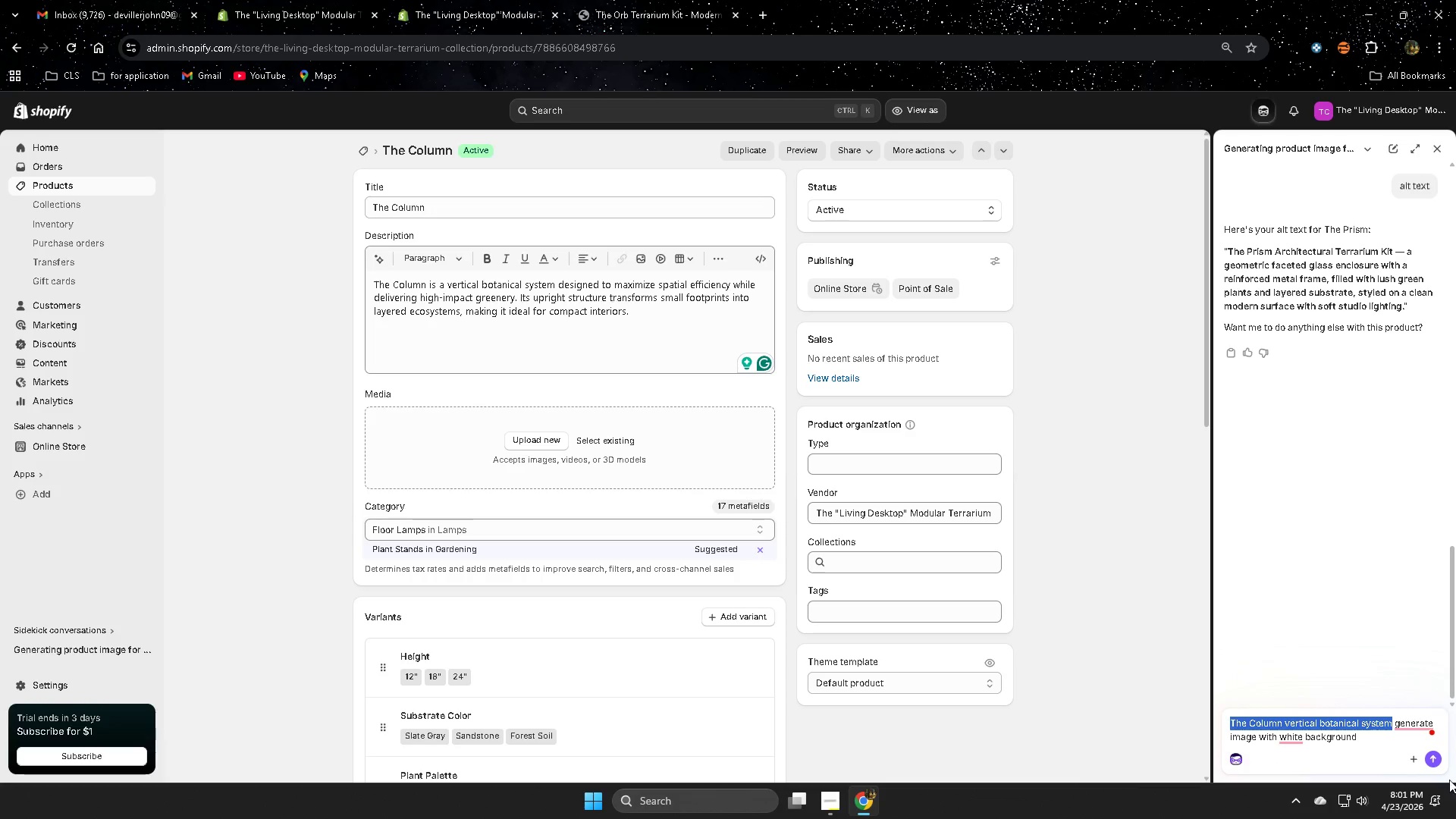 
key(NumpadEnter)
 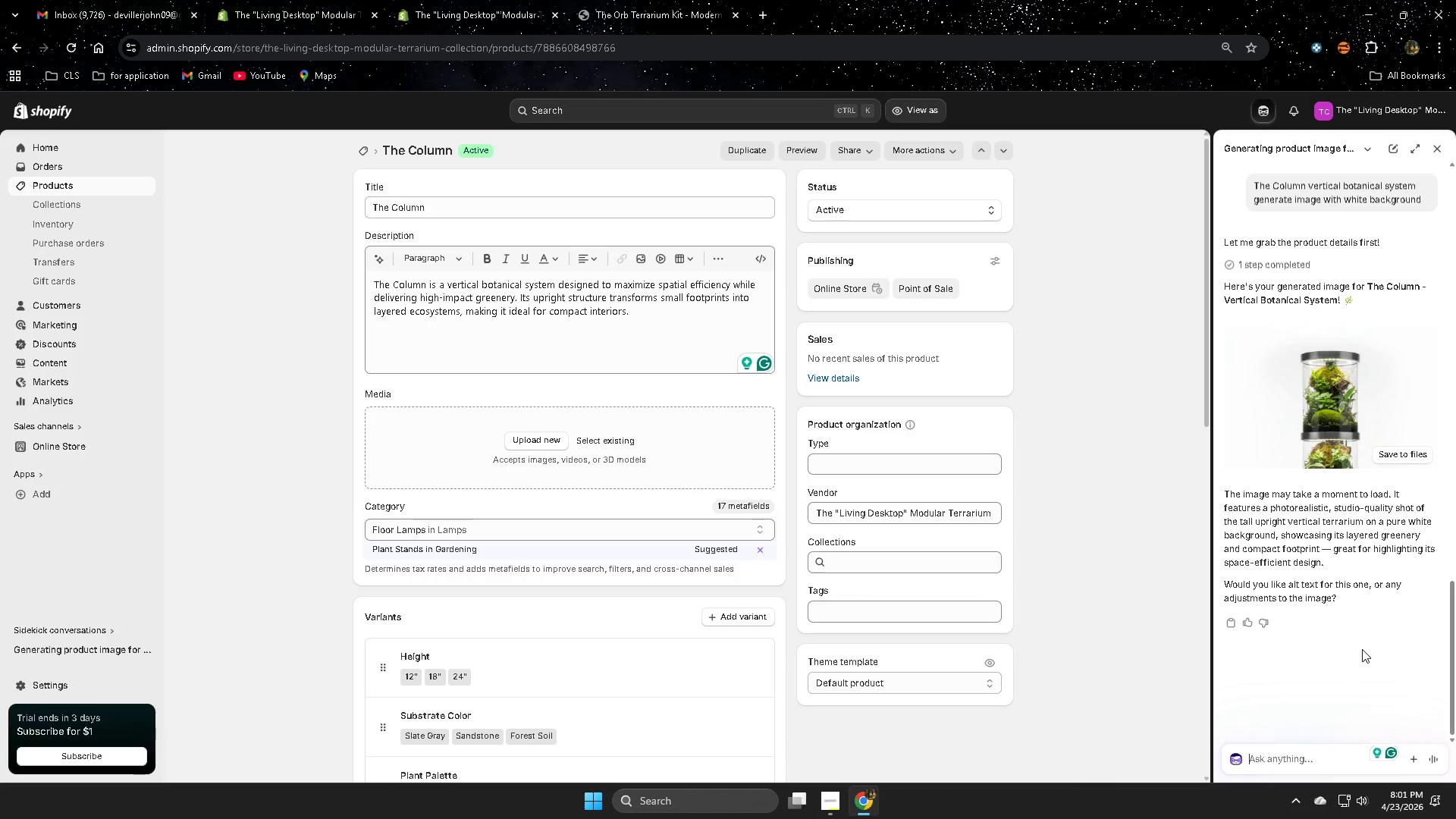 
wait(37.09)
 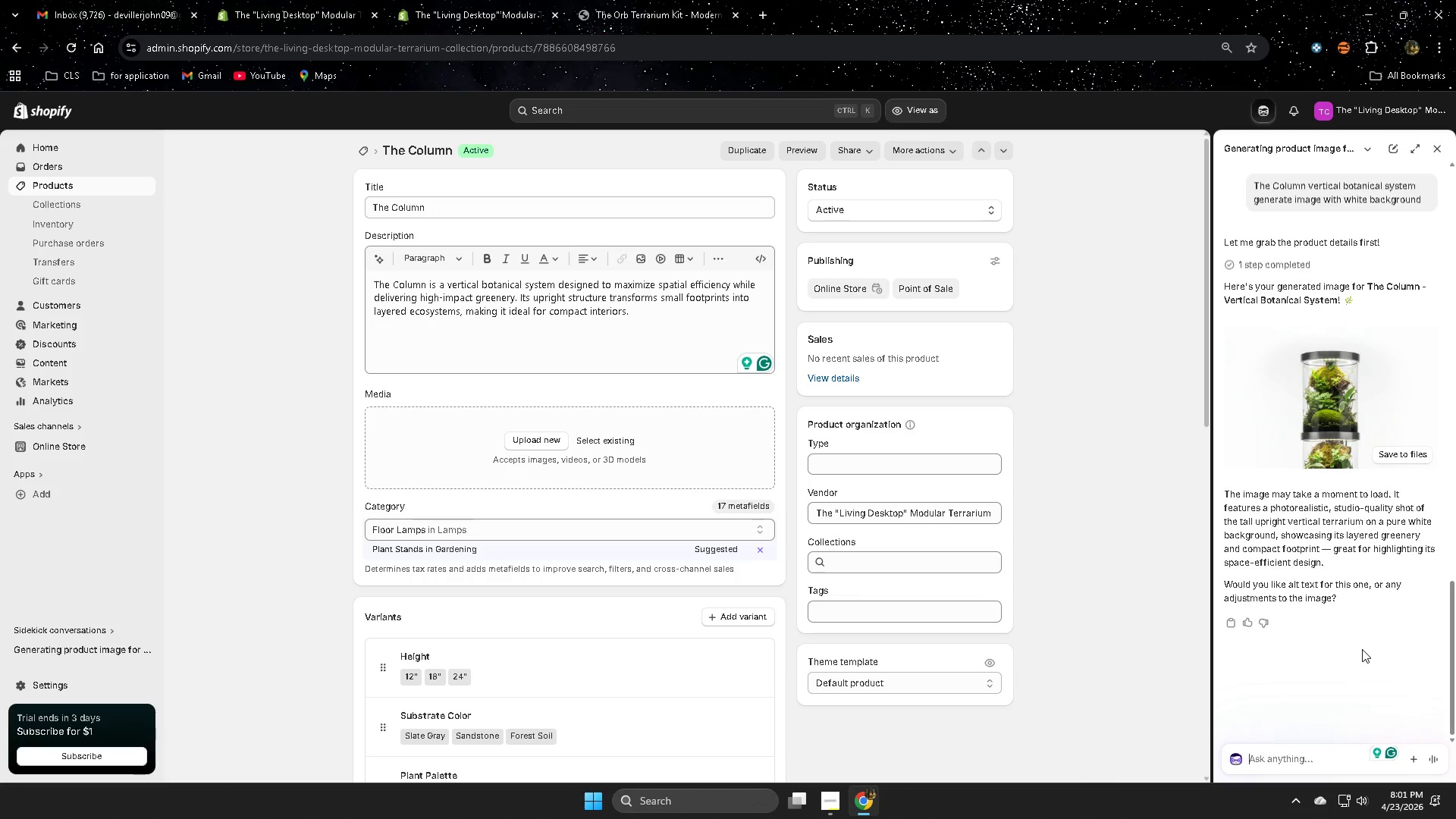 
left_click([1427, 338])
 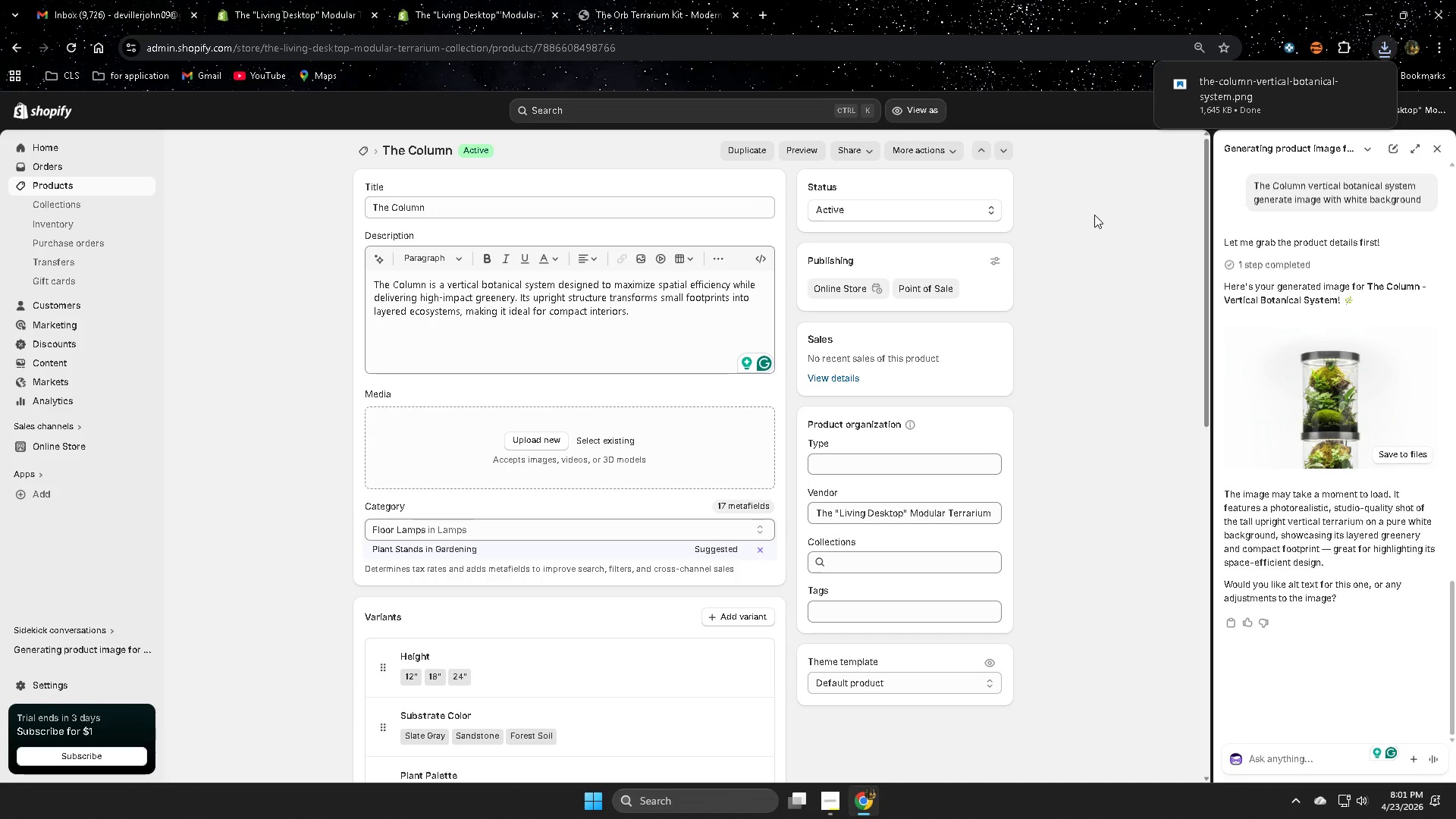 
wait(6.34)
 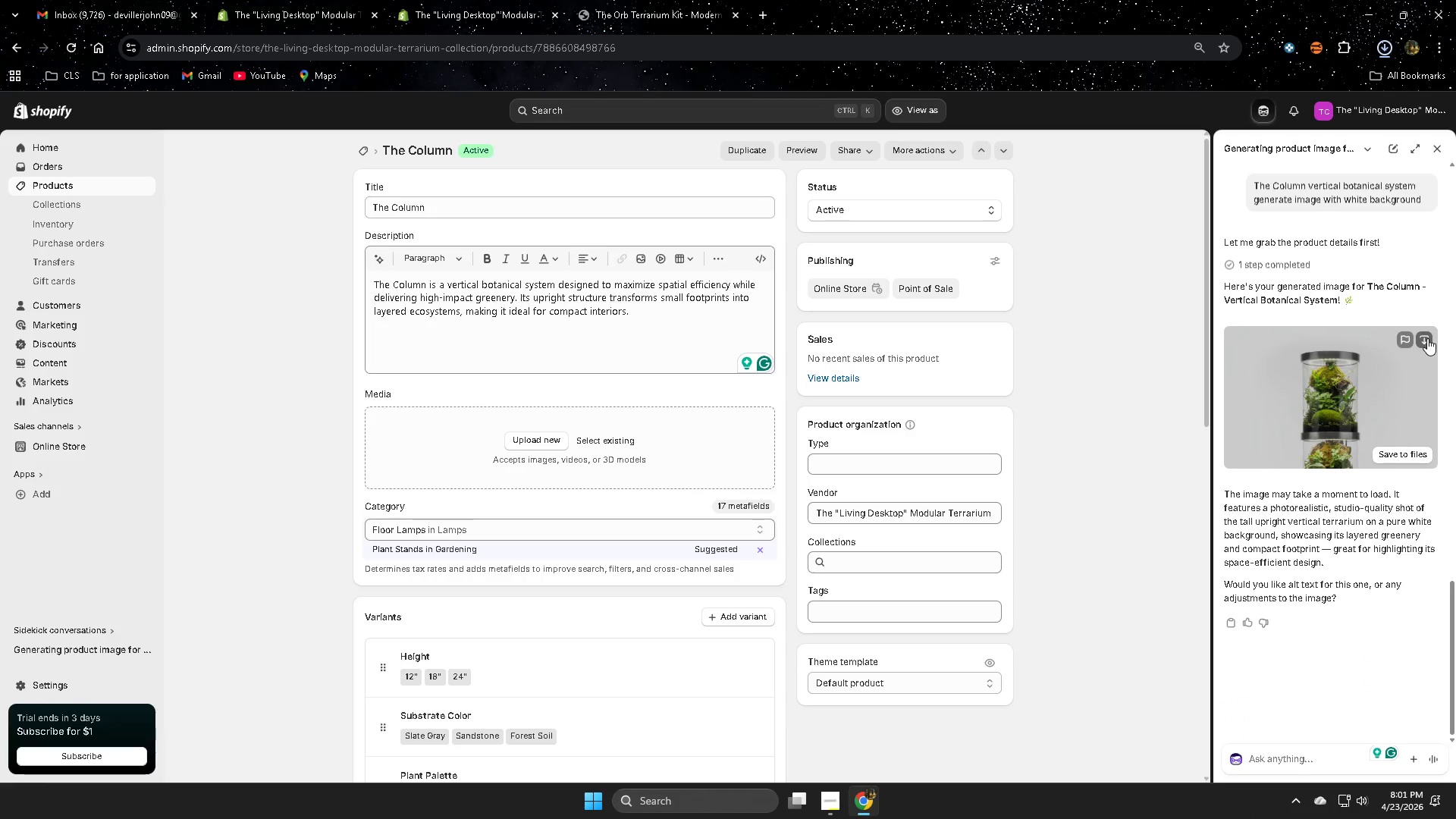 
left_click_drag(start_coordinate=[1263, 82], to_coordinate=[530, 434])
 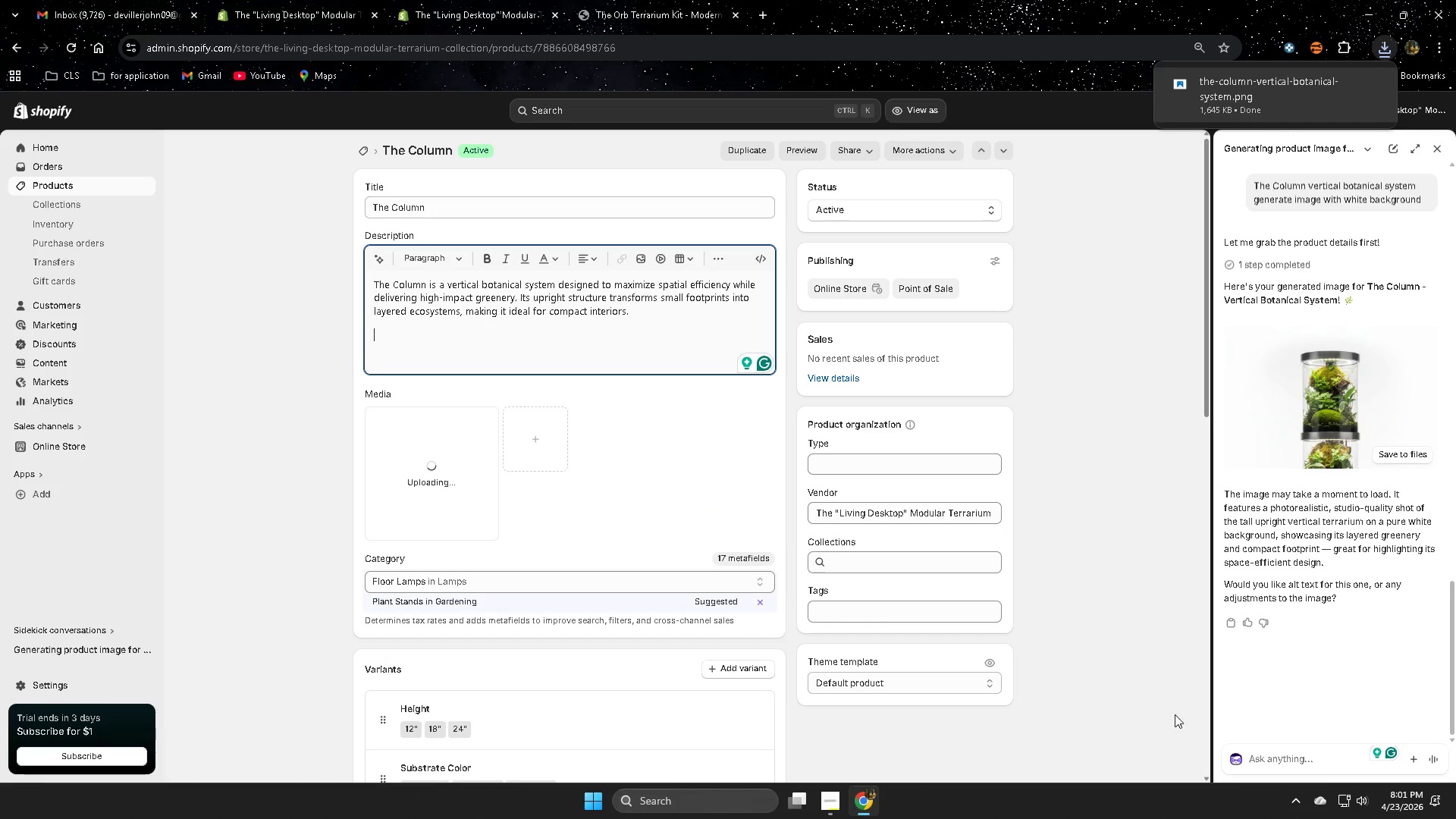 
left_click([1285, 761])
 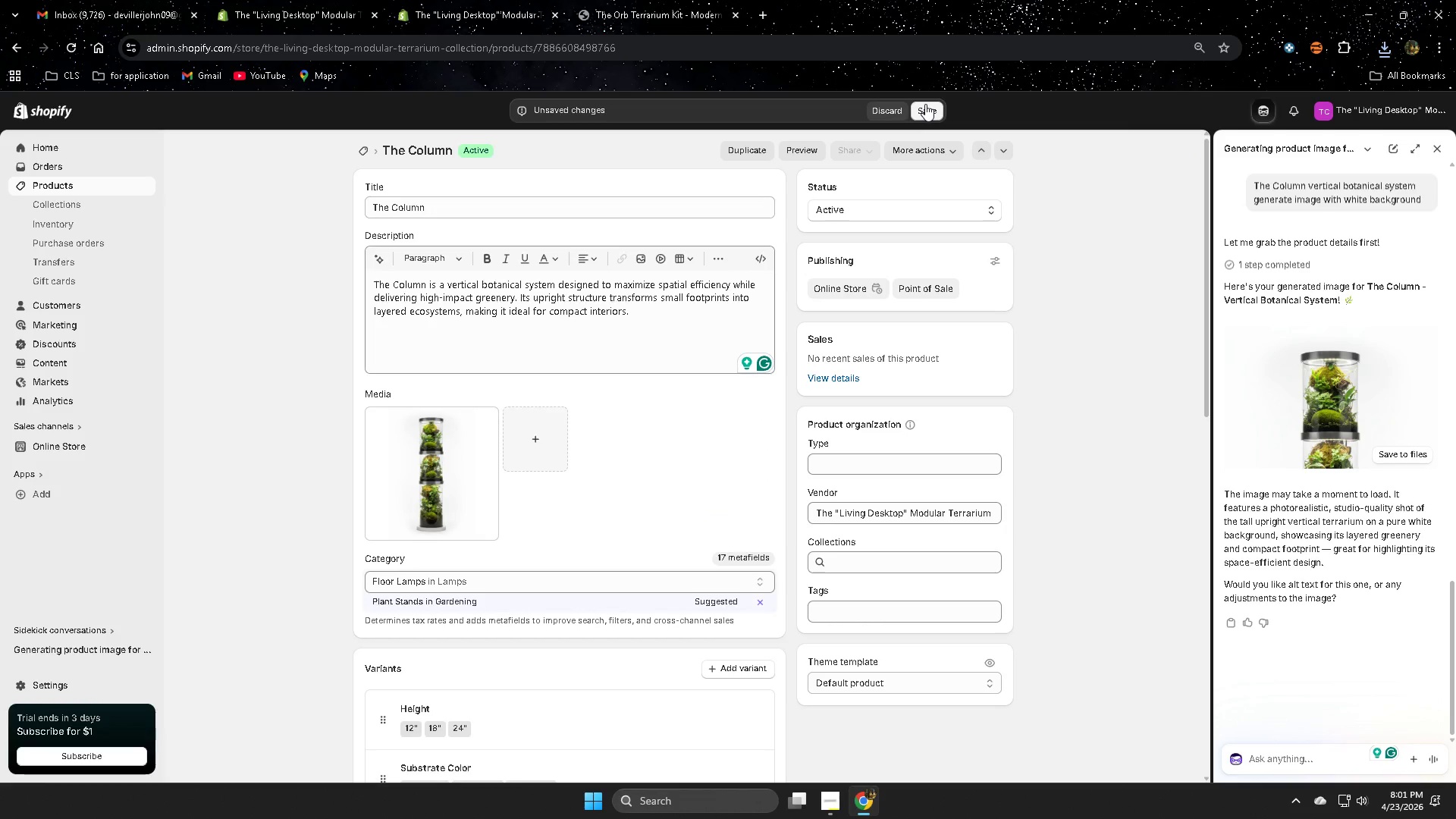 
wait(9.98)
 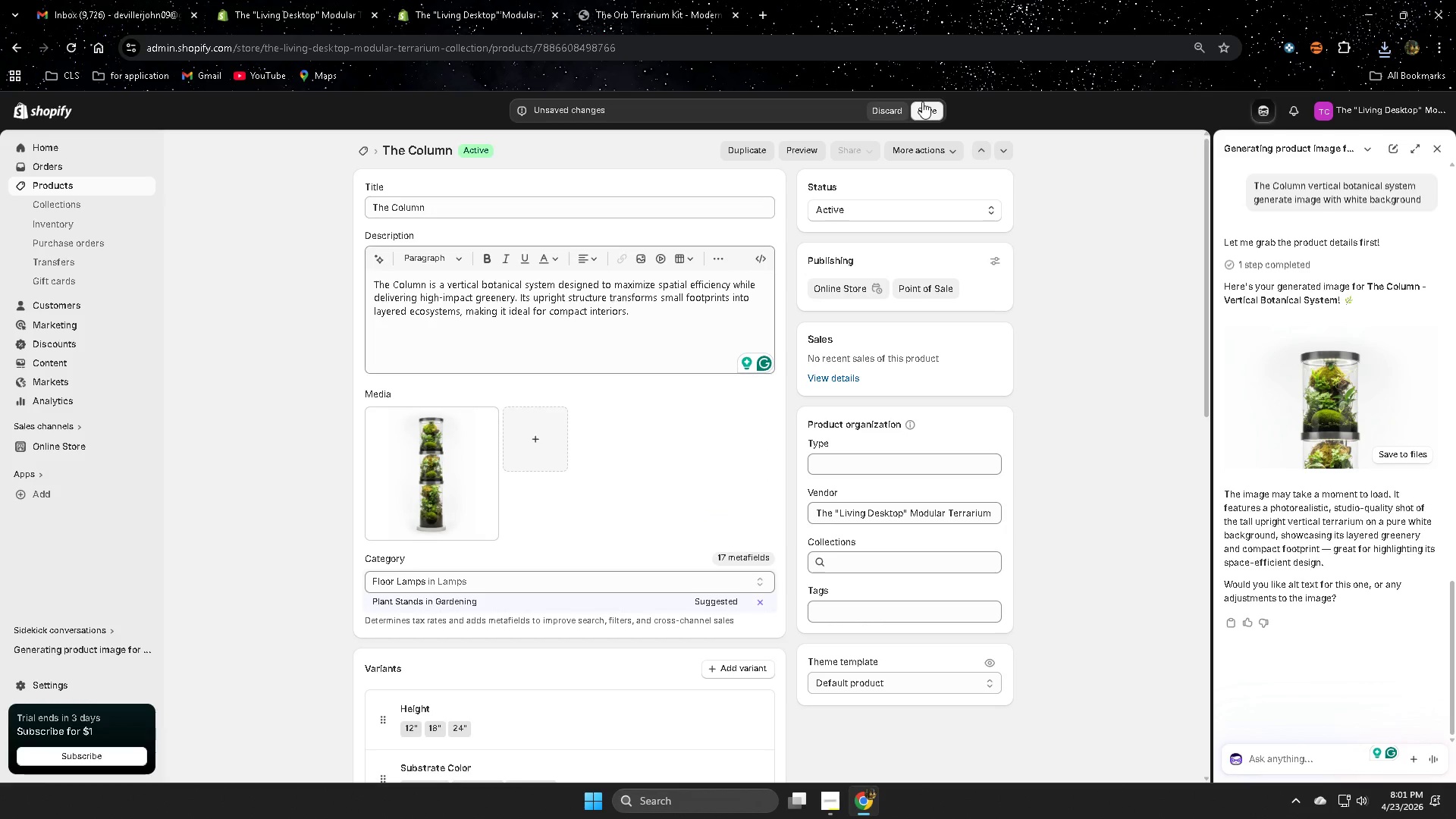 
key(Control+V)
 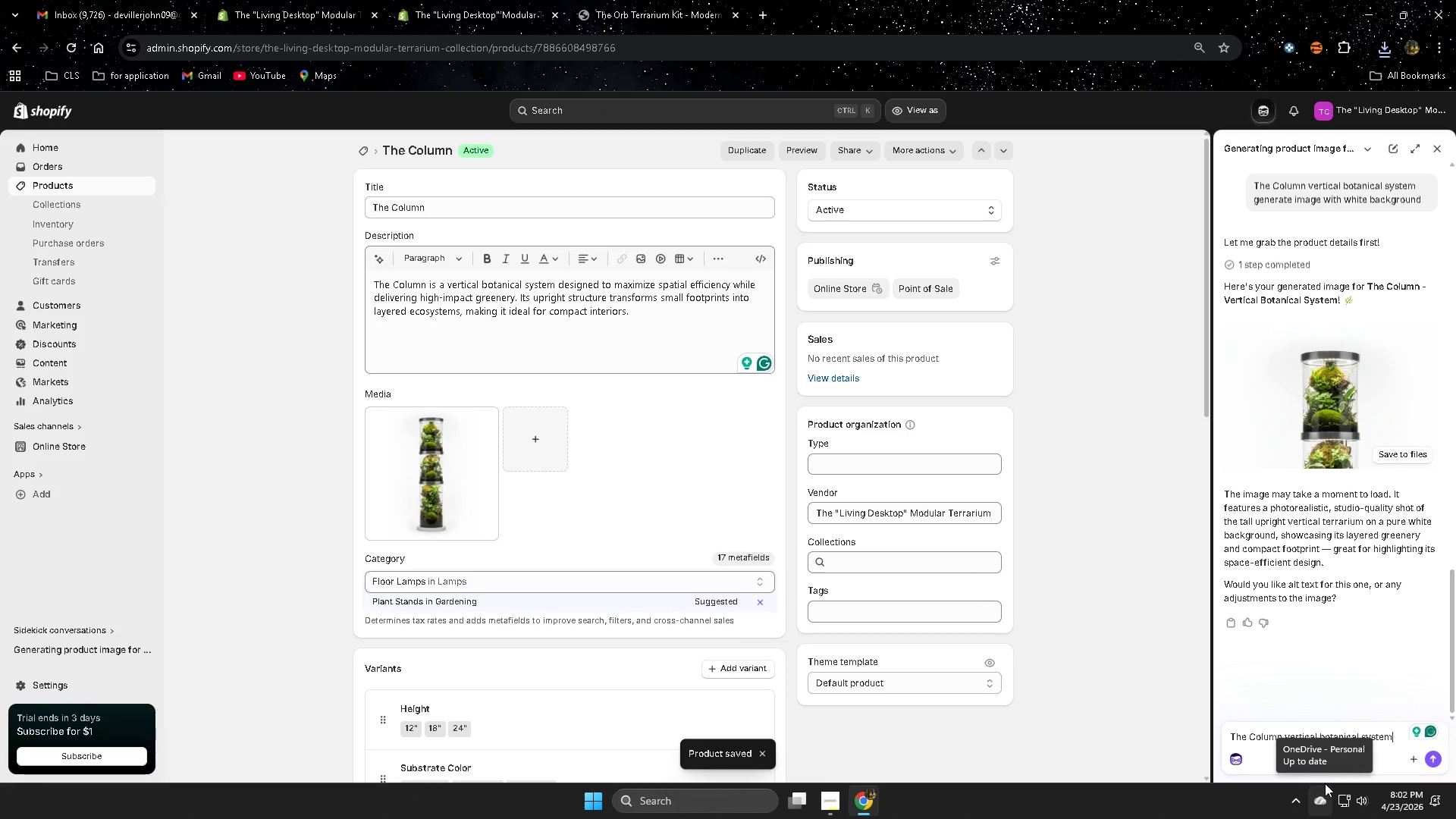 
key(Space)
 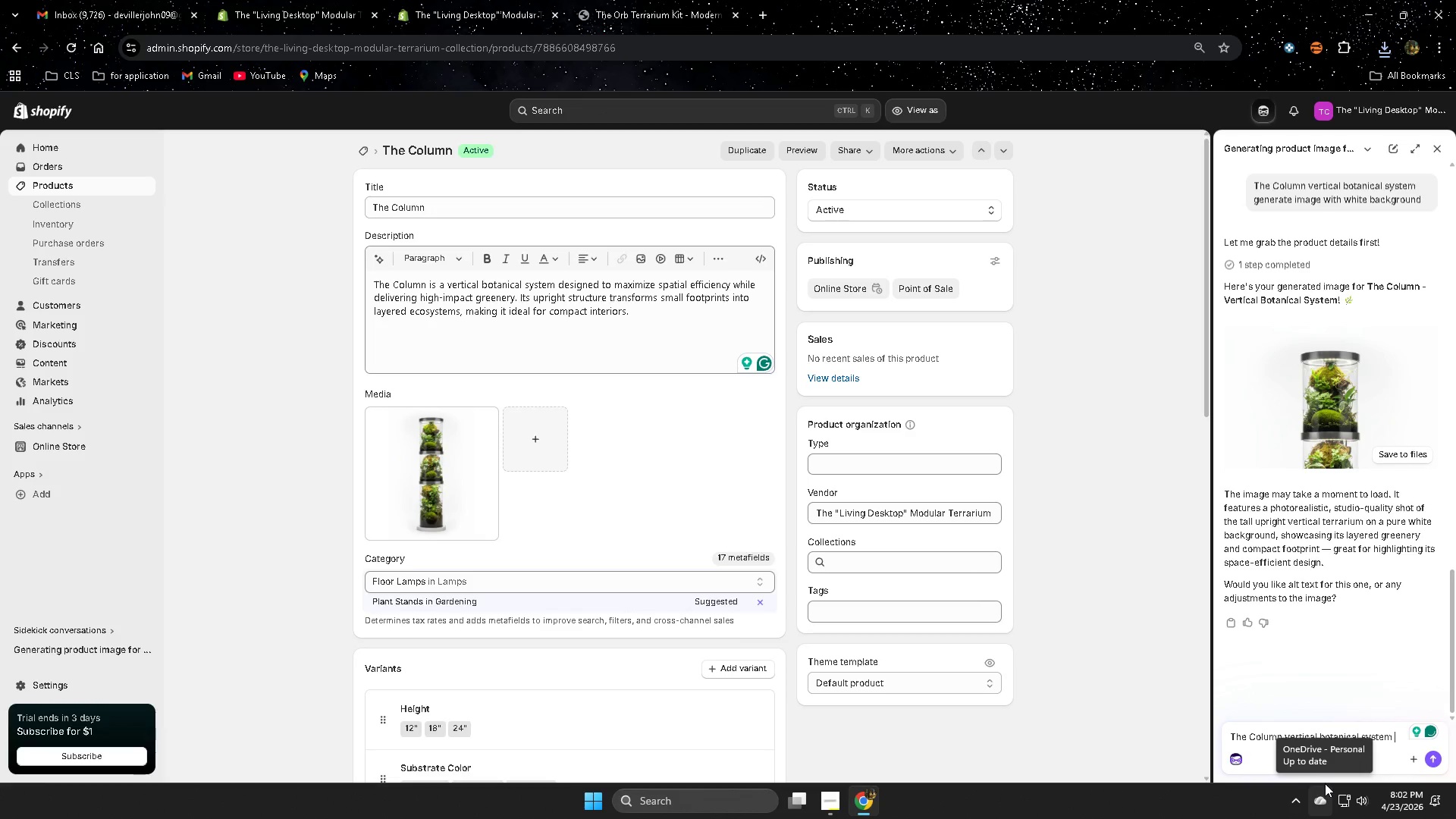 
wait(6.22)
 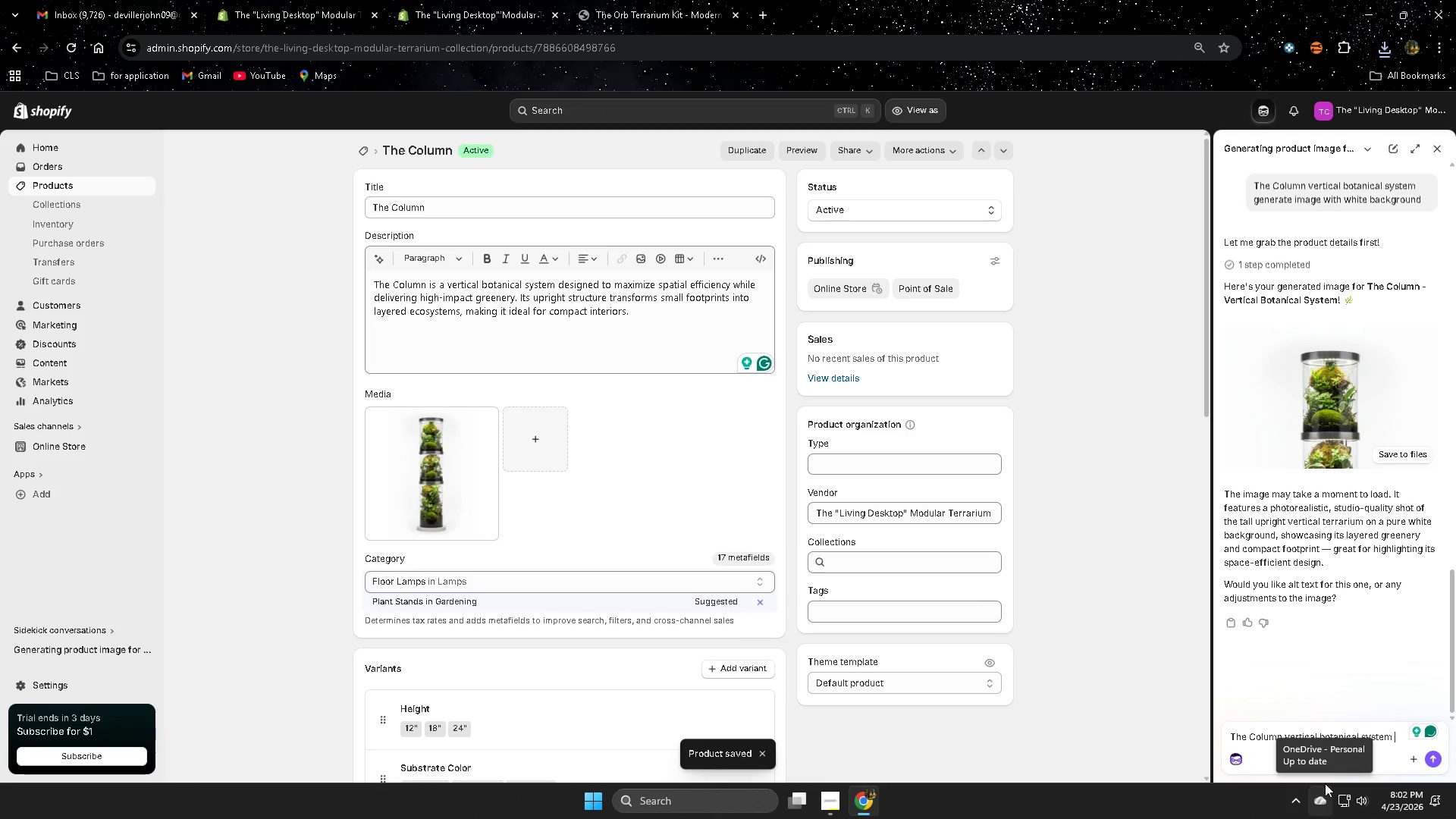 
type(generate alt text)
 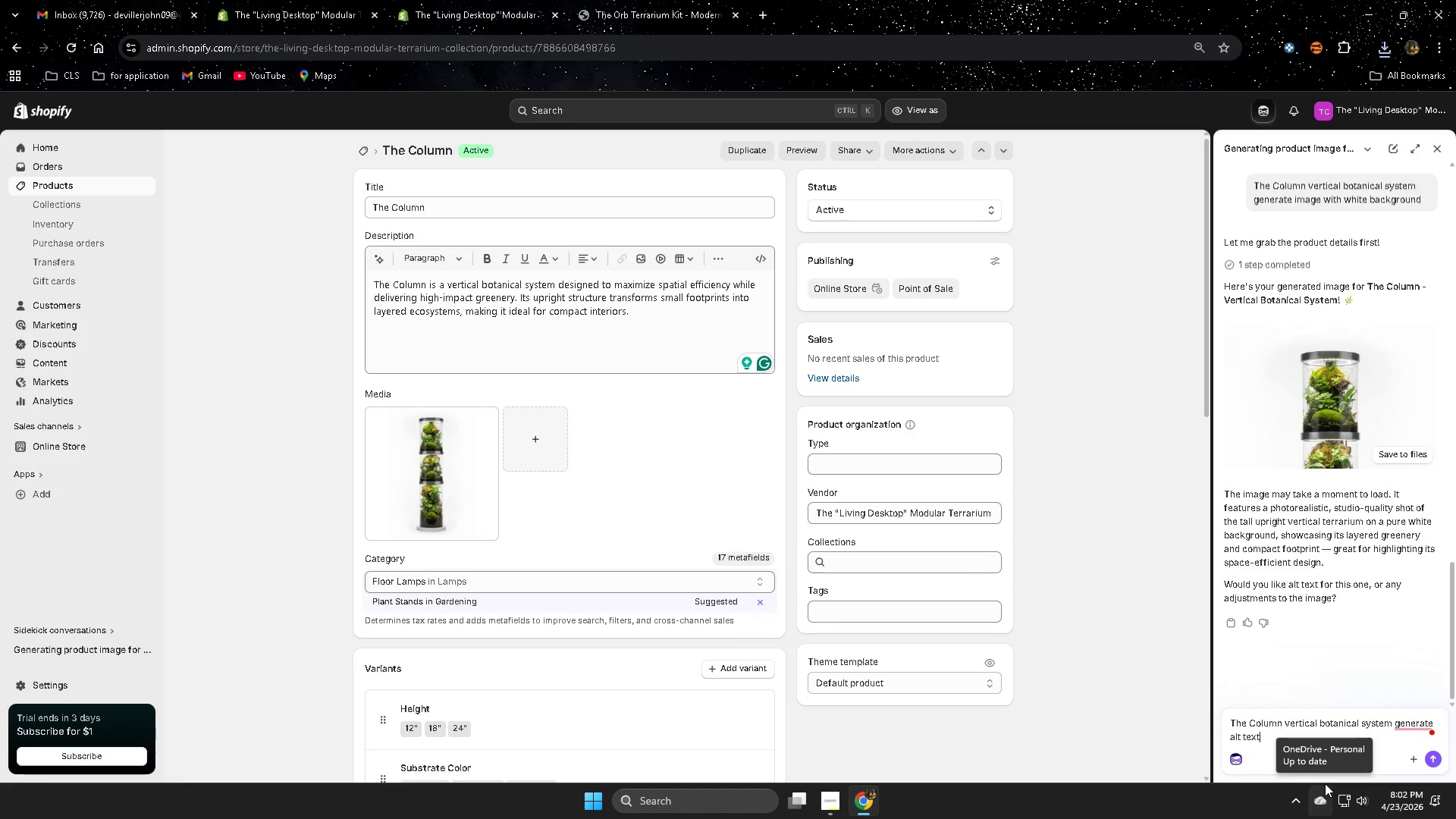 
key(Enter)
 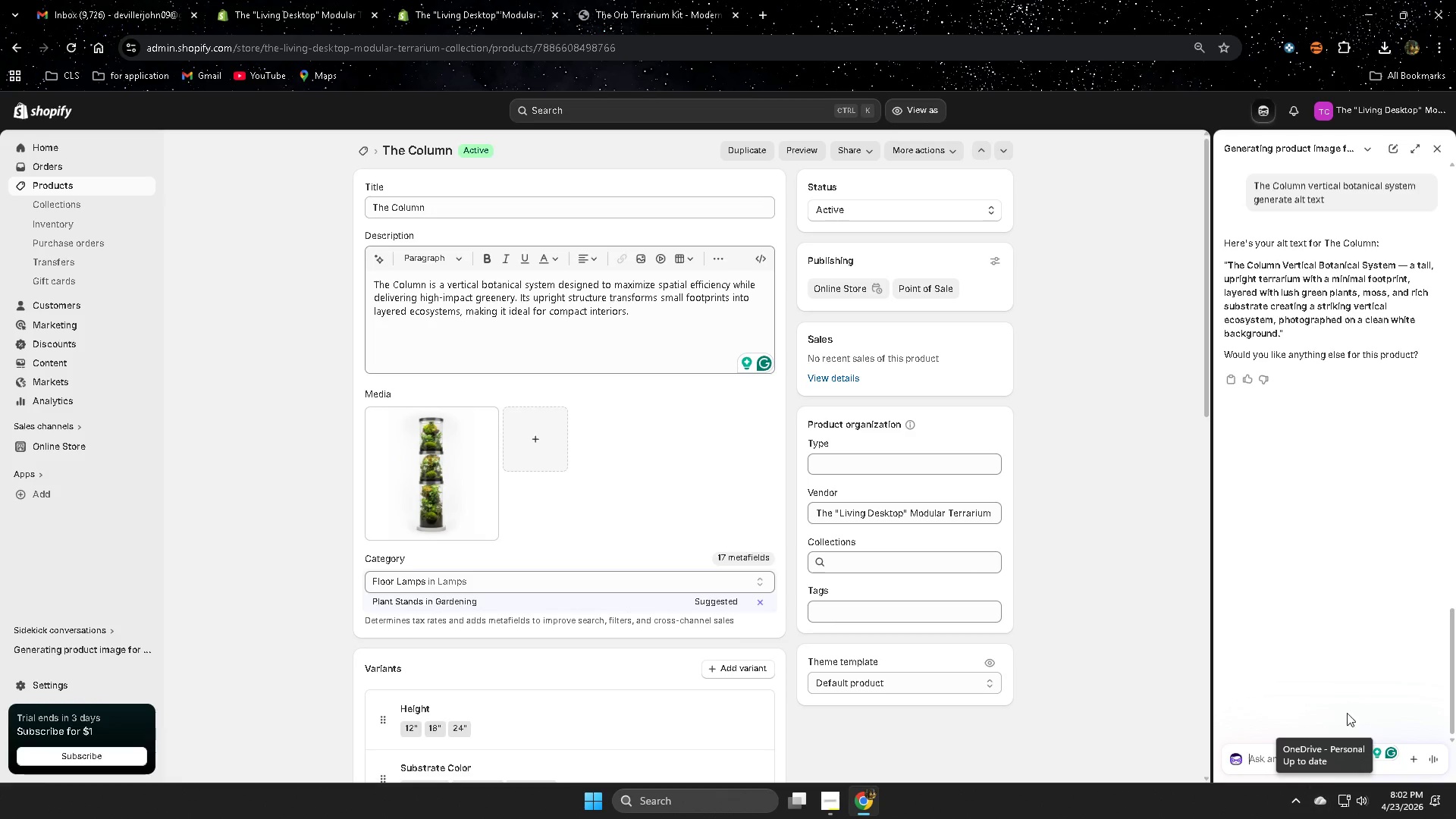 
wait(44.97)
 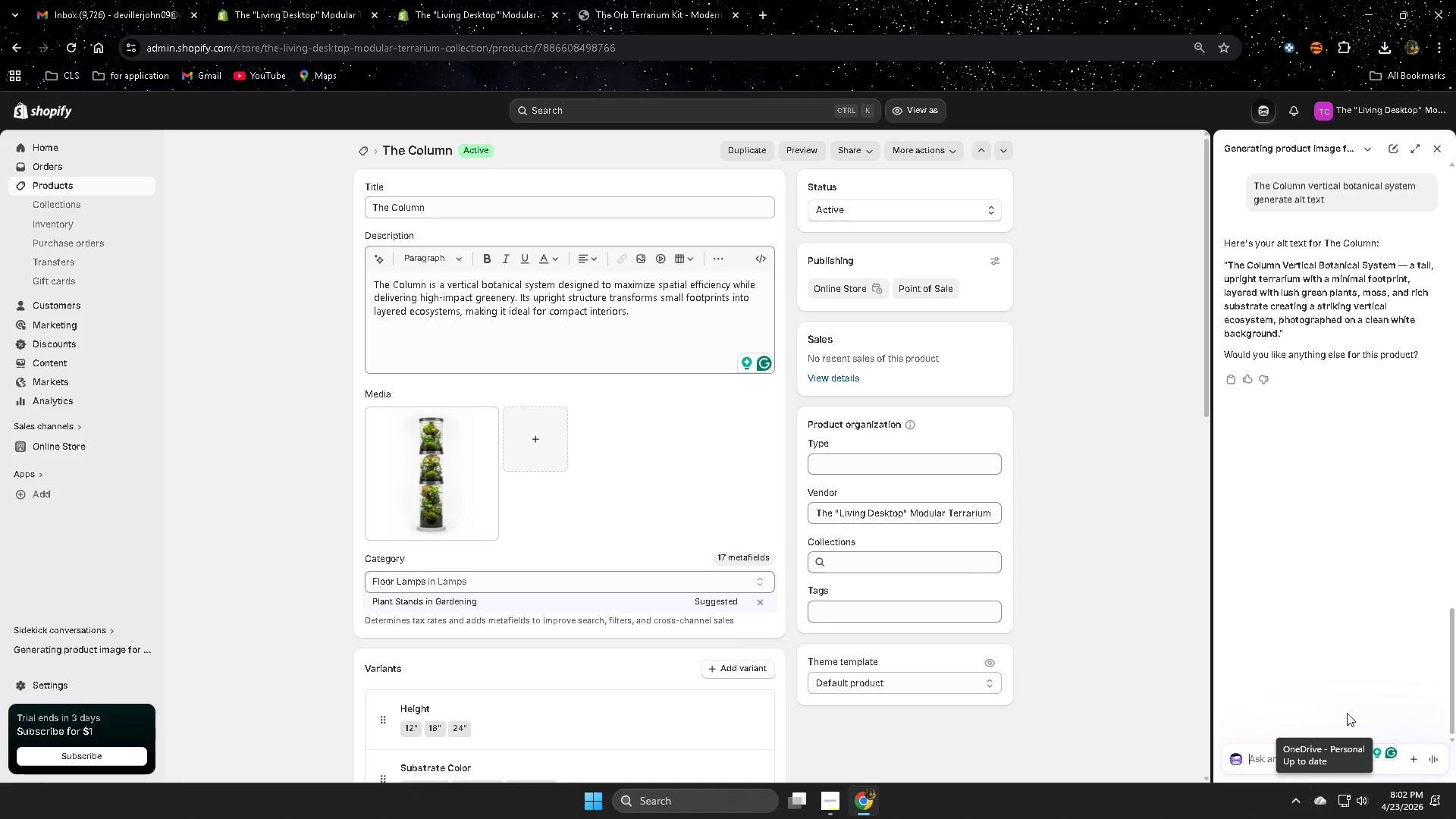 
left_click_drag(start_coordinate=[1278, 332], to_coordinate=[1230, 262])
 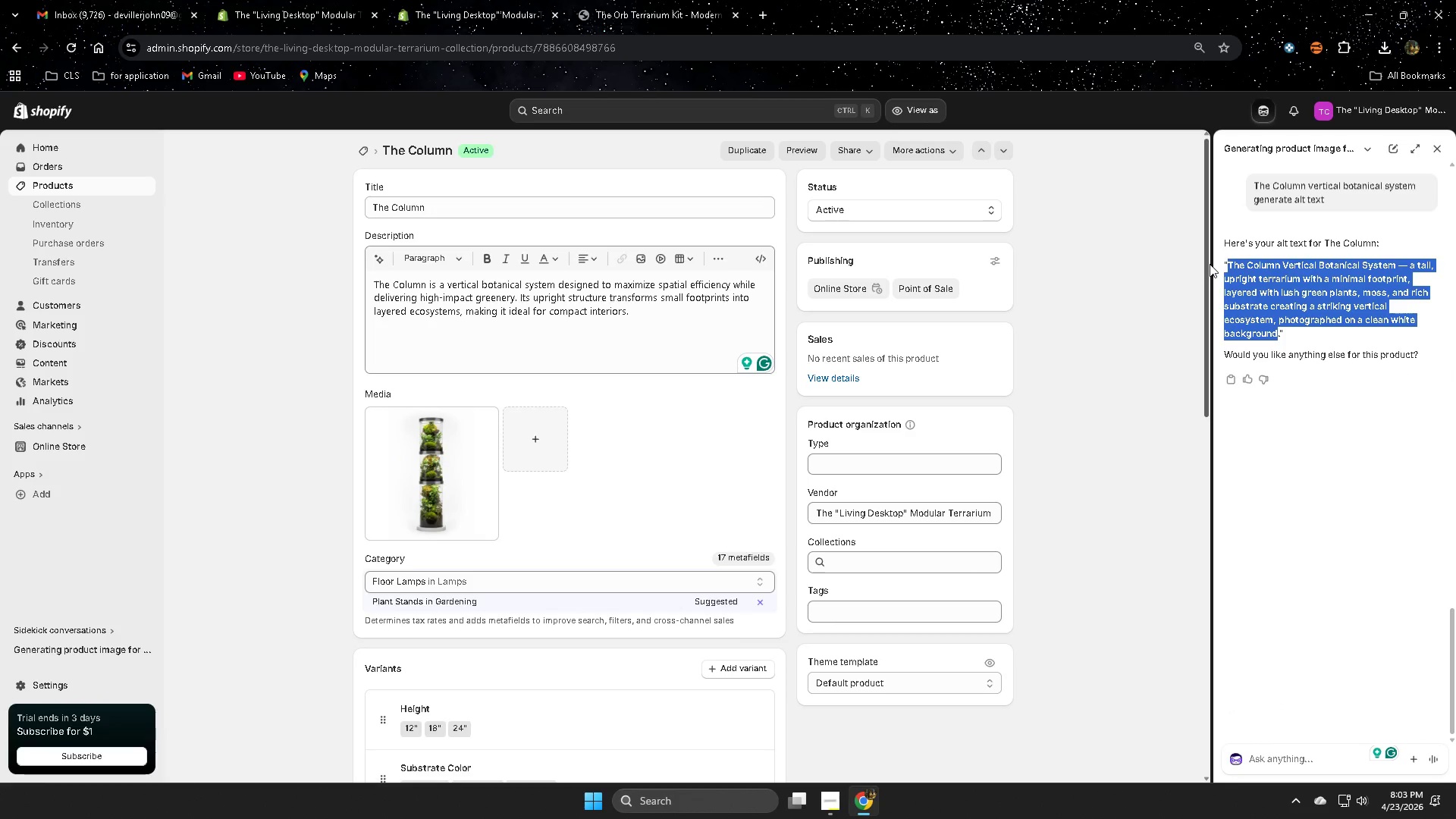 
key(Control+C)
 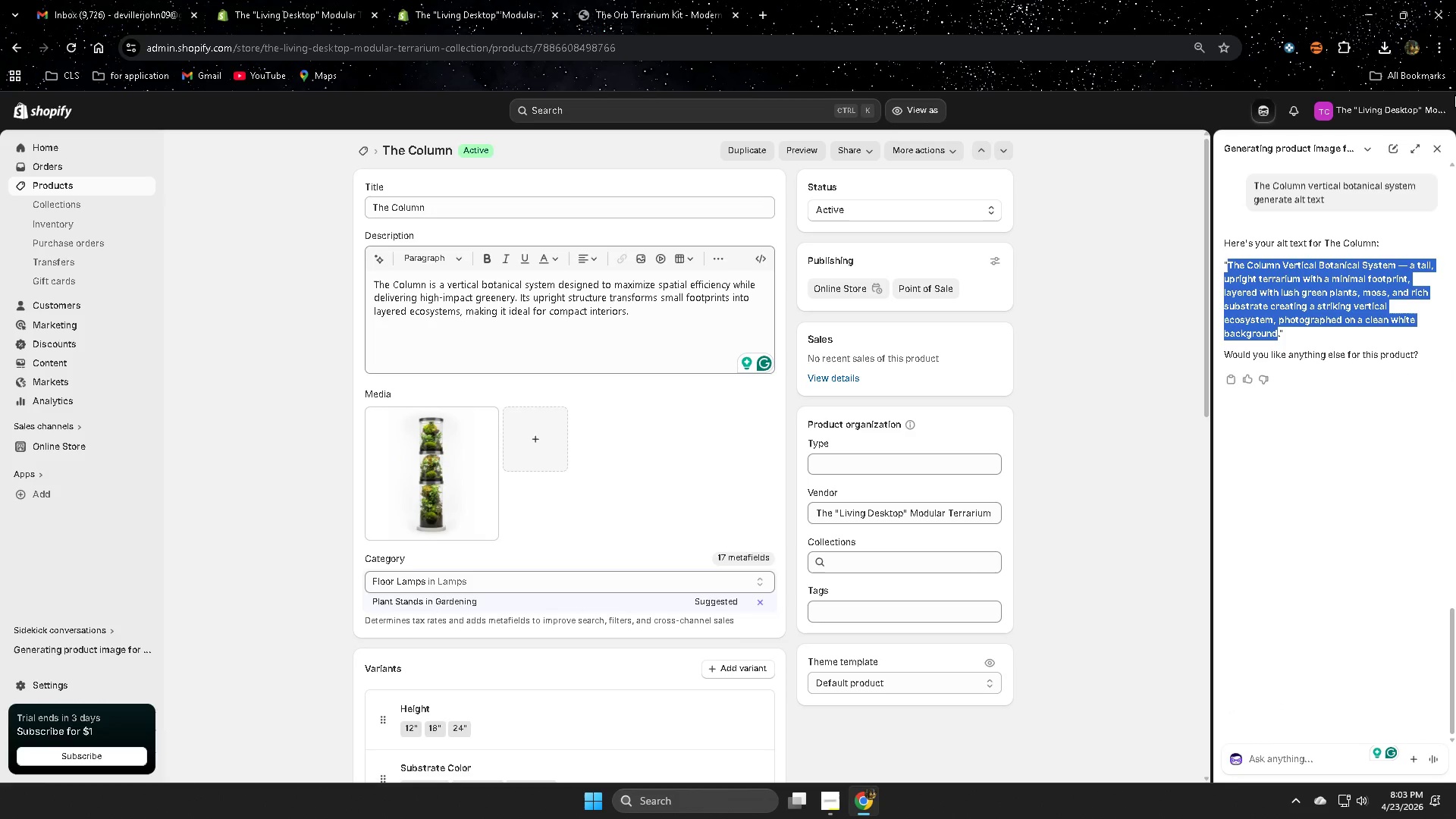 
left_click([1435, 142])
 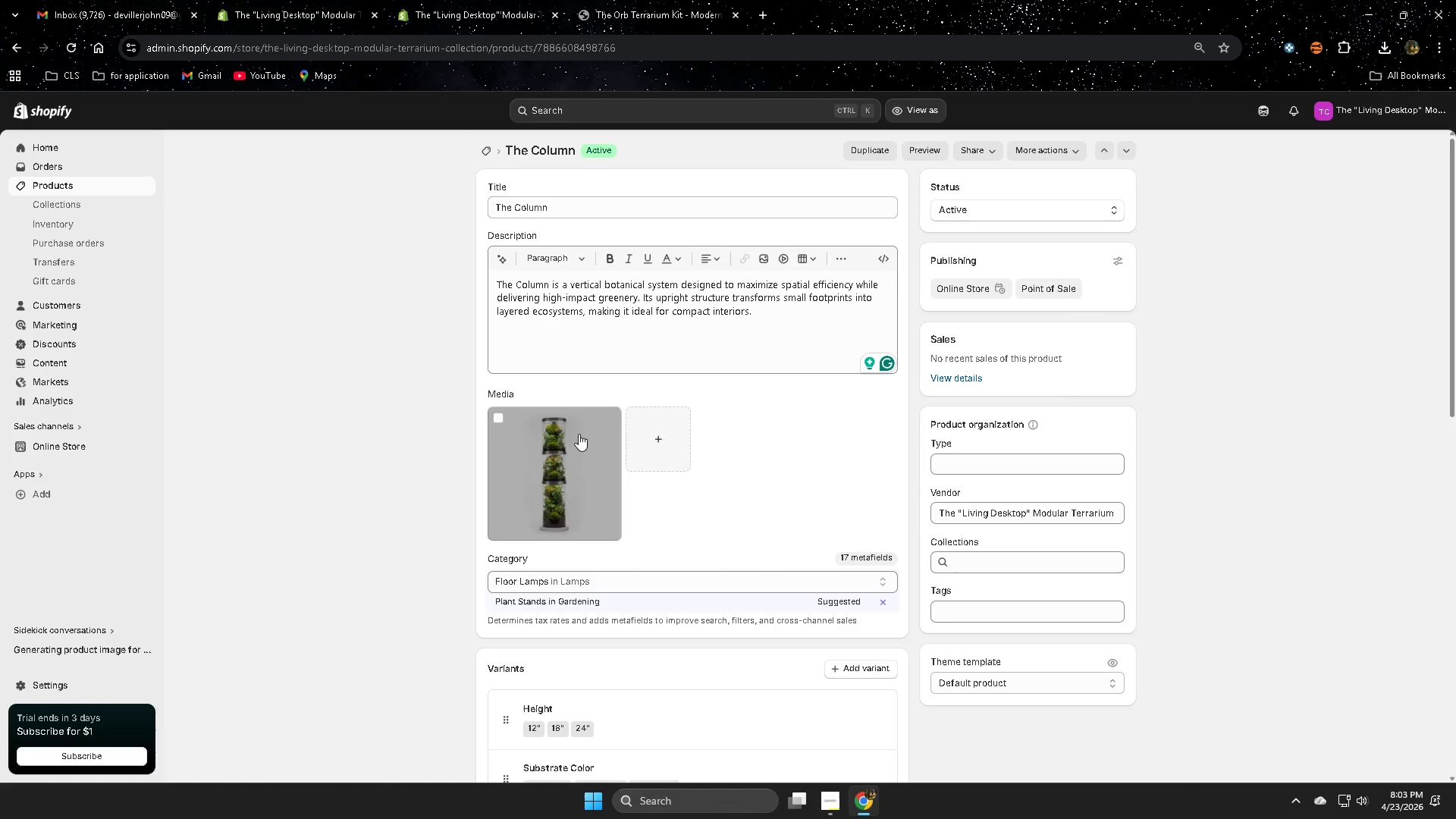 
left_click([603, 465])
 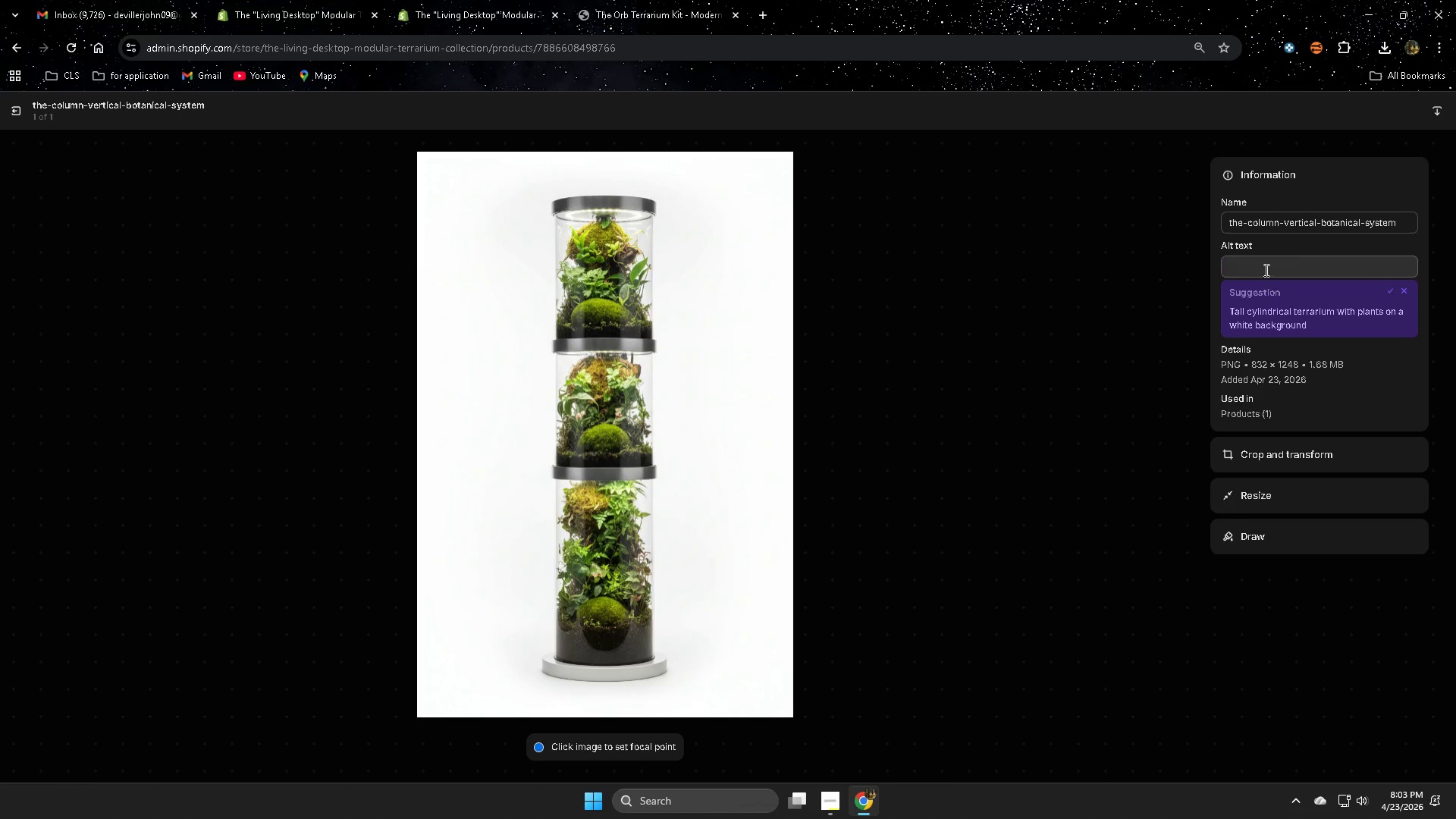 
wait(5.12)
 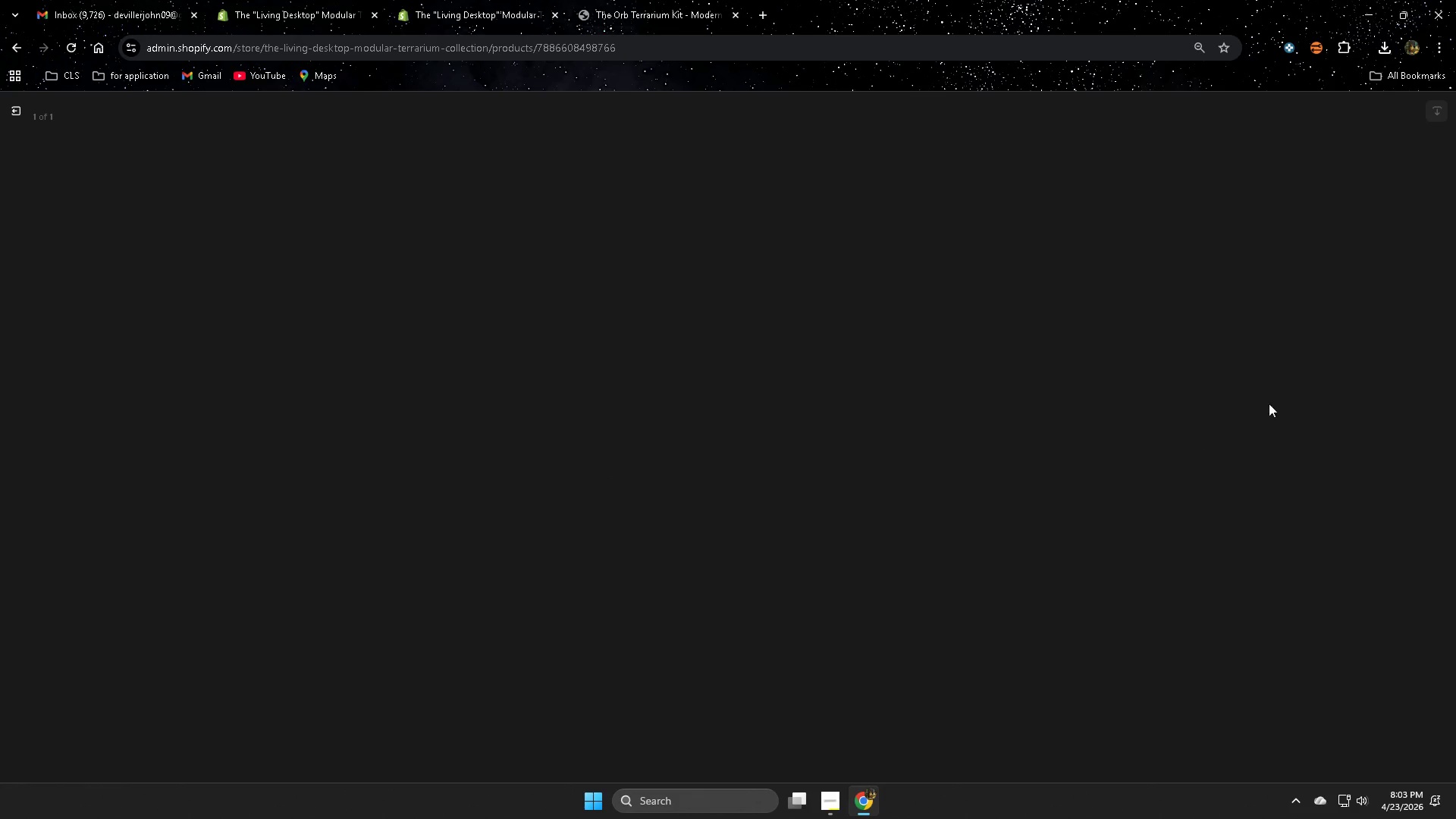 
key(Control+V)
 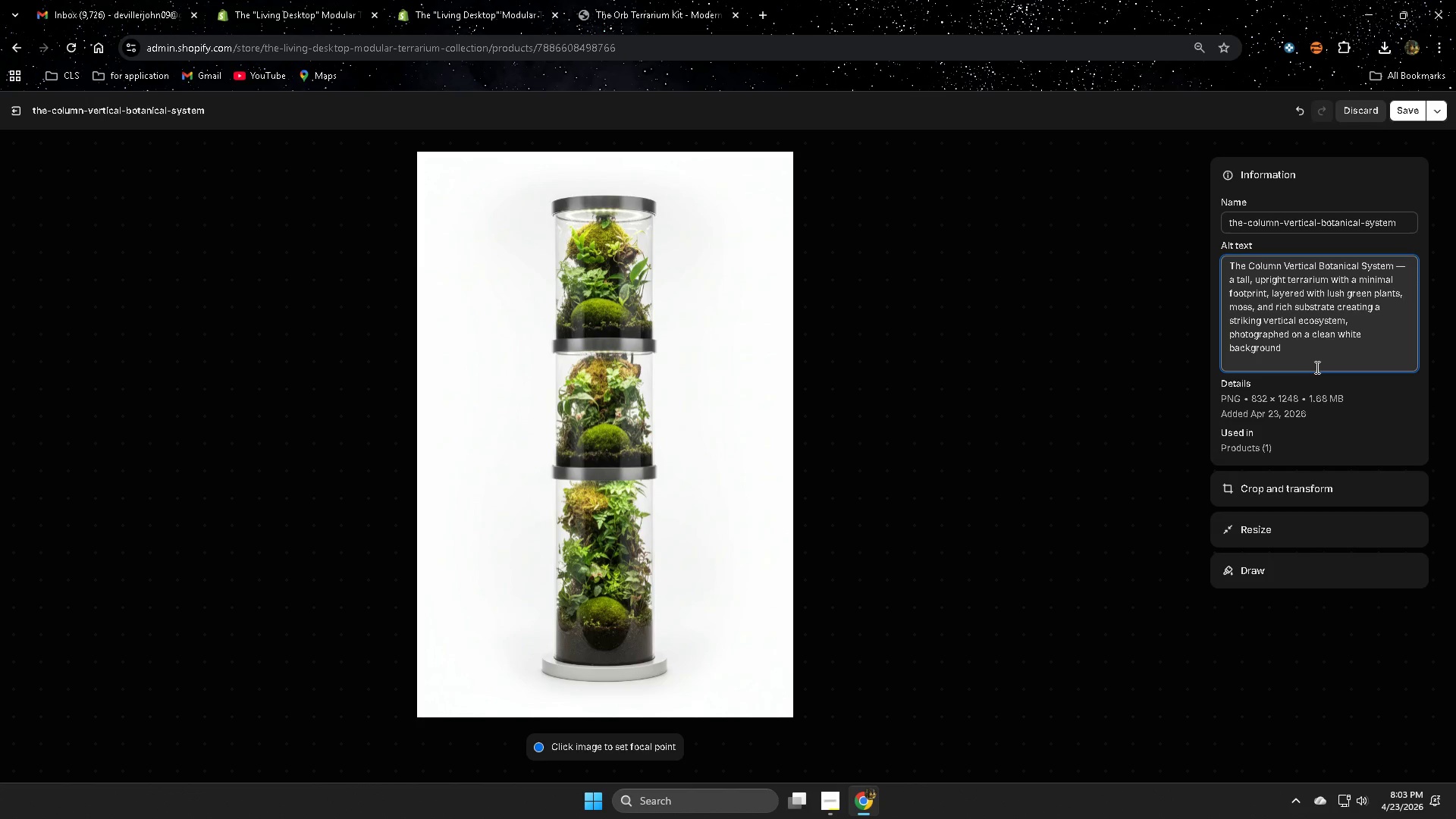 
key(Period)
 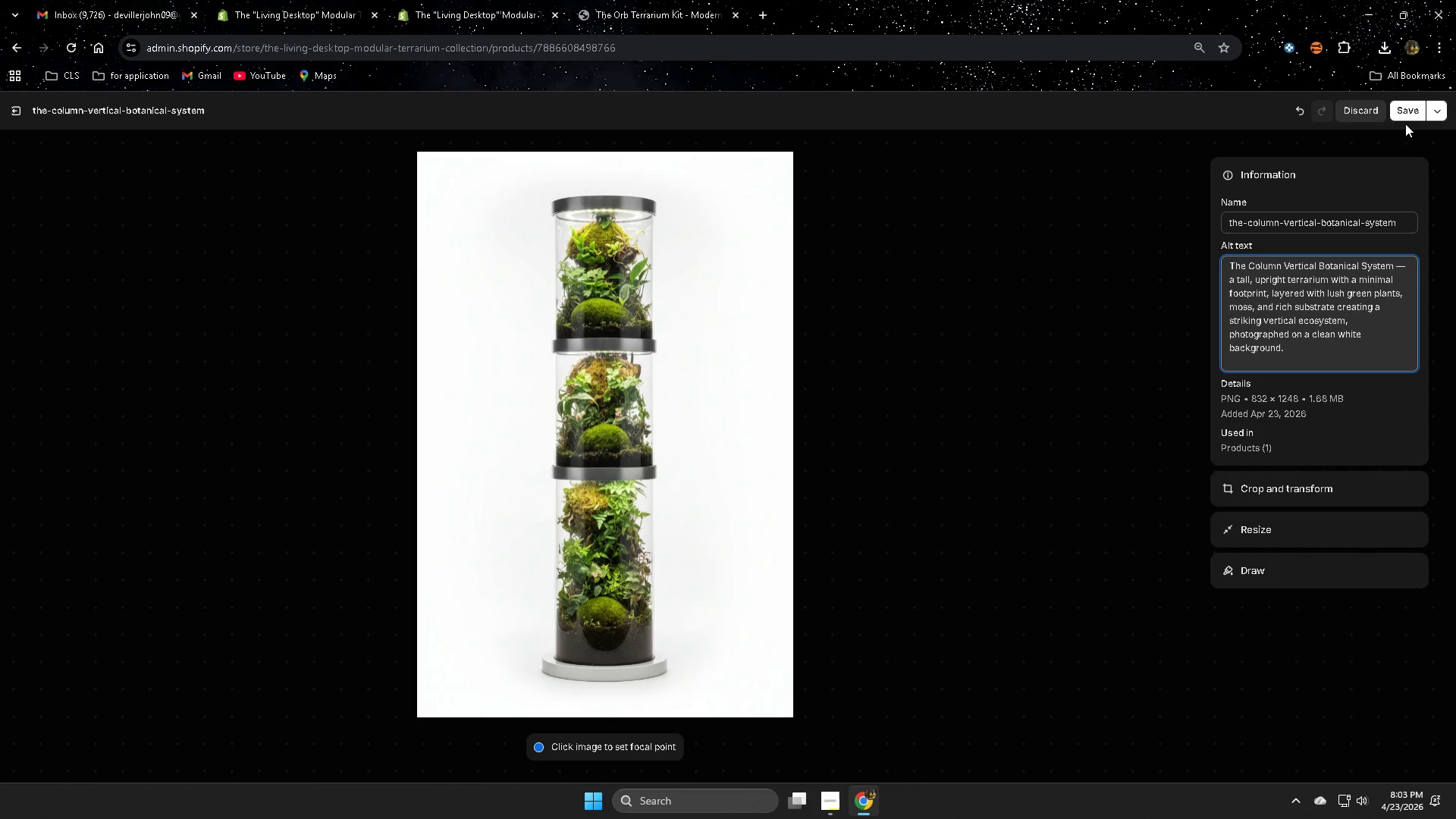 
left_click([1404, 99])
 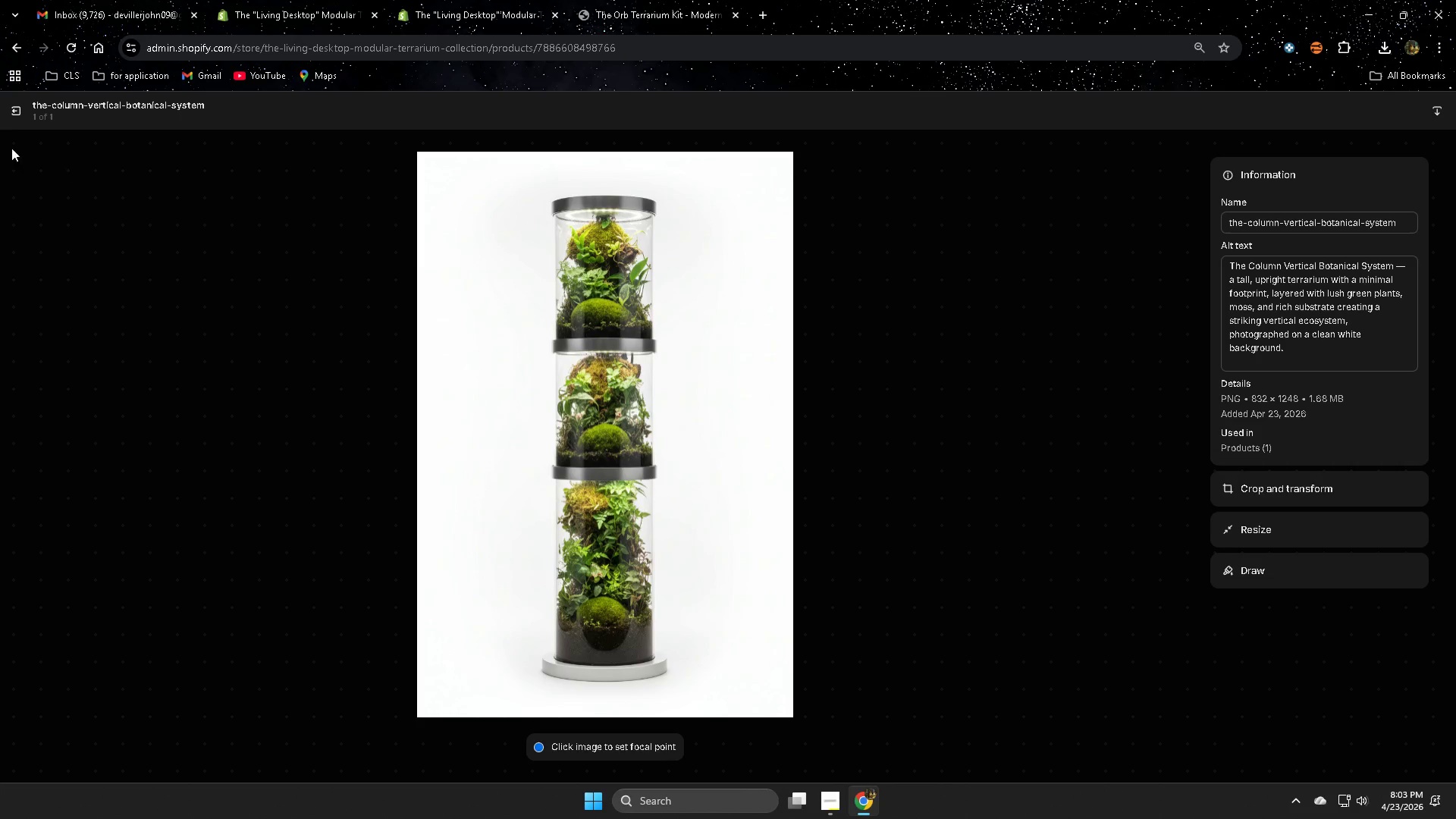 
left_click([14, 111])
 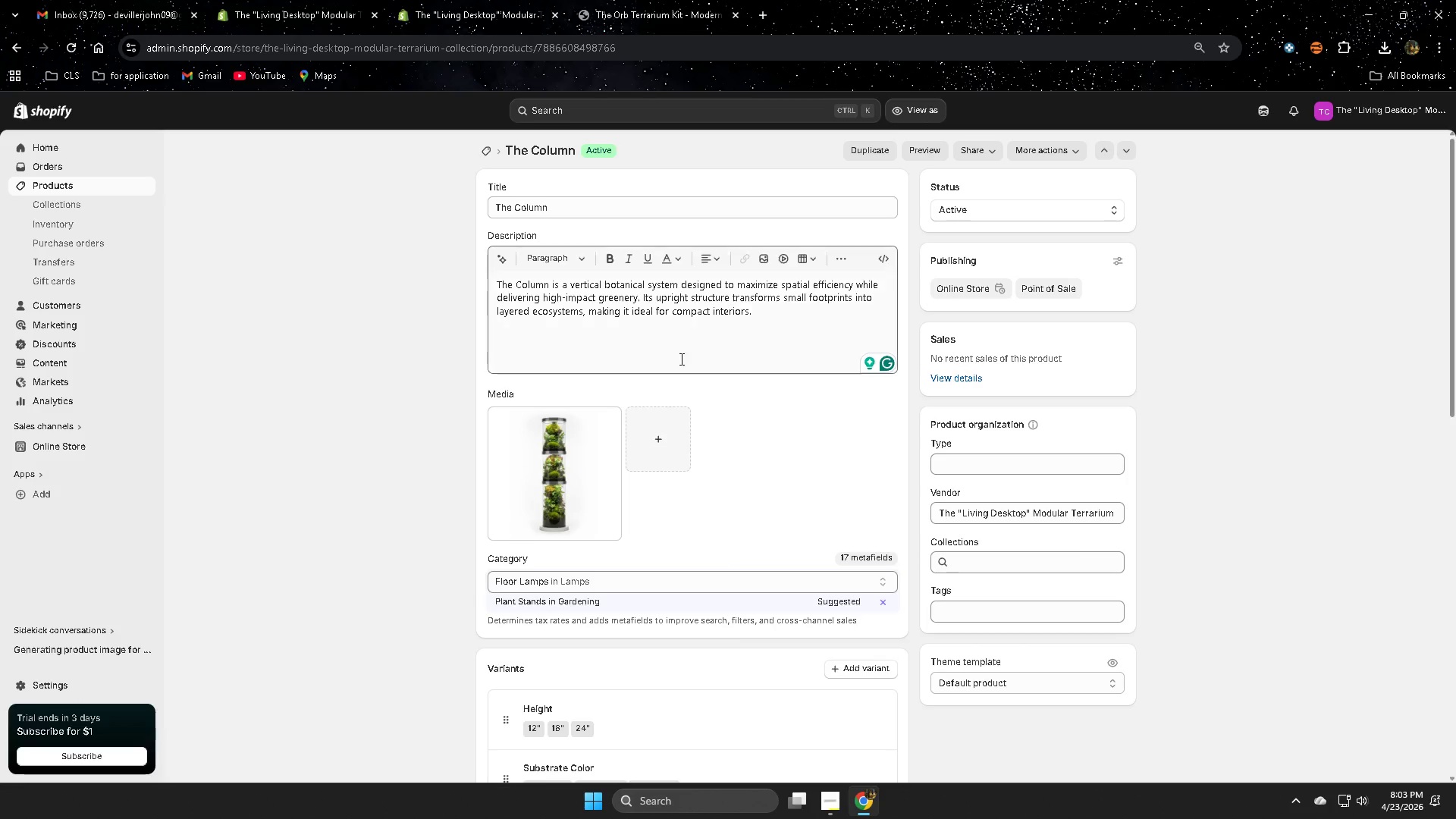 
left_click([504, 334])
 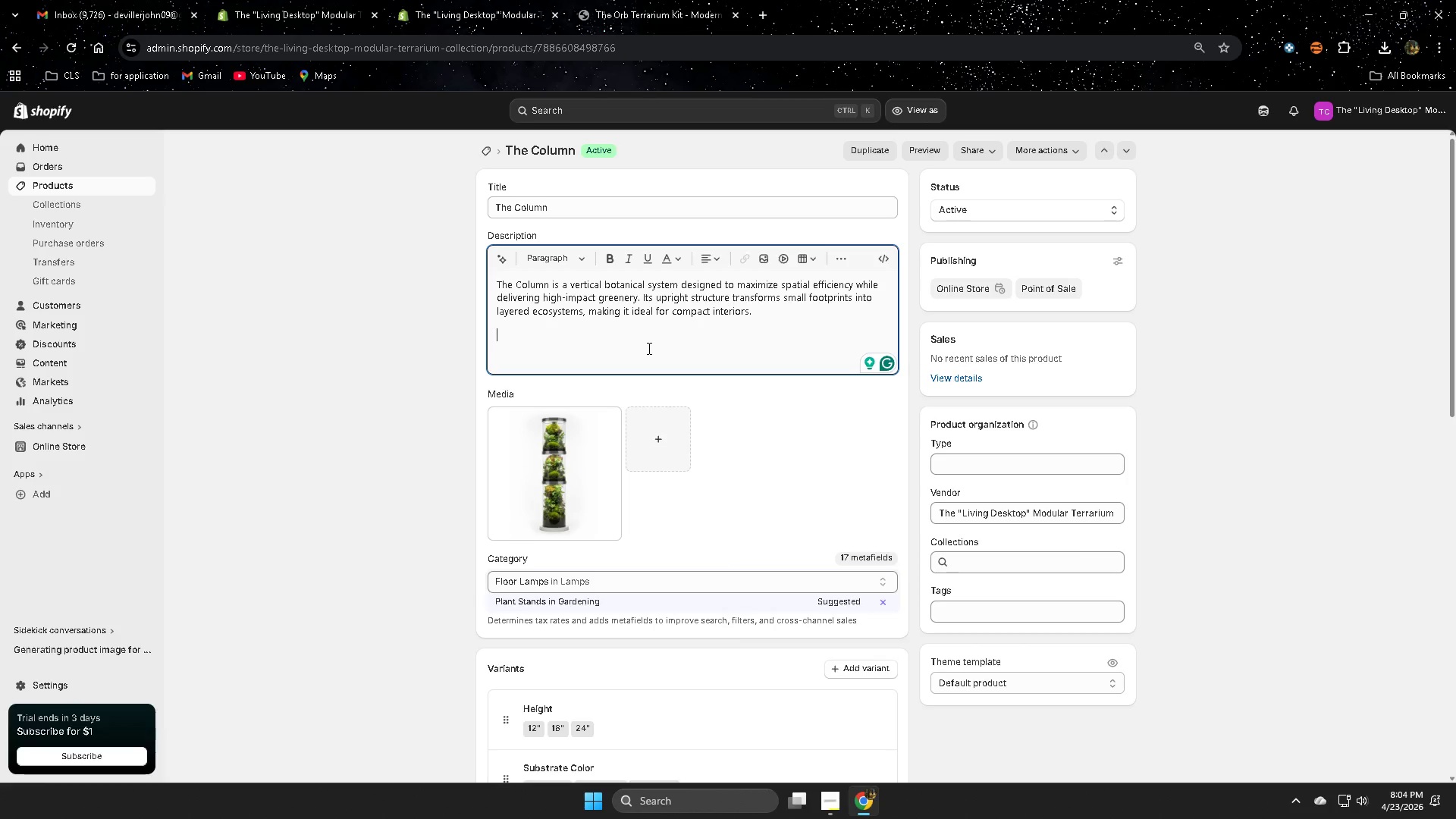 
wait(57.23)
 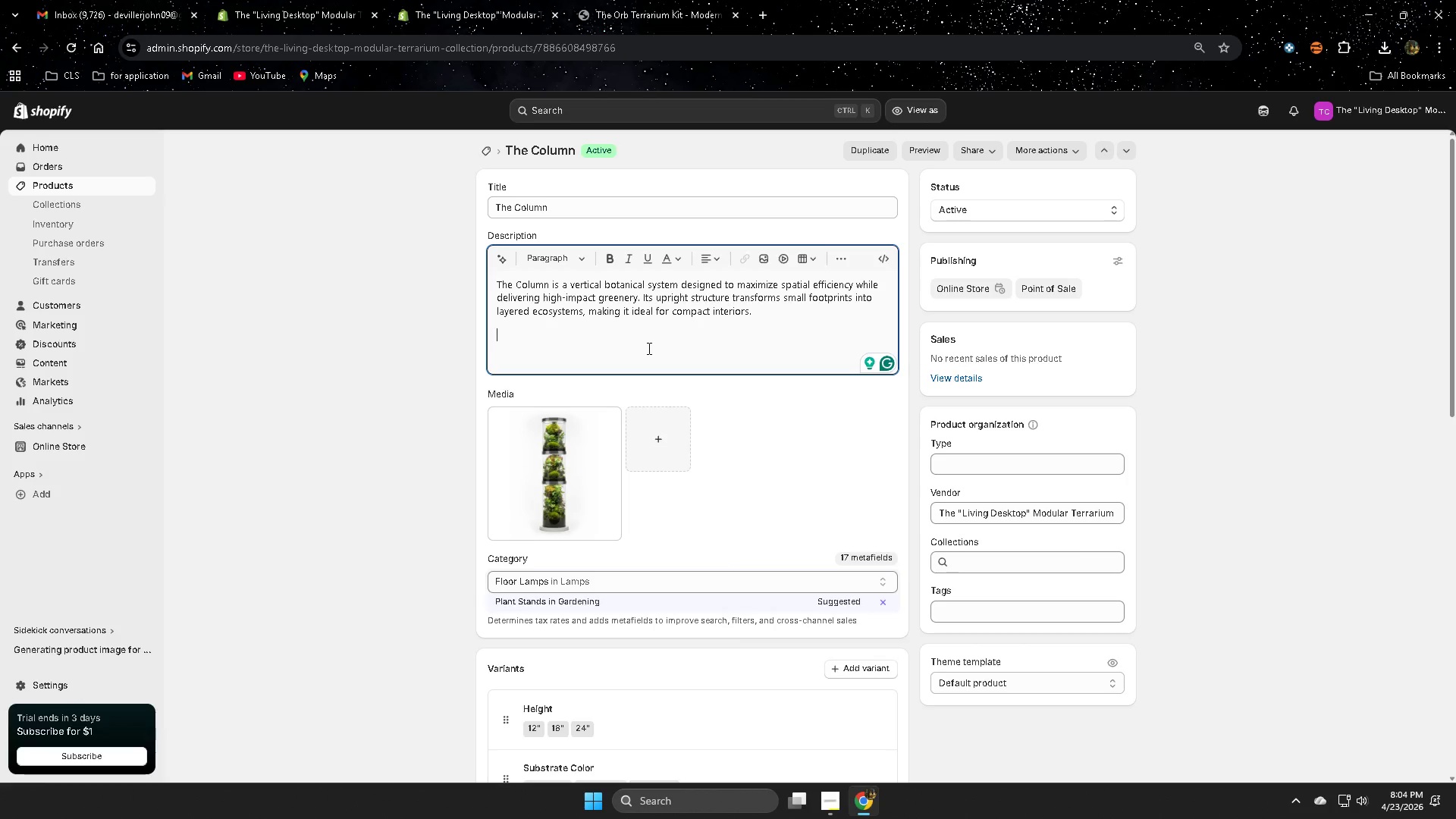 
type(Engineered for airflow and )
 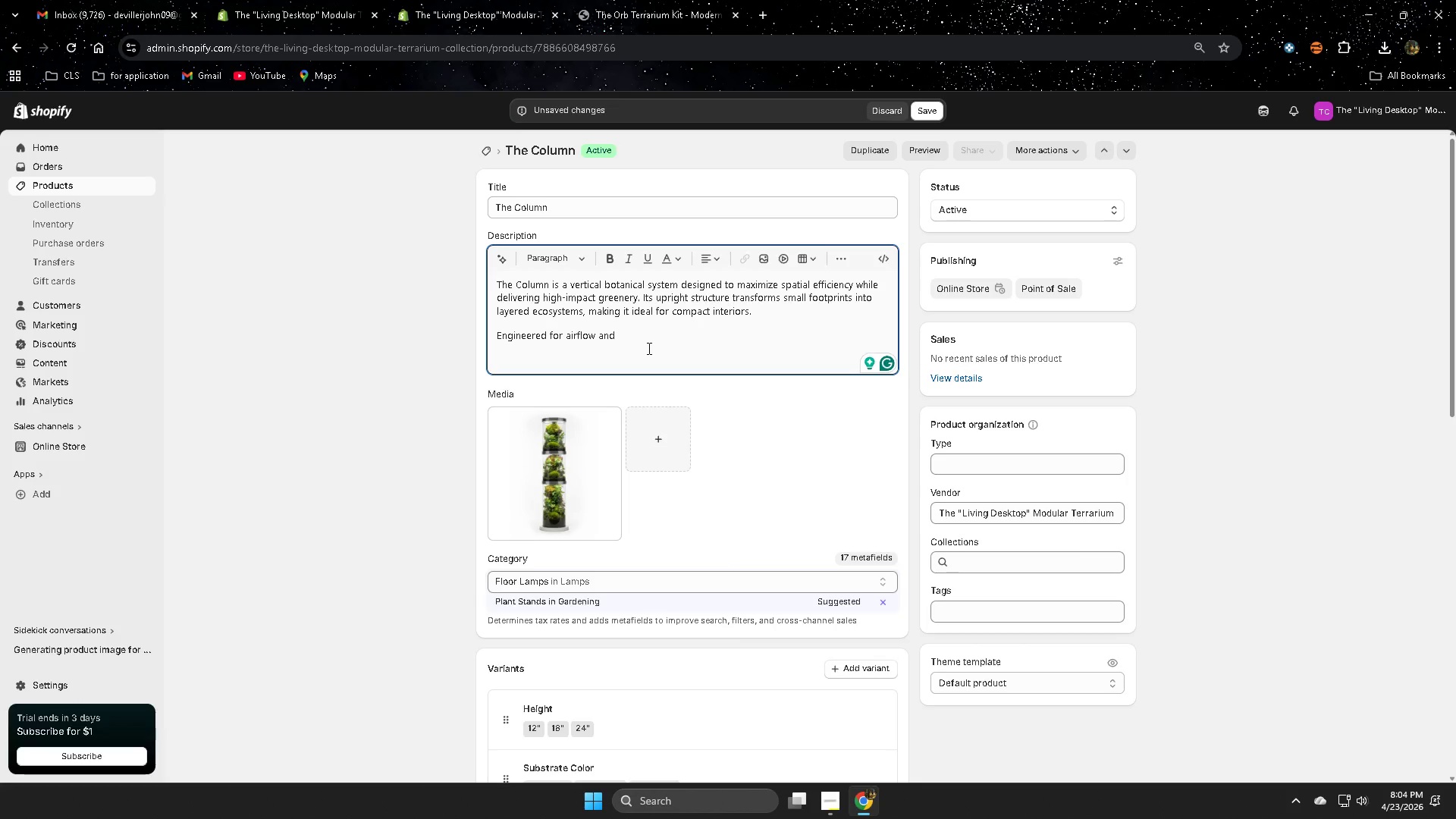 
wait(6.64)
 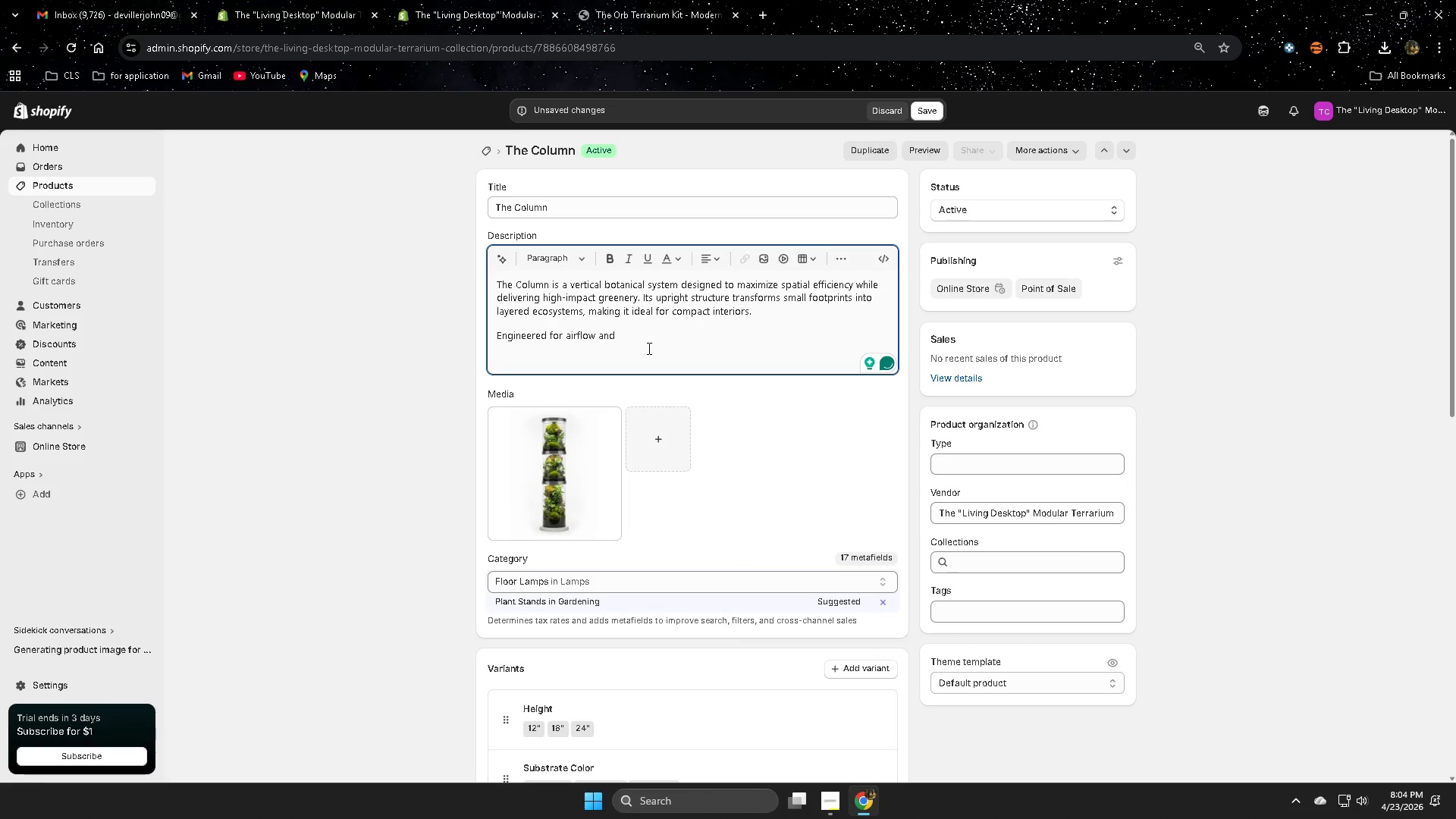 
type(moisture control)
 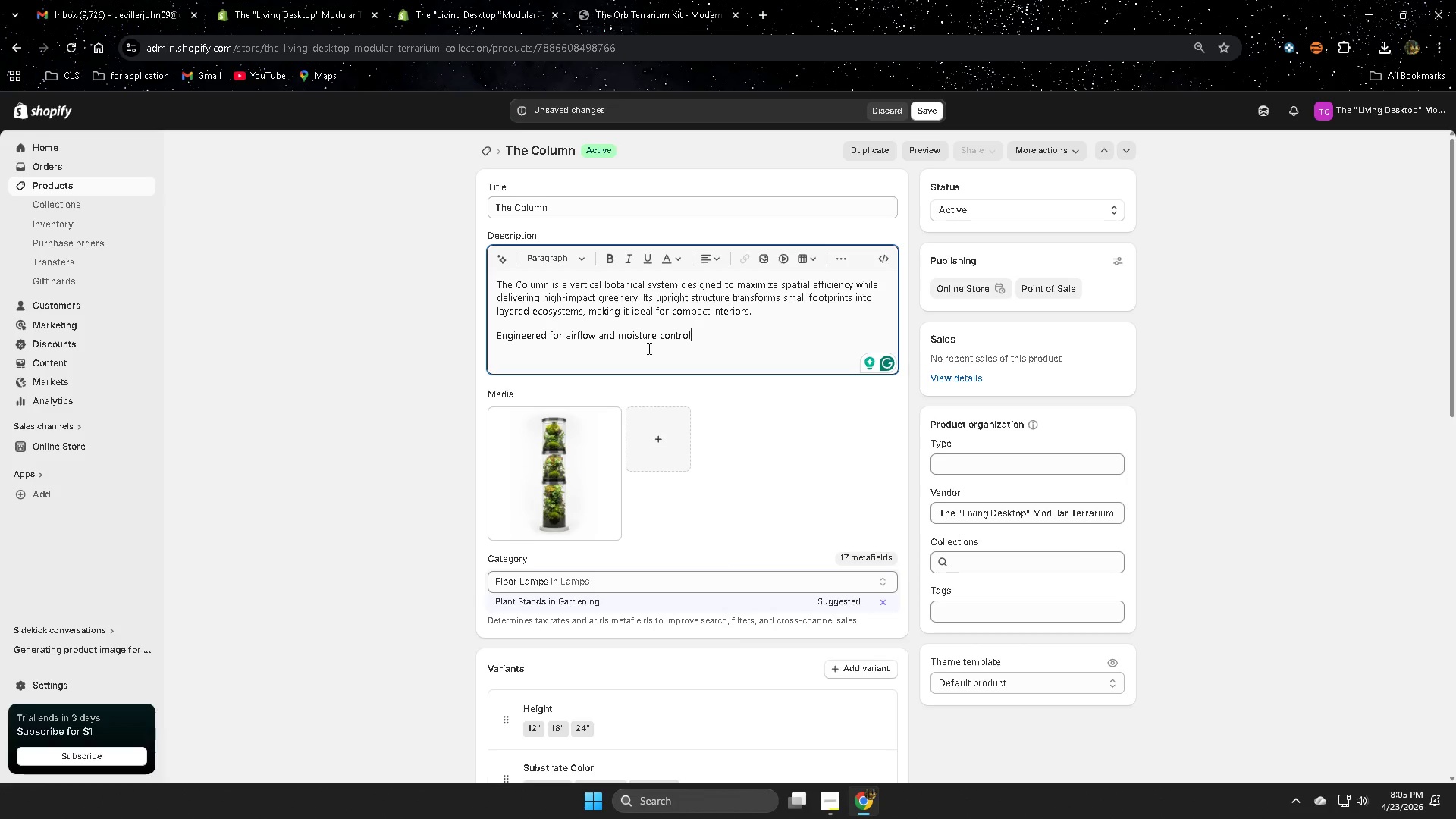 
wait(50.72)
 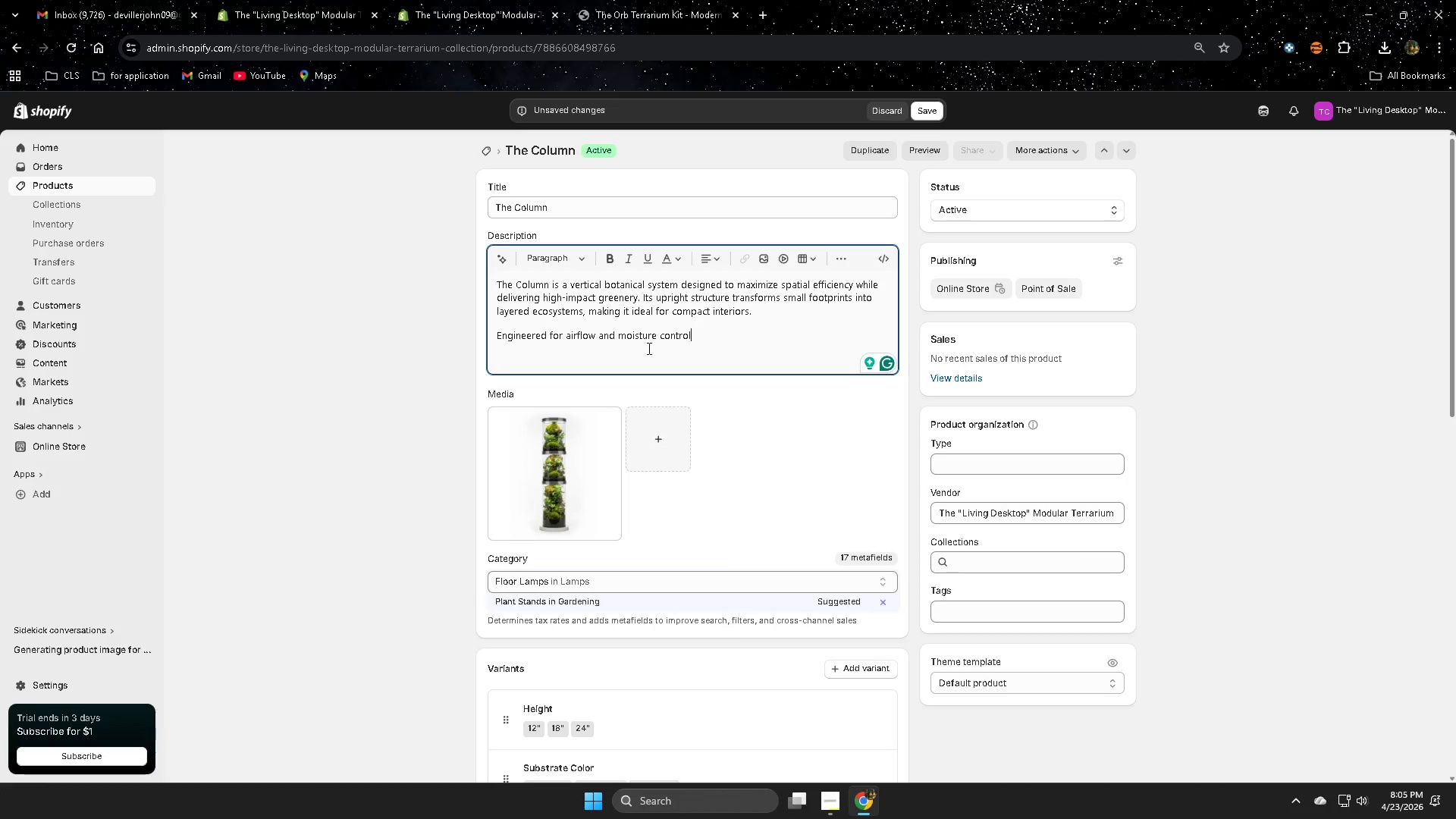 
type(. The Column)
 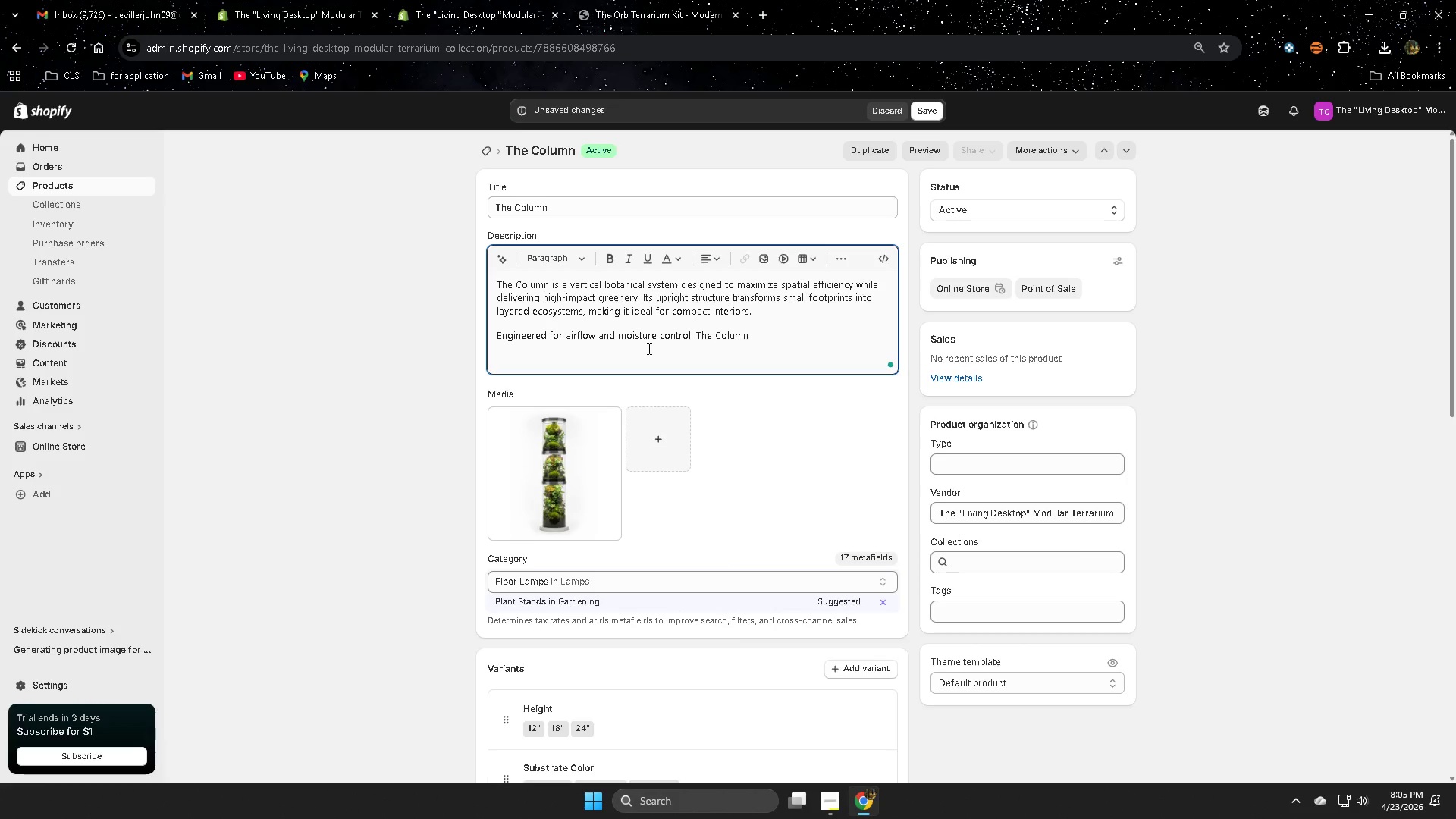 
type( supports )
 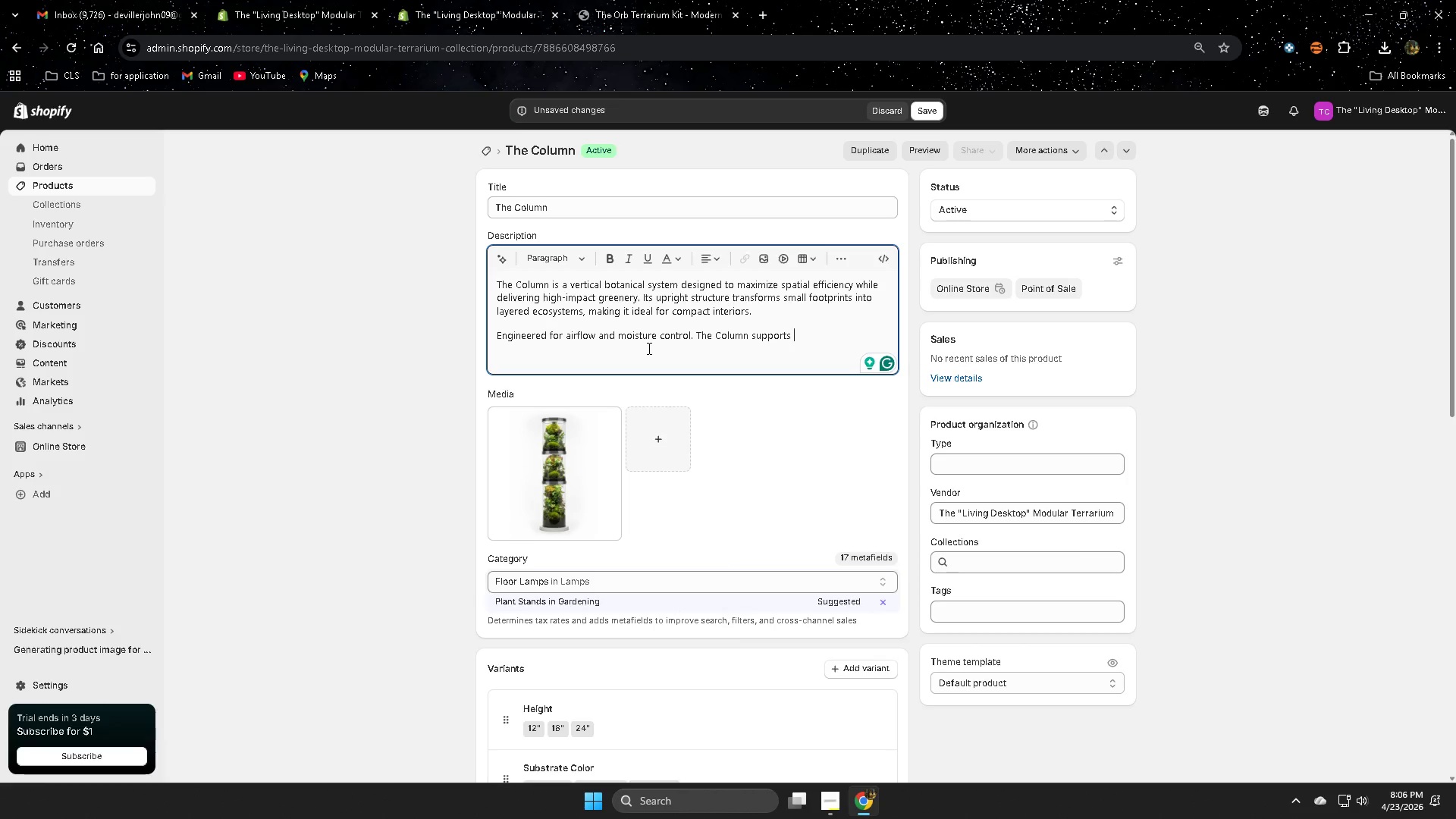 
wait(42.06)
 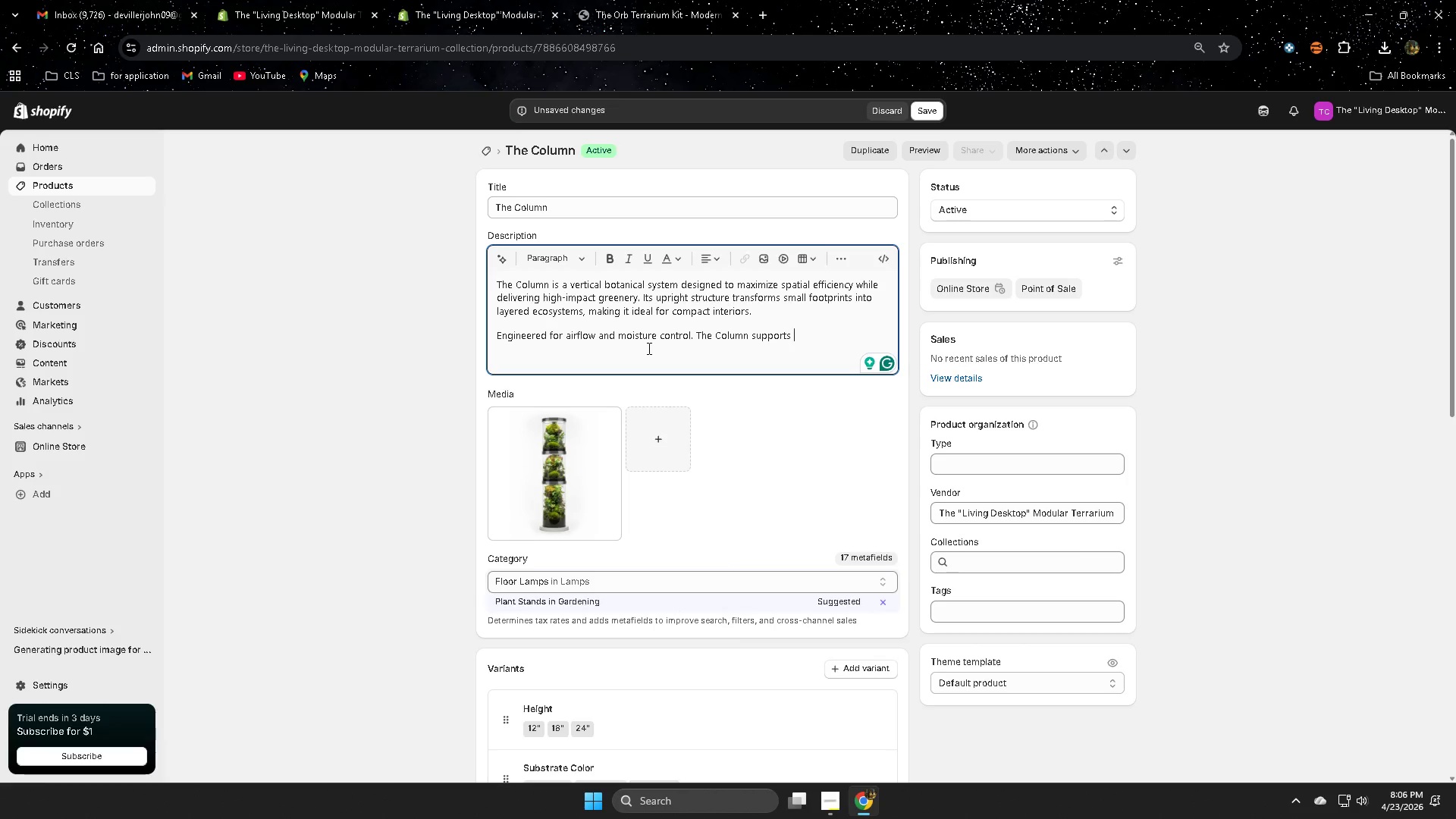 
type(stacked plant arrangemens)
key(Backspace)
type(ts)
 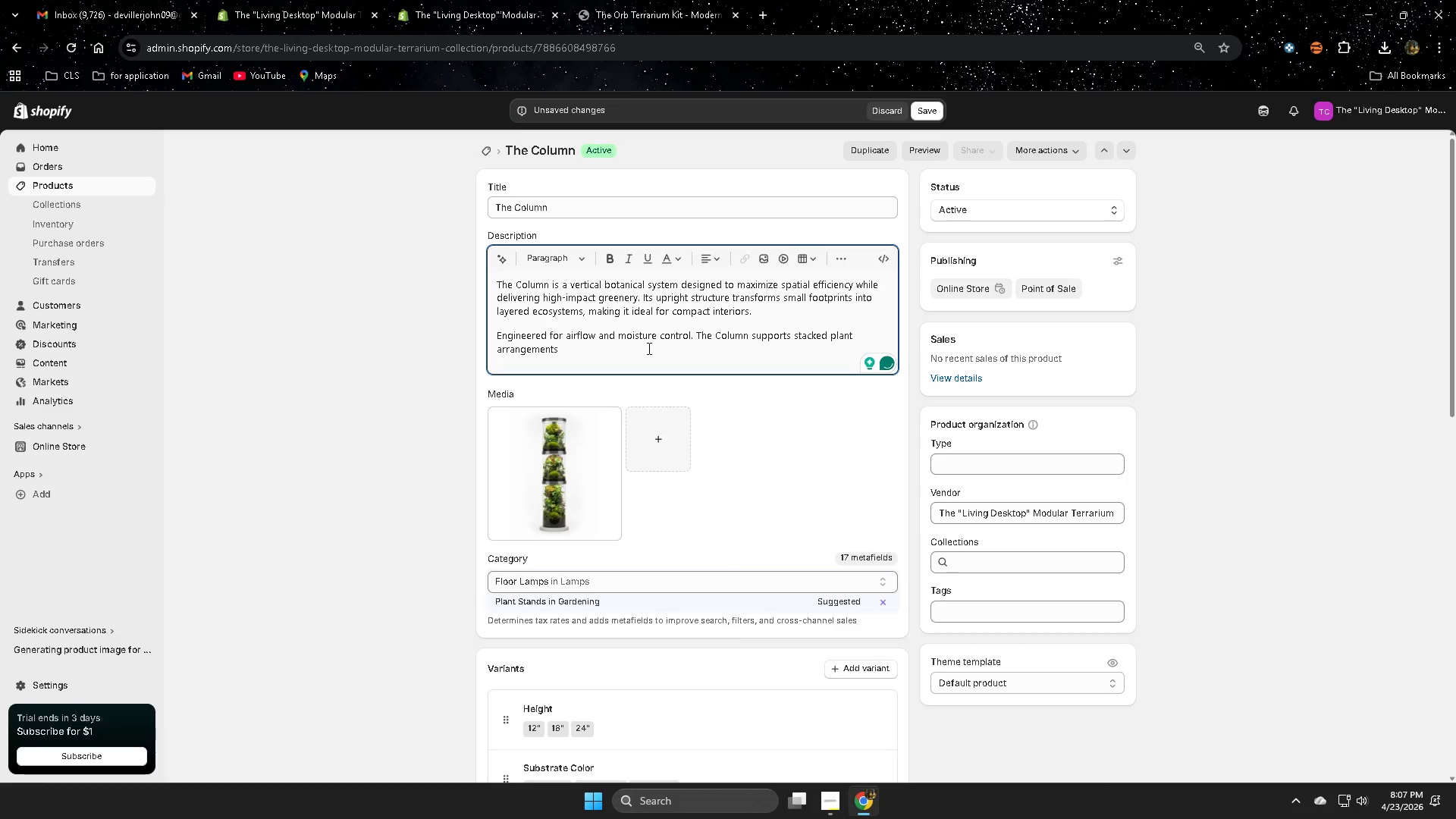 
key(Space)
 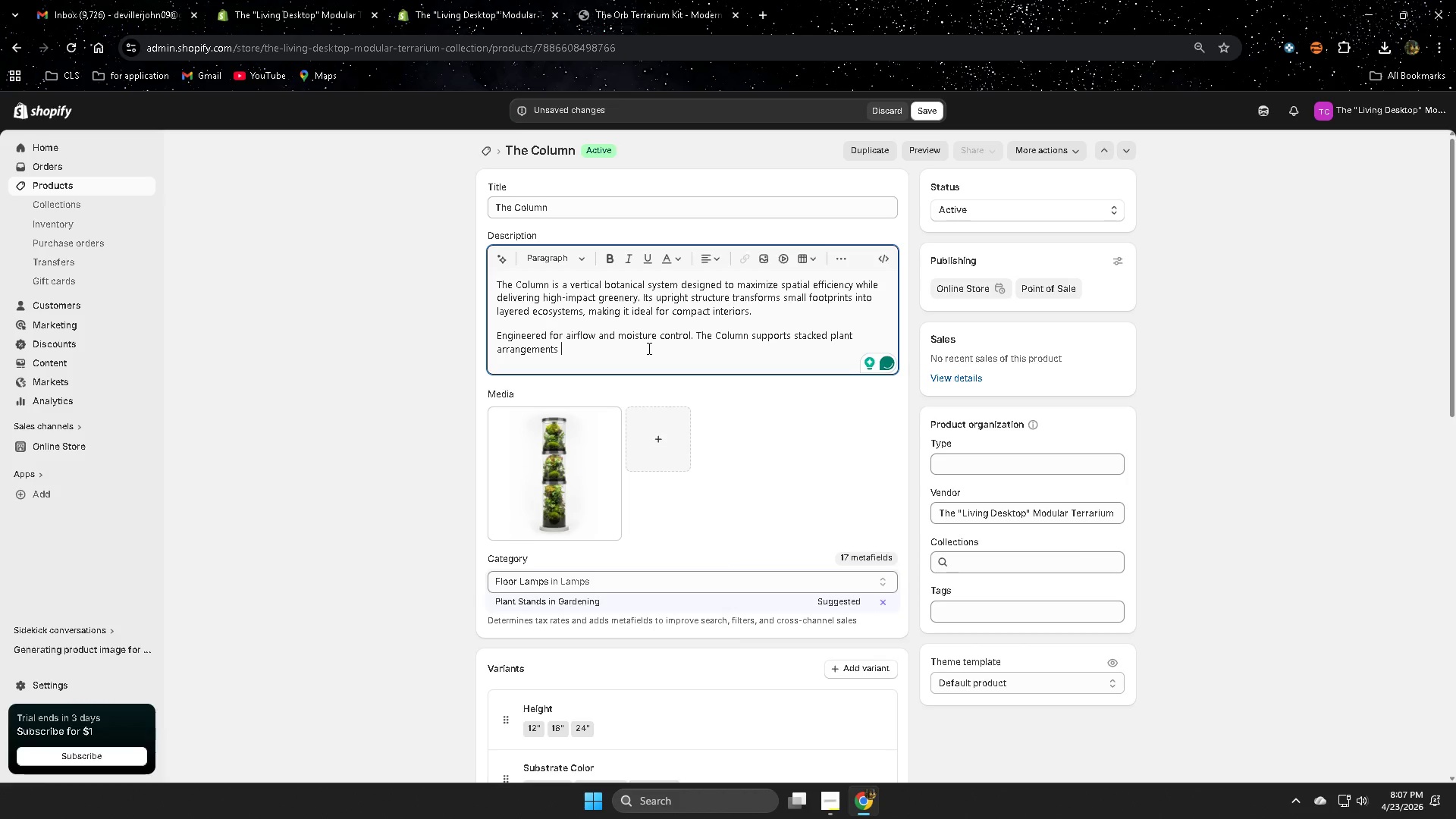 
type(that)
 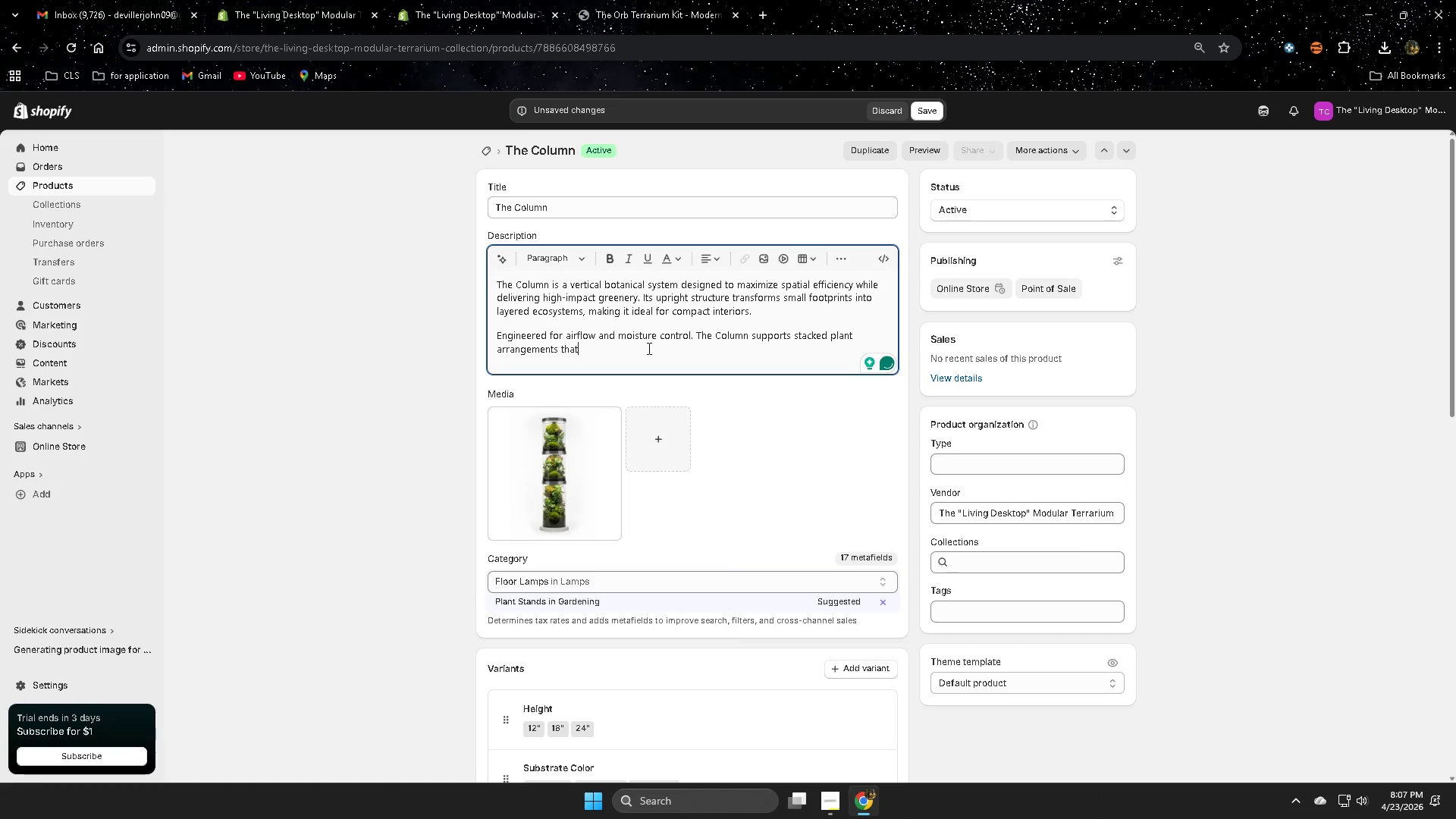 
type( thrive )
 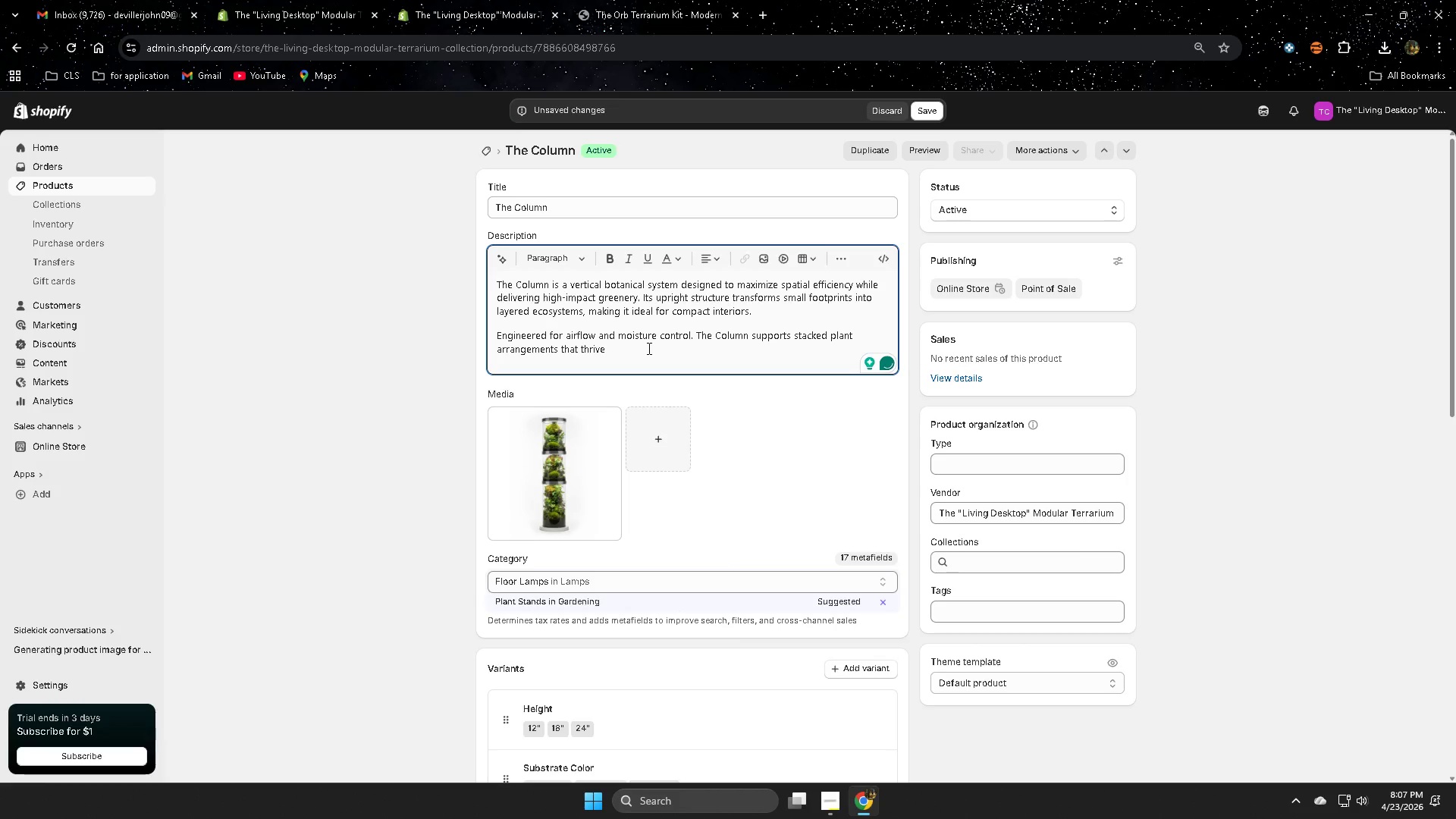 
type(in controlled)
 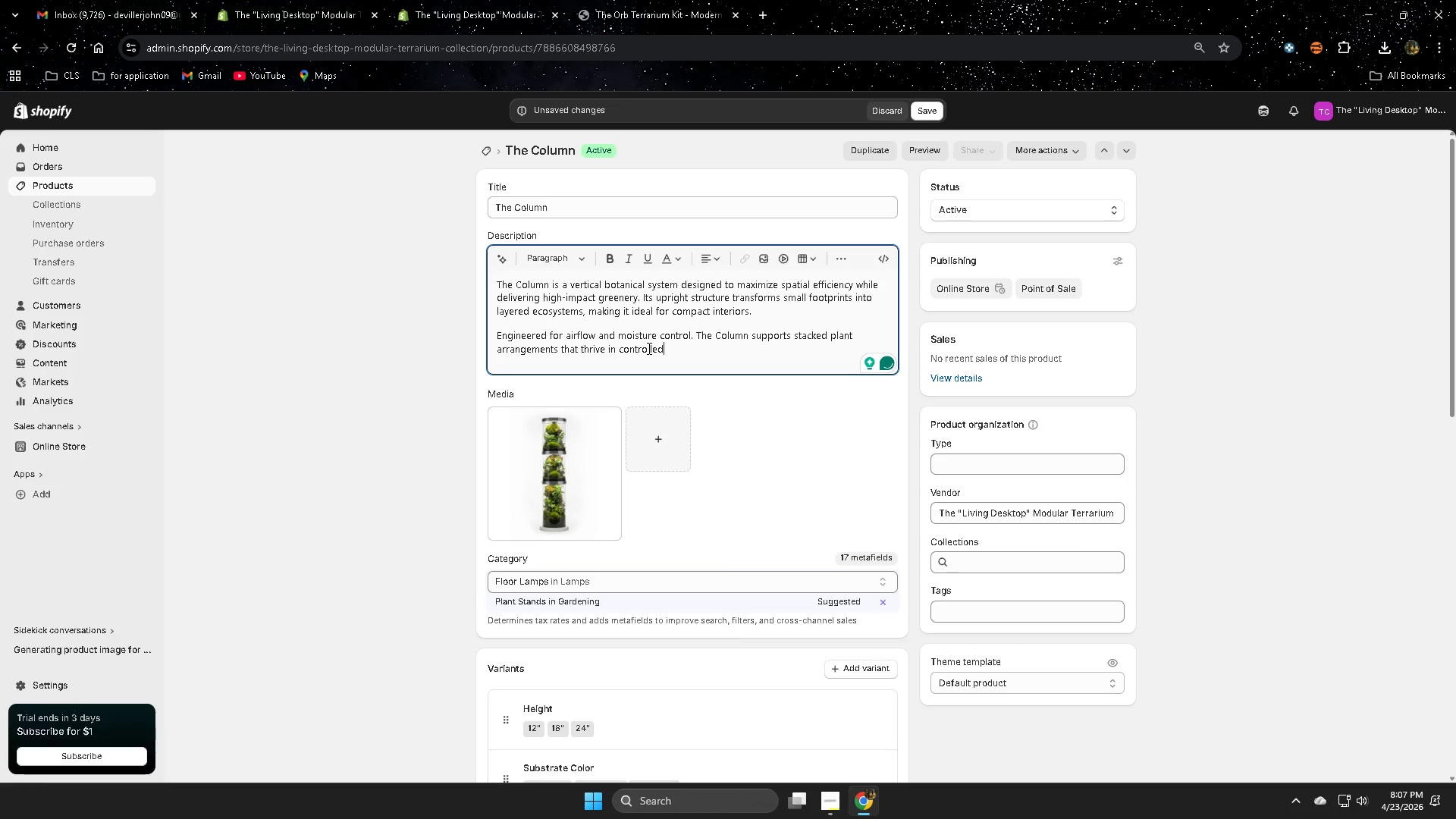 
type( vertical)
 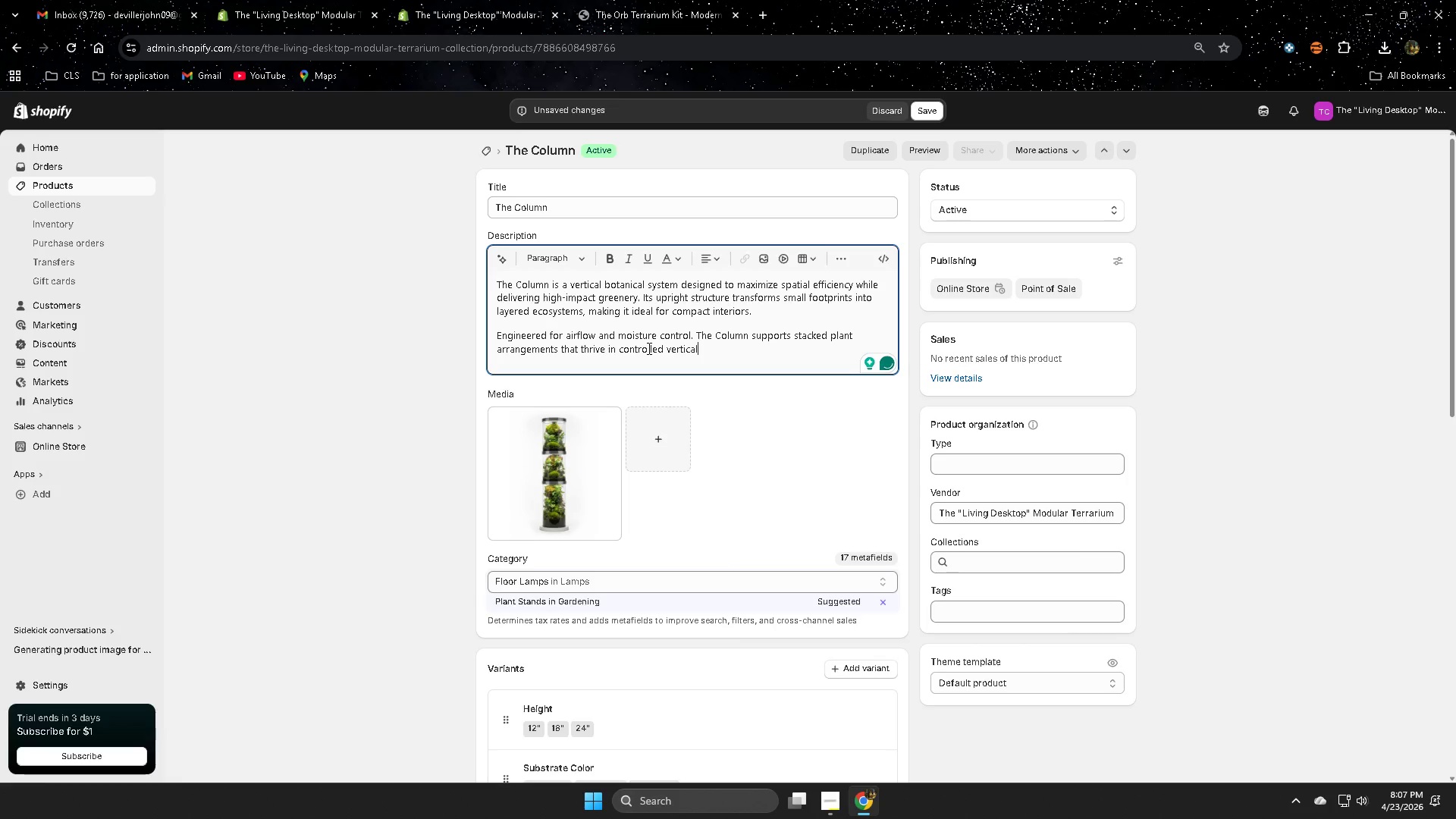 
type( environments. )
 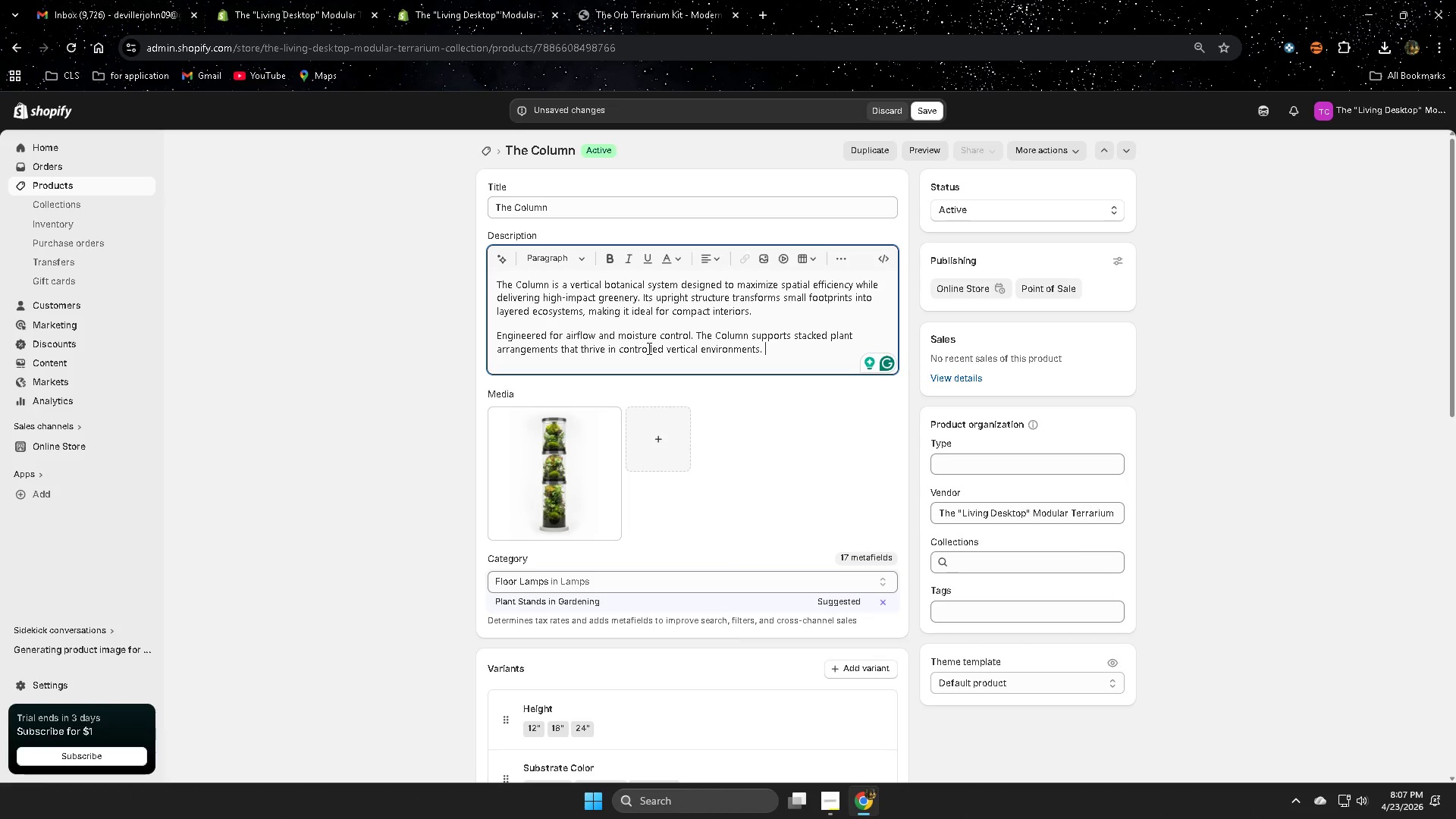 
wait(13.94)
 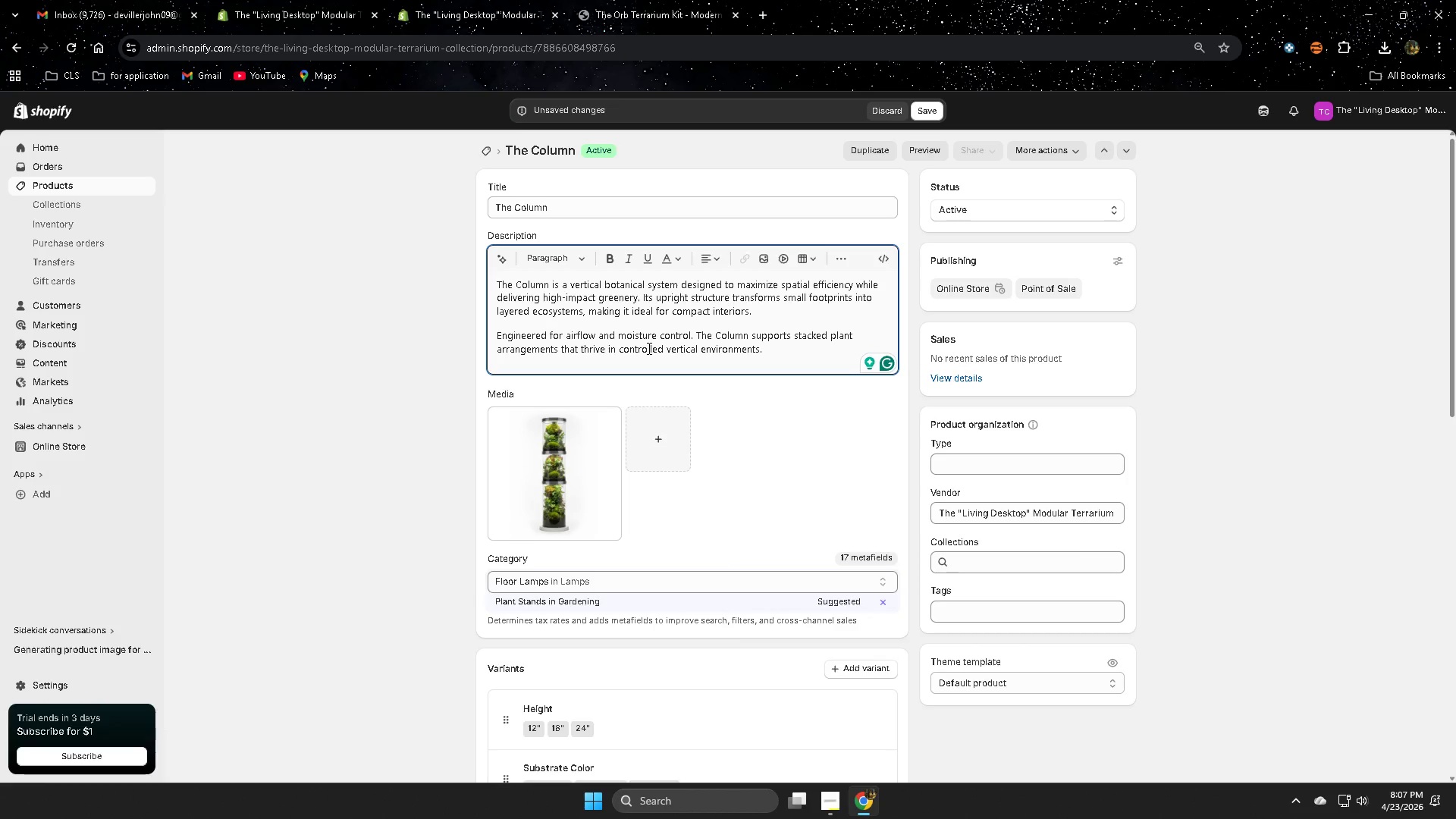 
type(Its sleek )
 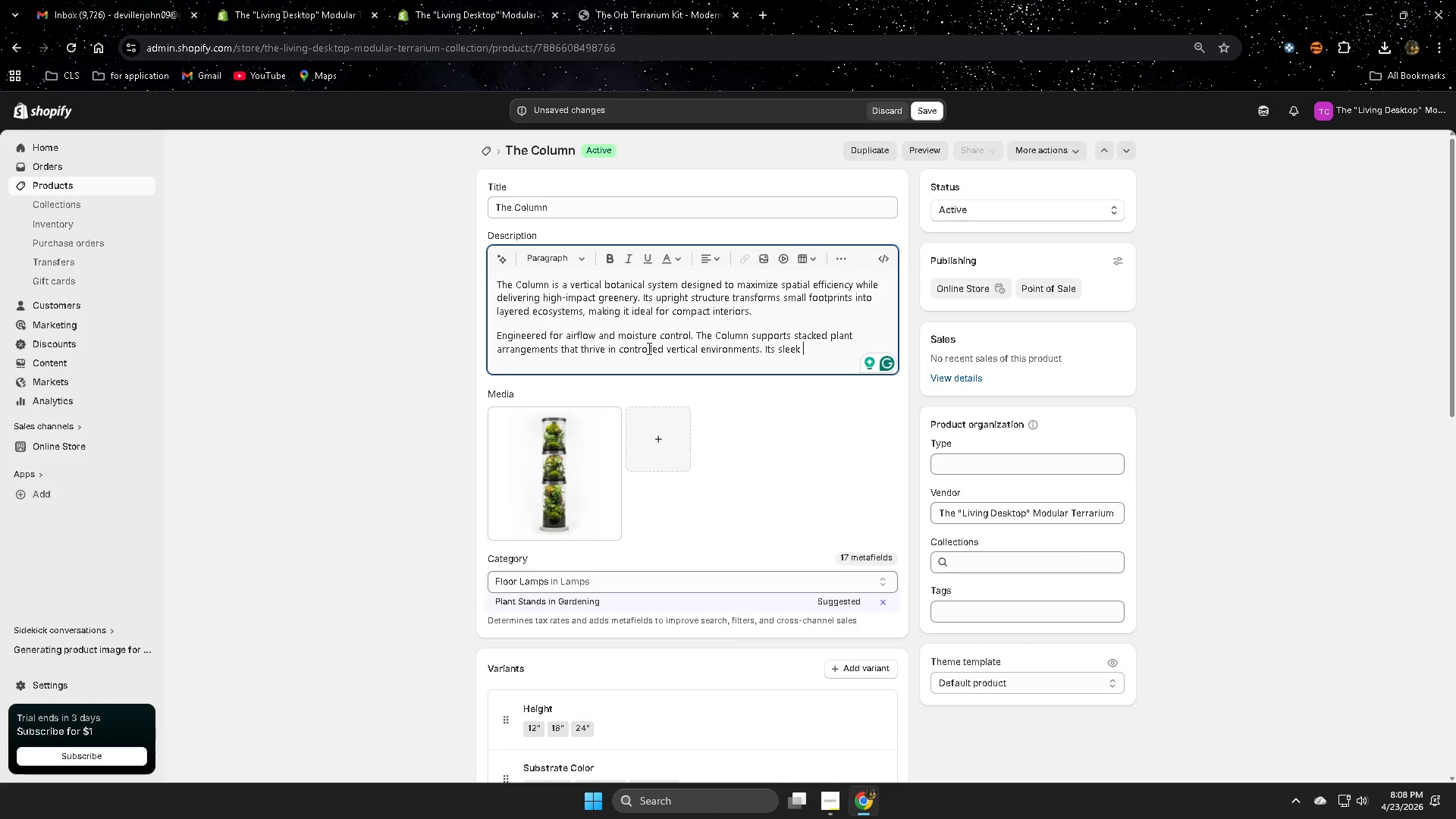 
wait(39.0)
 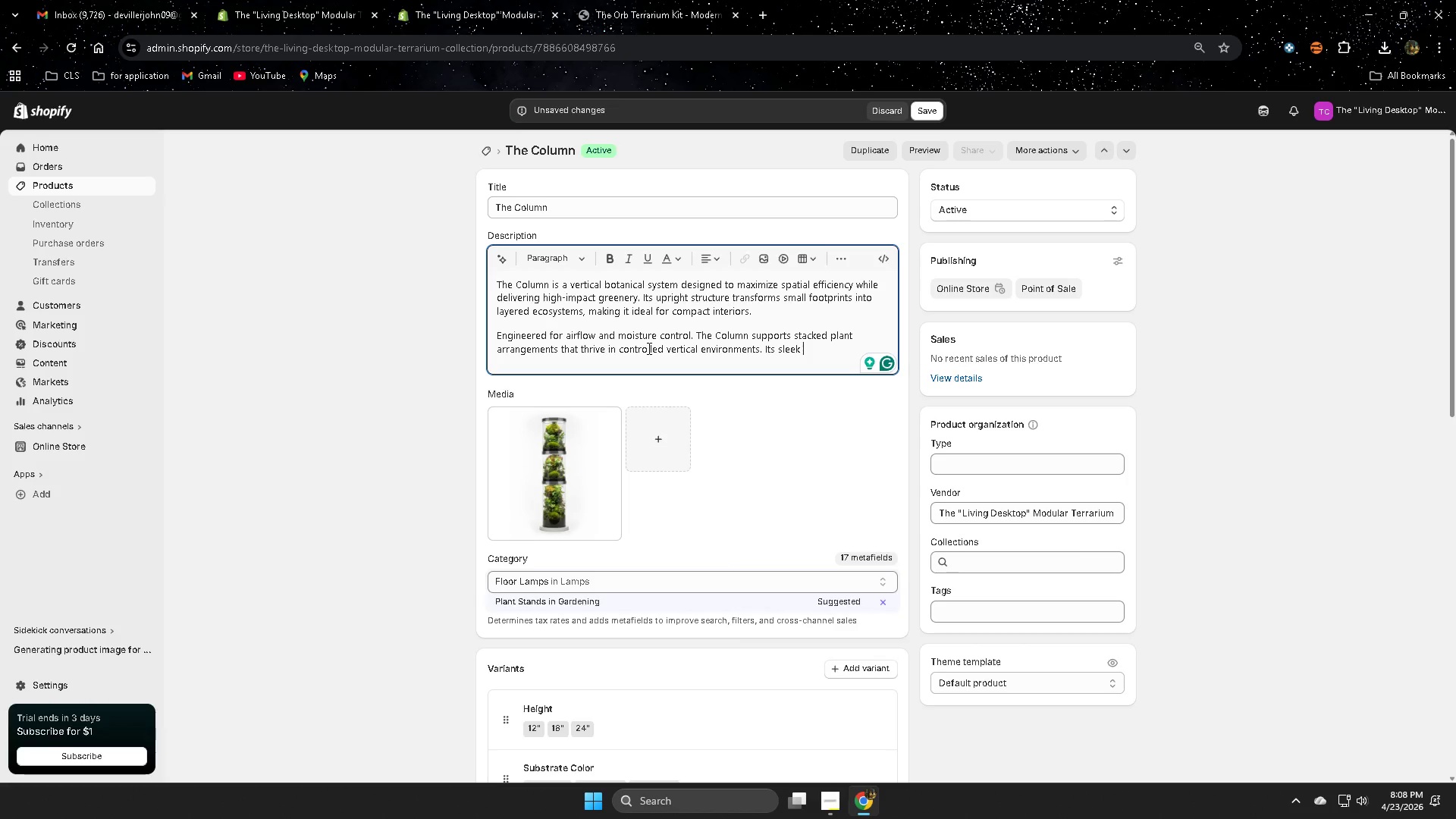 
type(cylindrical )
 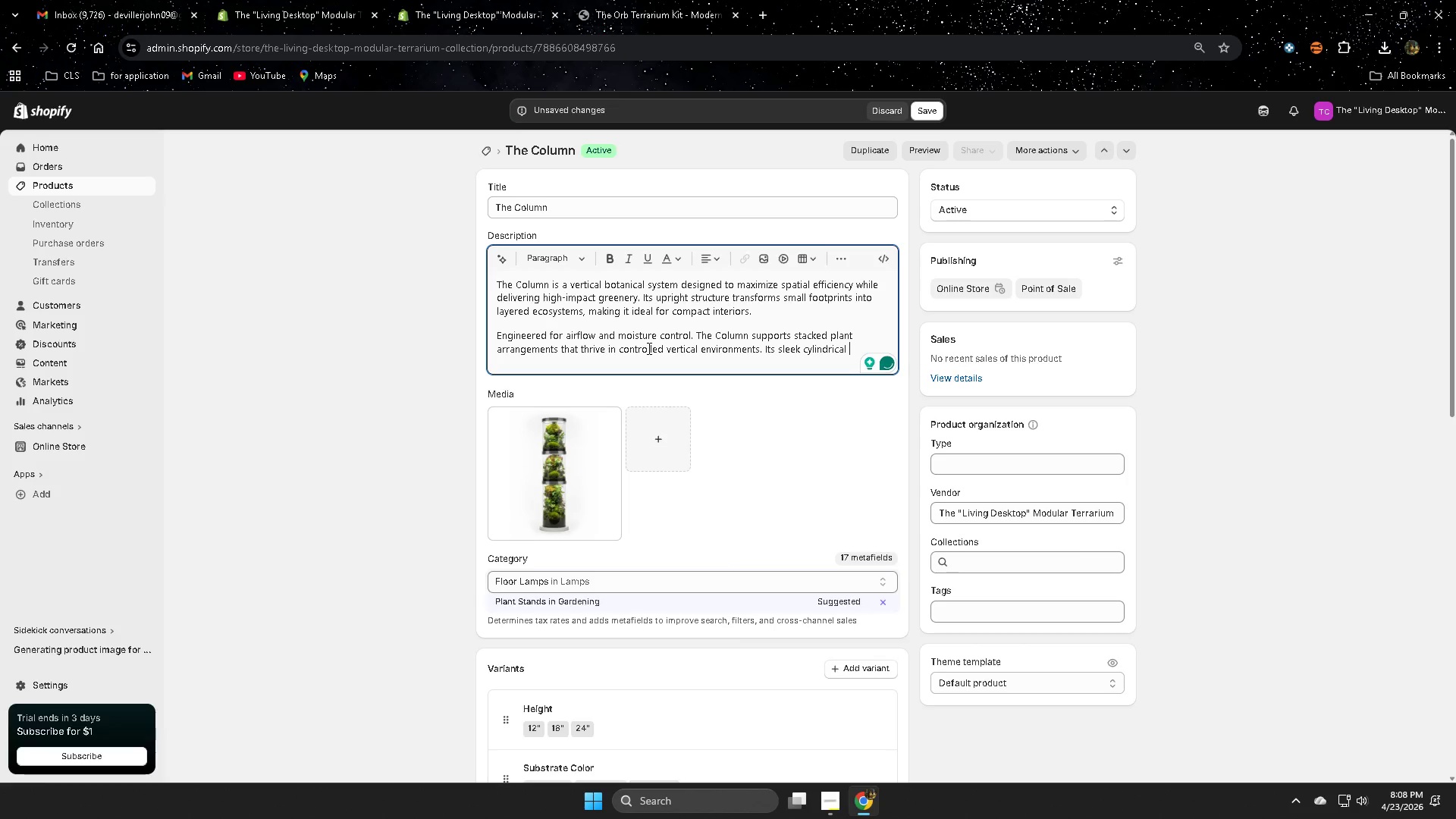 
type(form complements modern and industrial spaces alike.)
 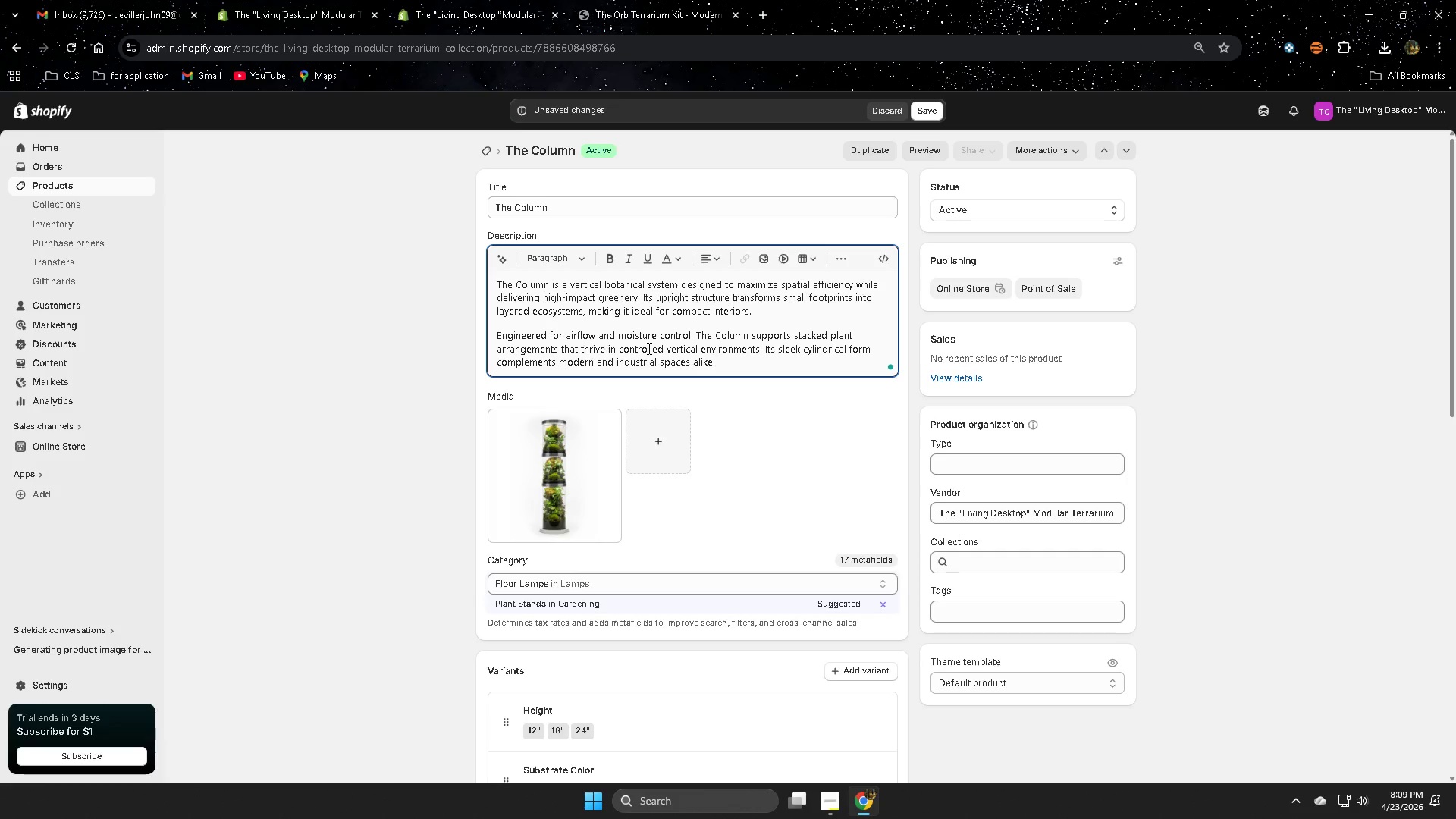 
key(Enter)
 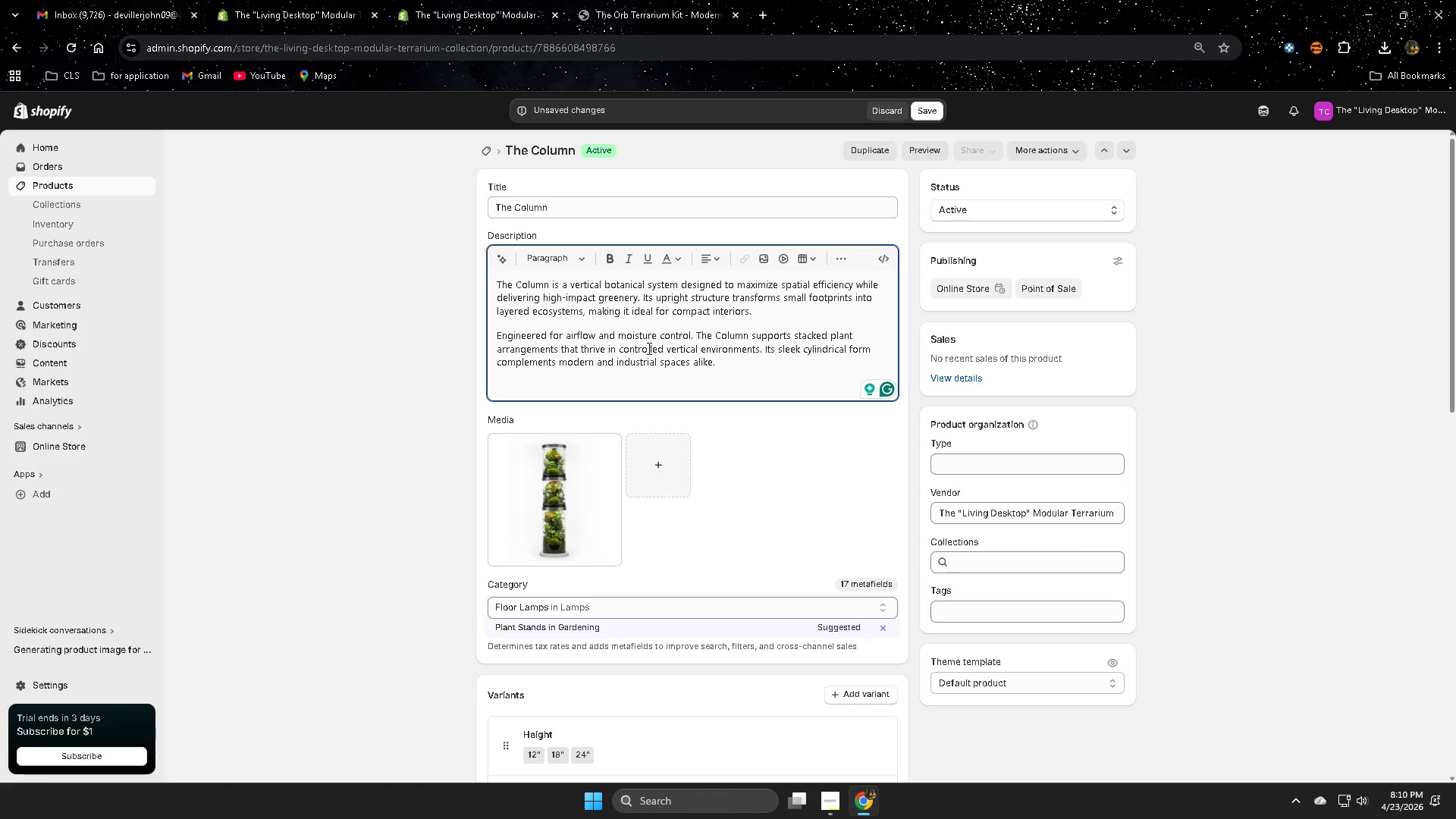 
wait(47.2)
 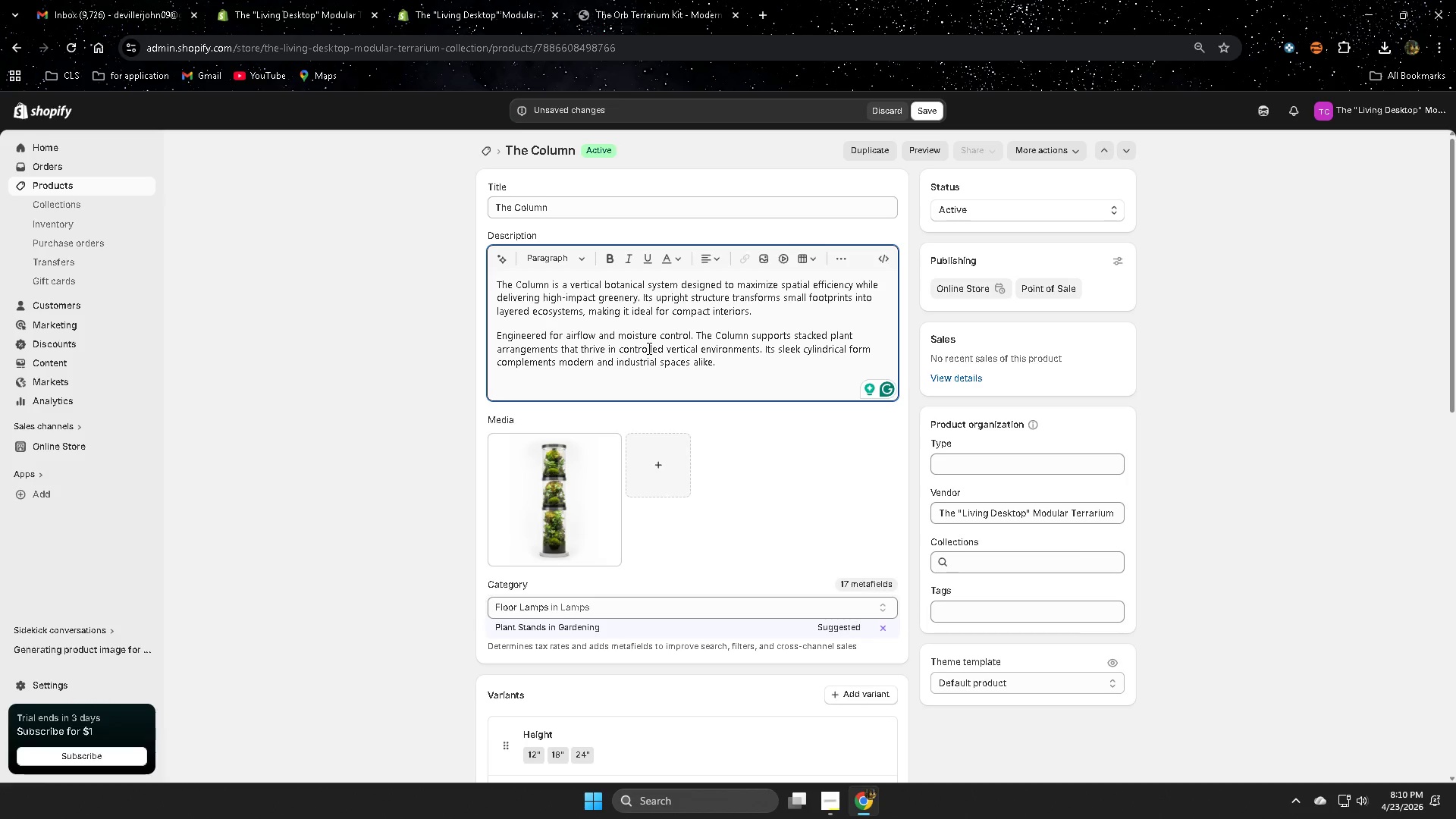 
left_click([933, 115])
 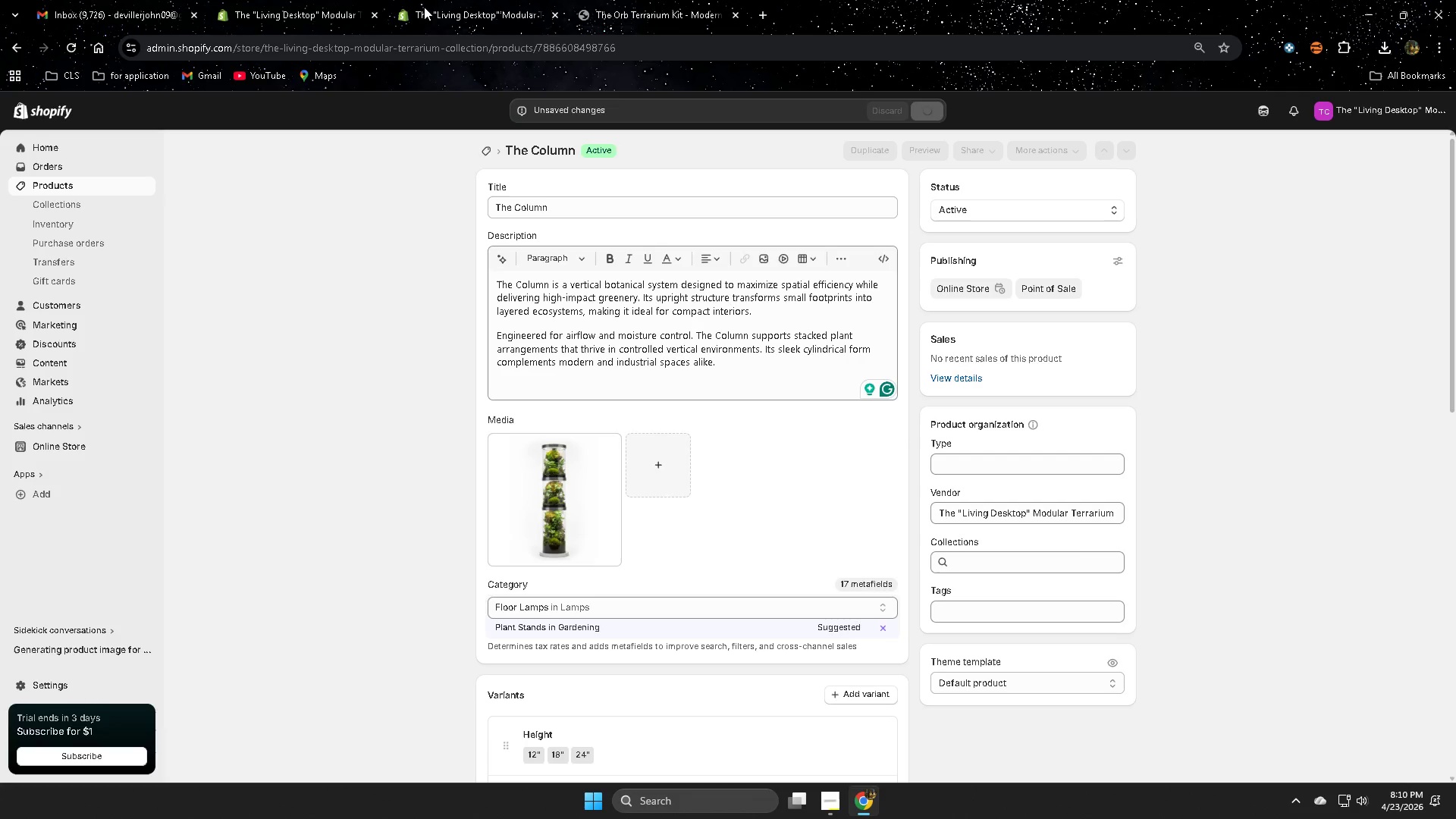 
left_click([471, 7])
 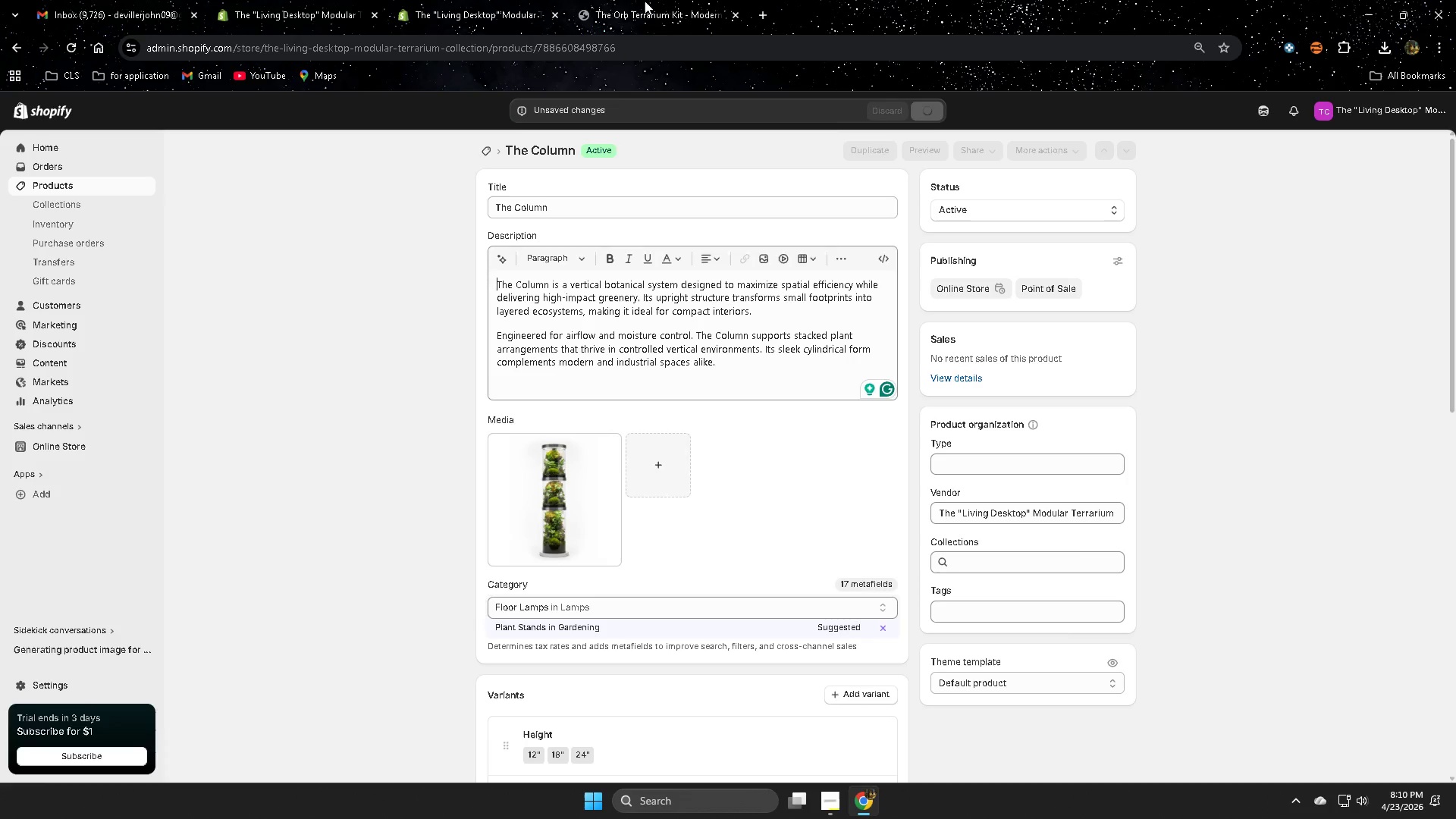 
left_click([645, 1])
 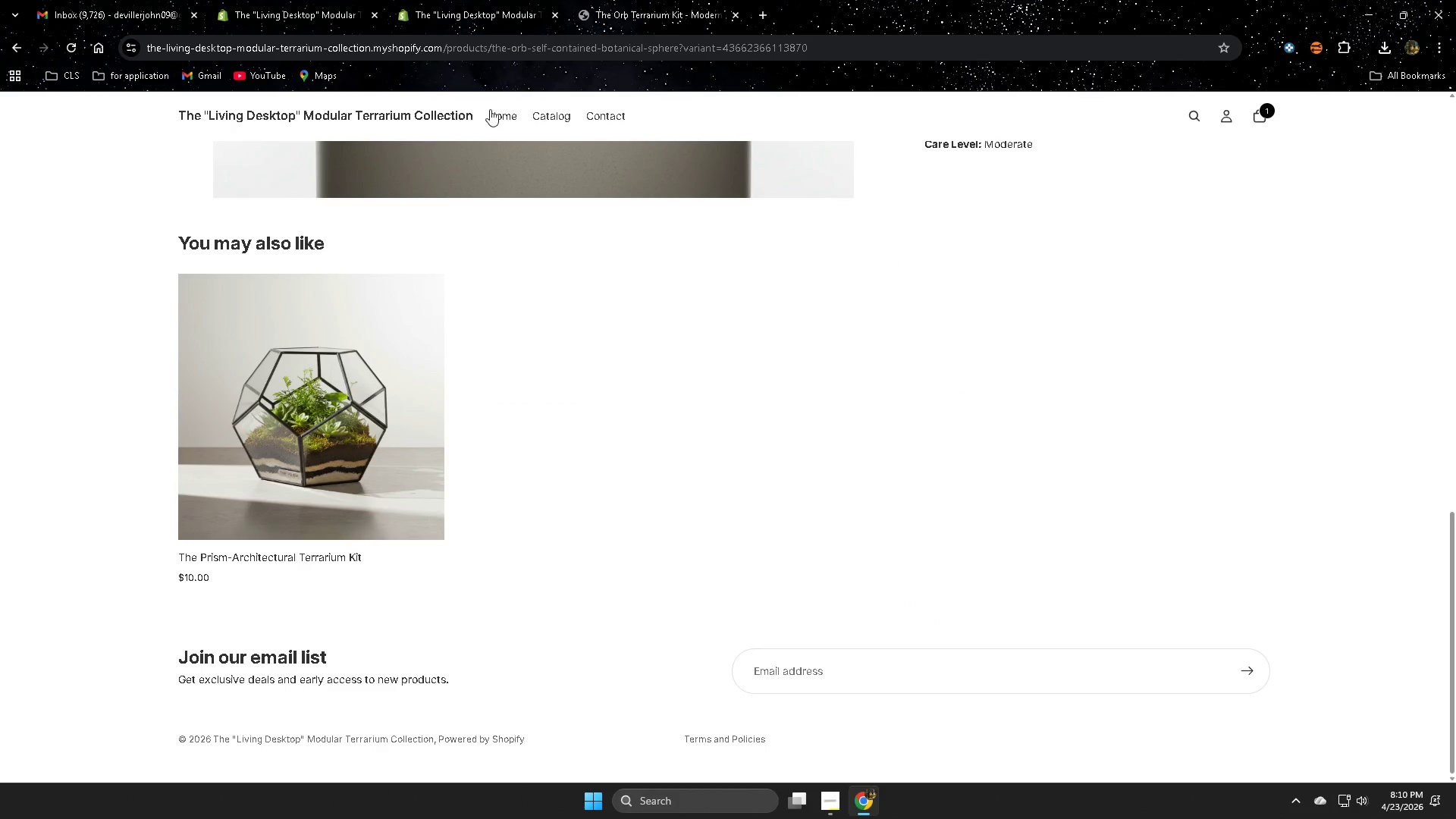 
left_click([497, 115])
 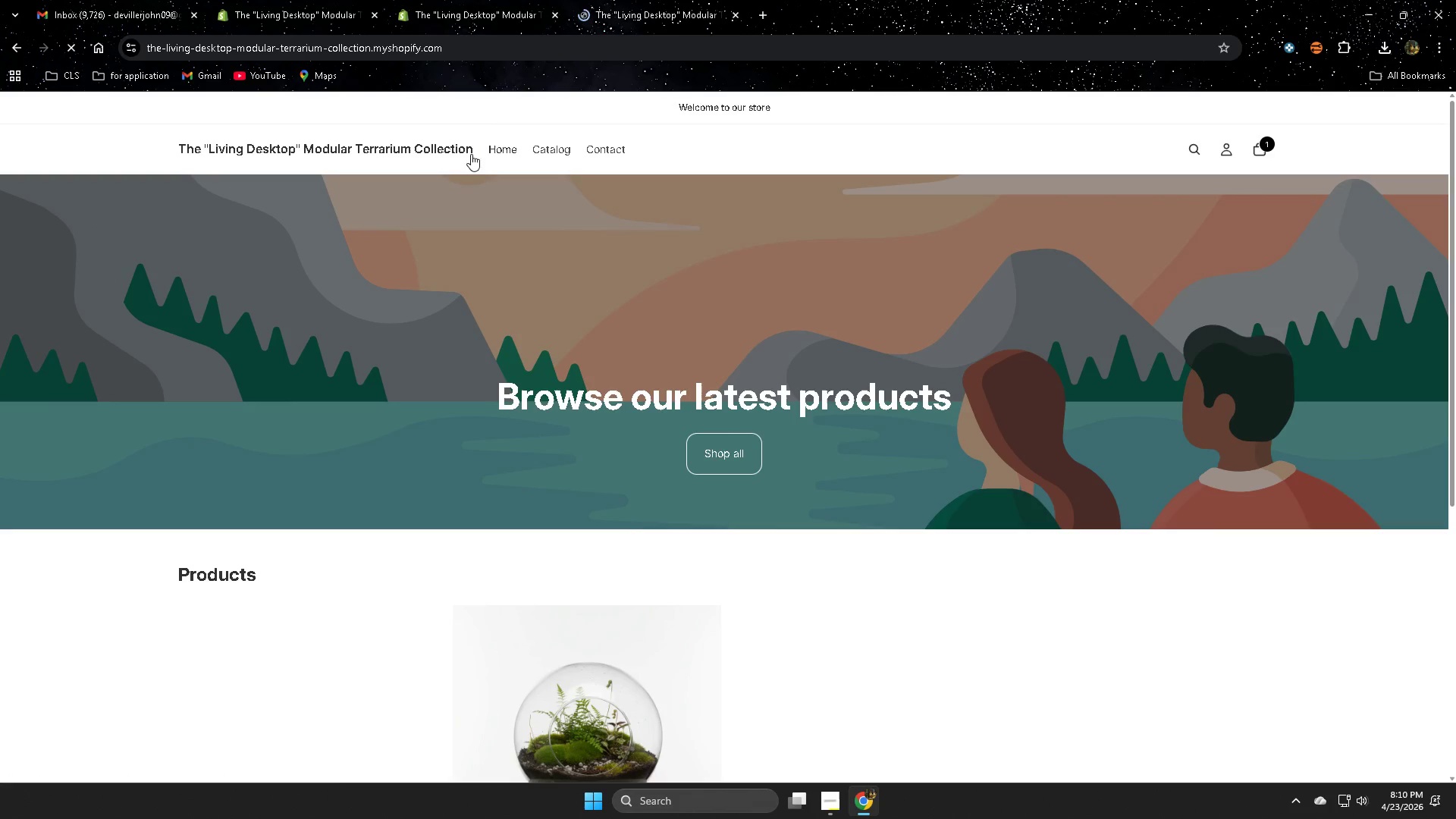 
scroll: coordinate [628, 396], scroll_direction: down, amount: 4.0
 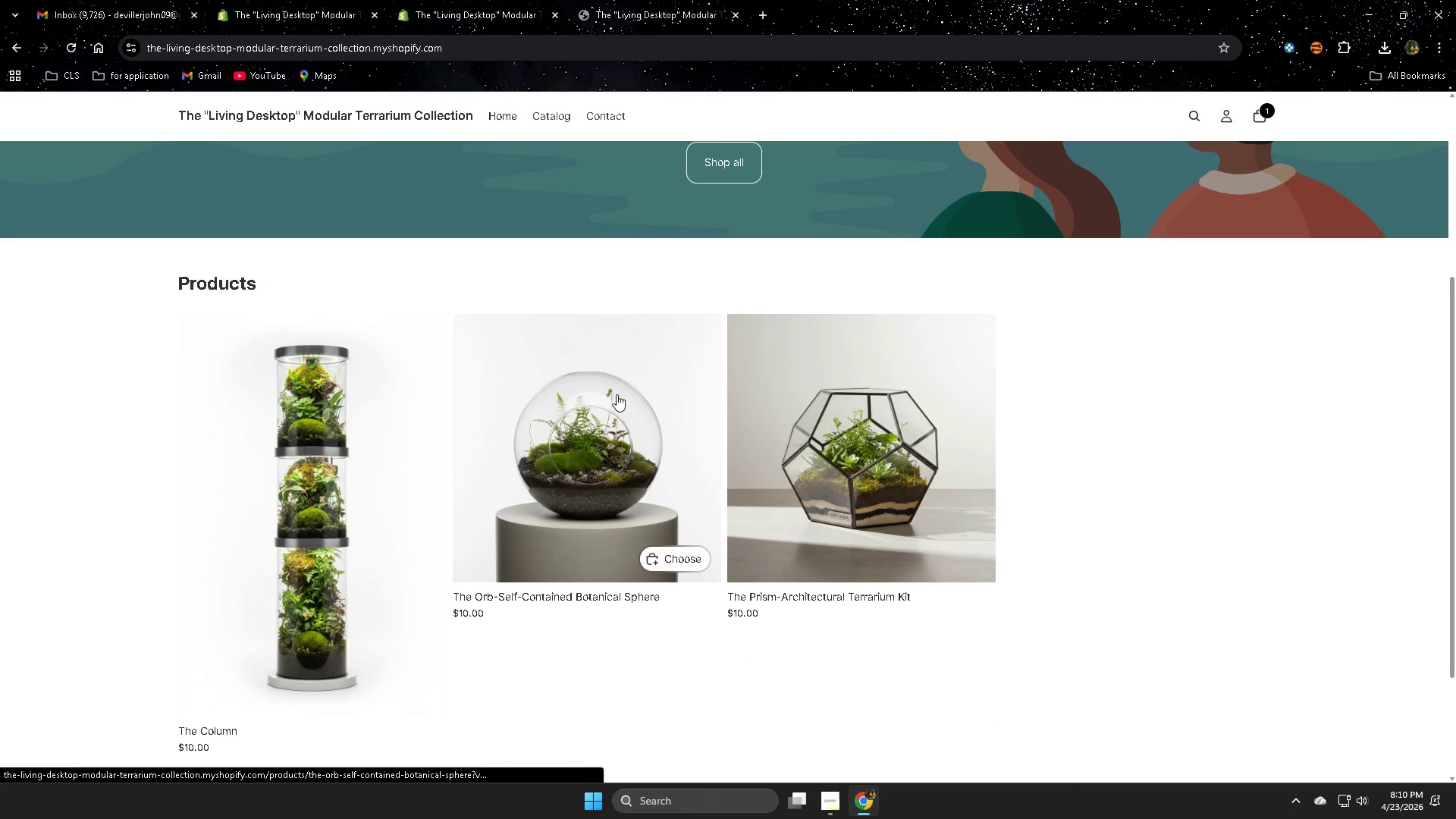 
scroll: coordinate [617, 397], scroll_direction: up, amount: 4.0
 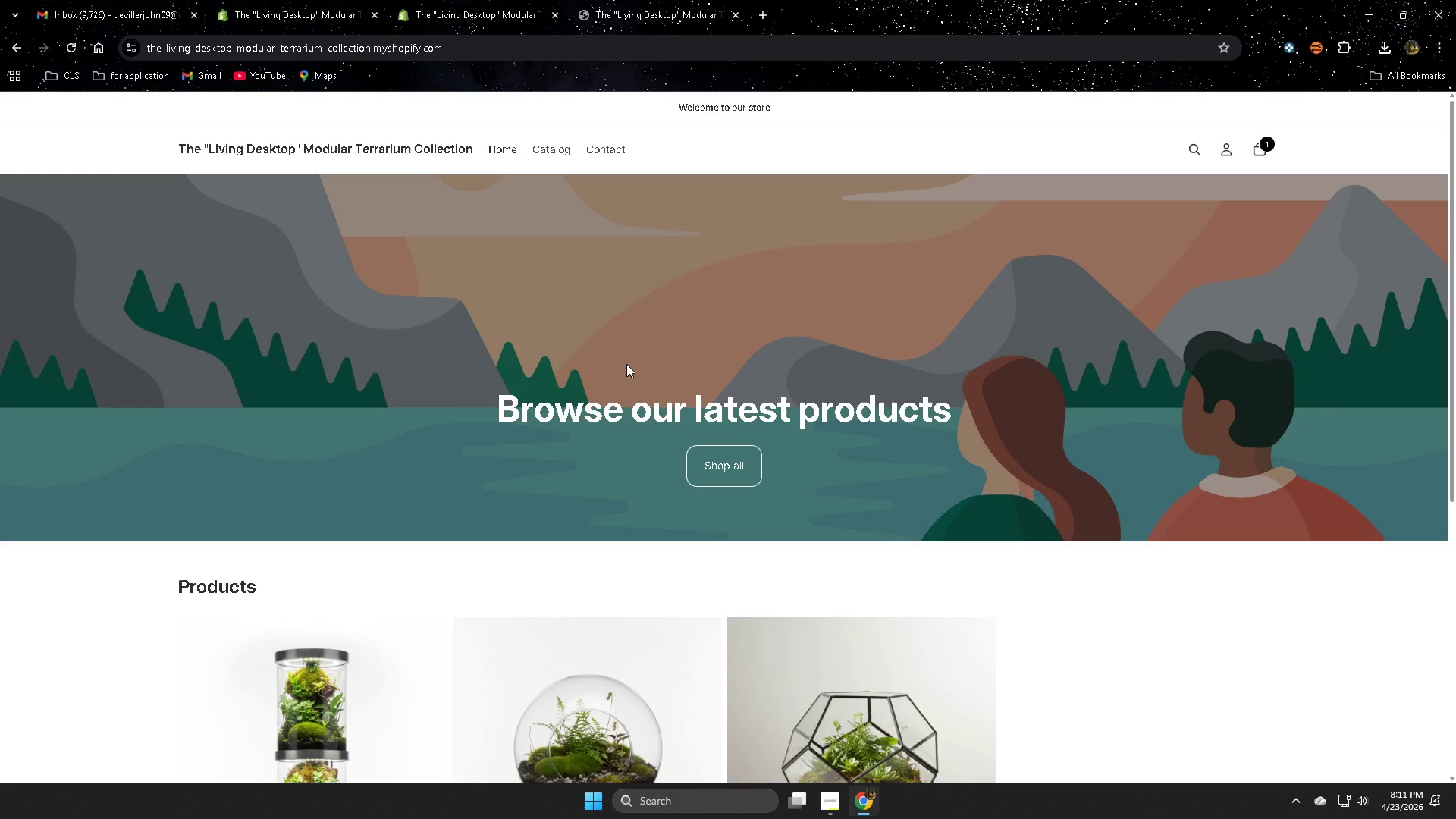 
wait(50.42)
 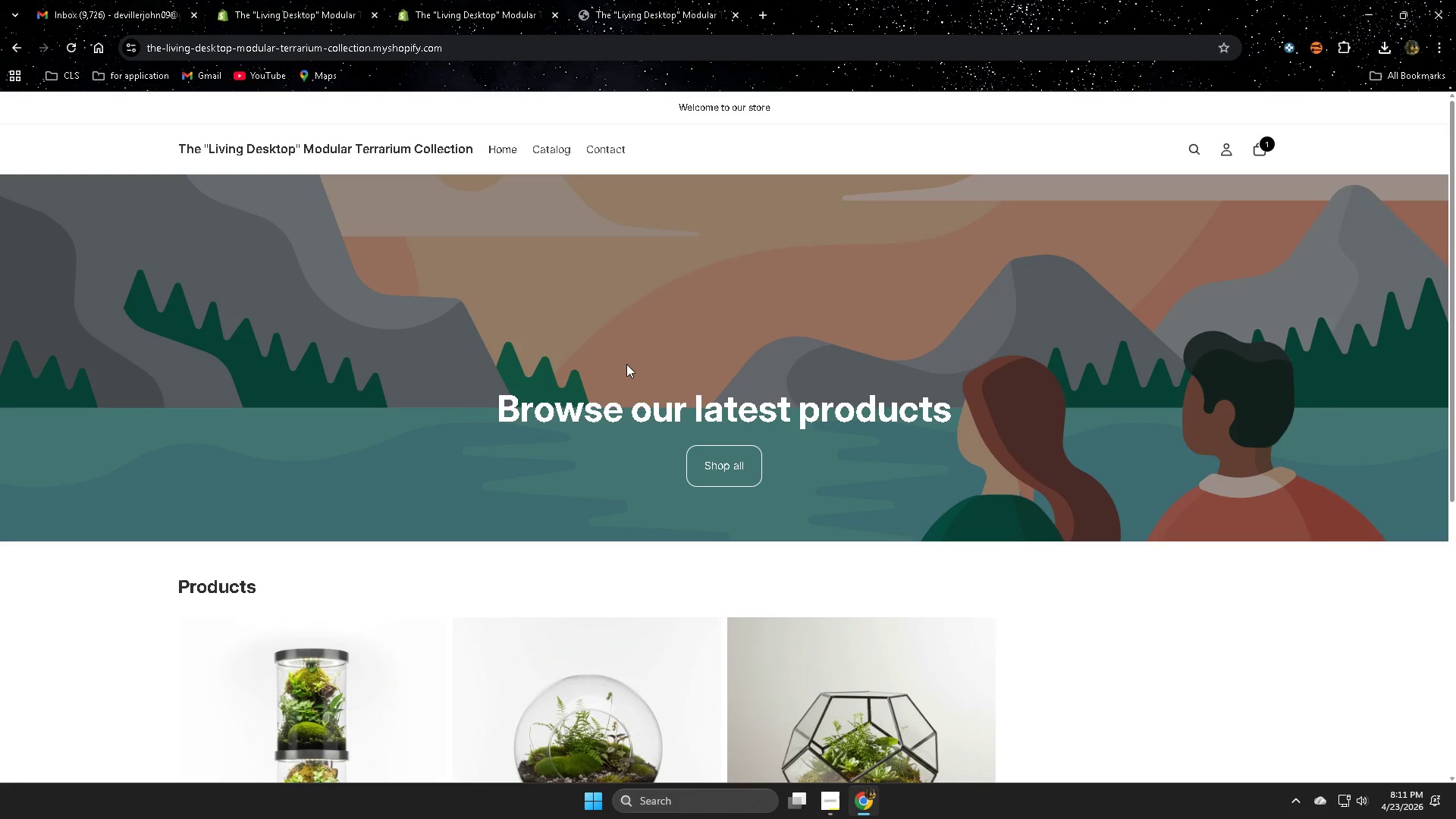 
scroll: coordinate [1056, 425], scroll_direction: down, amount: 6.0
 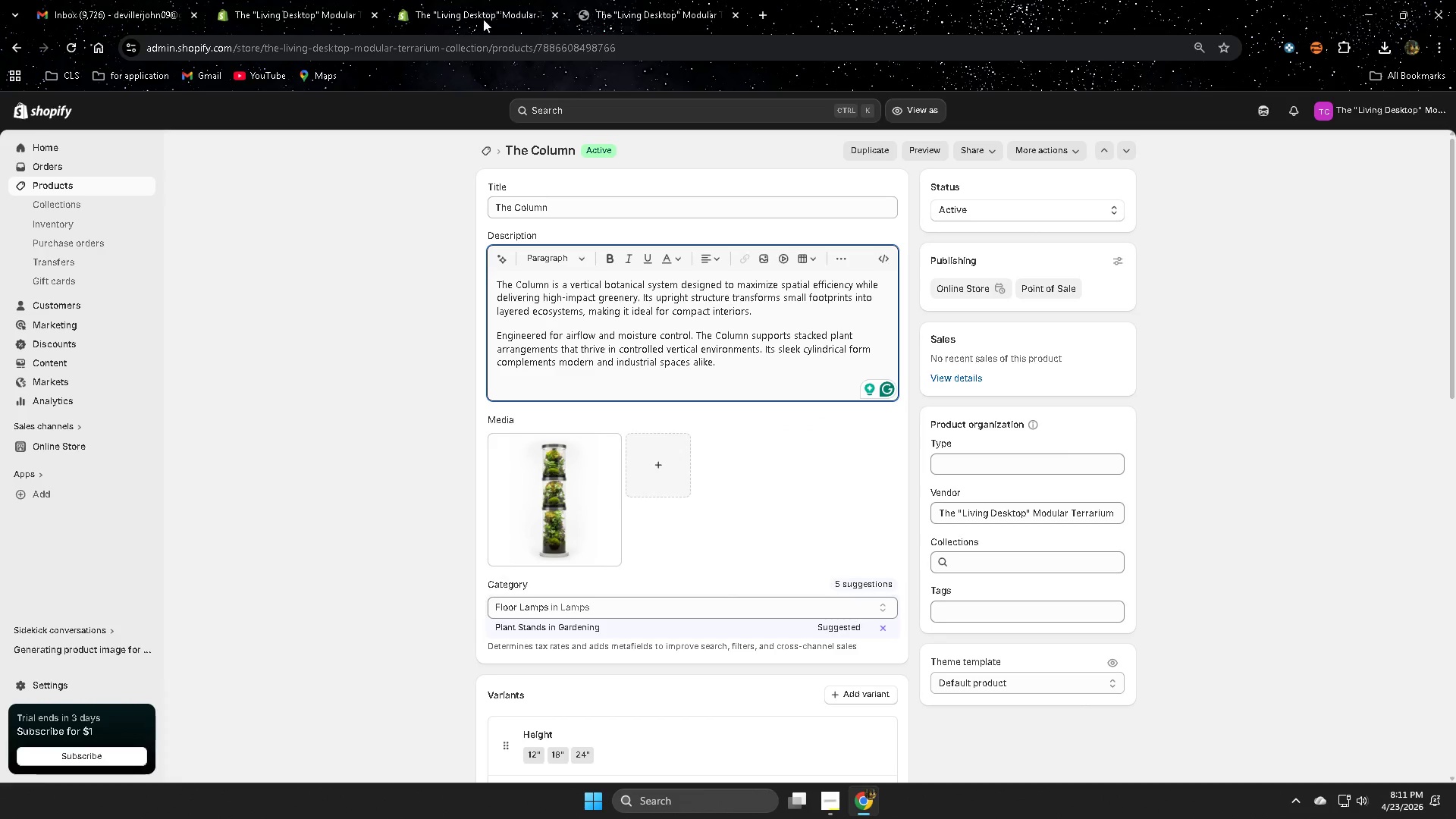 
left_click([565, 208])
 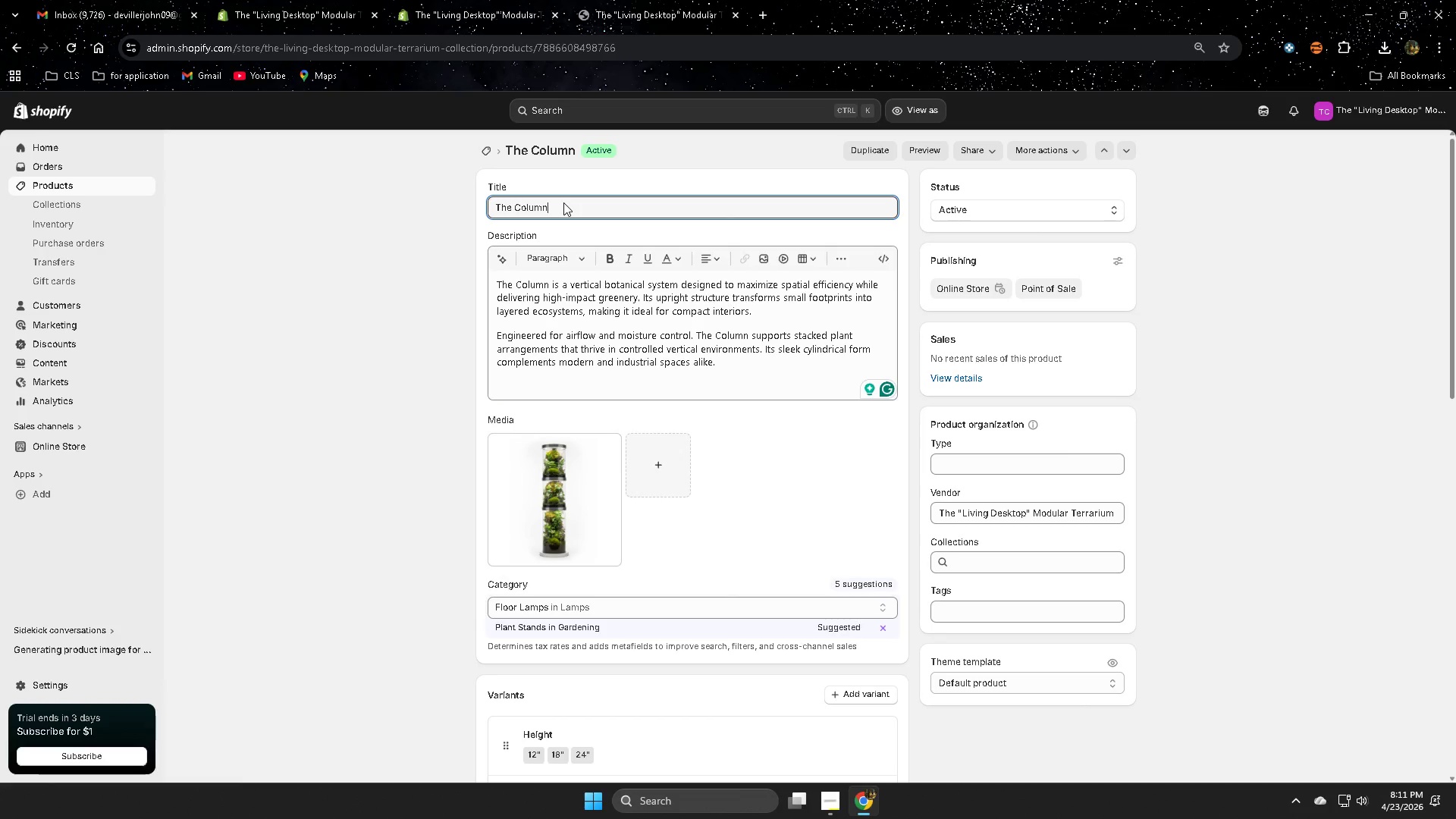 
key(Space)
 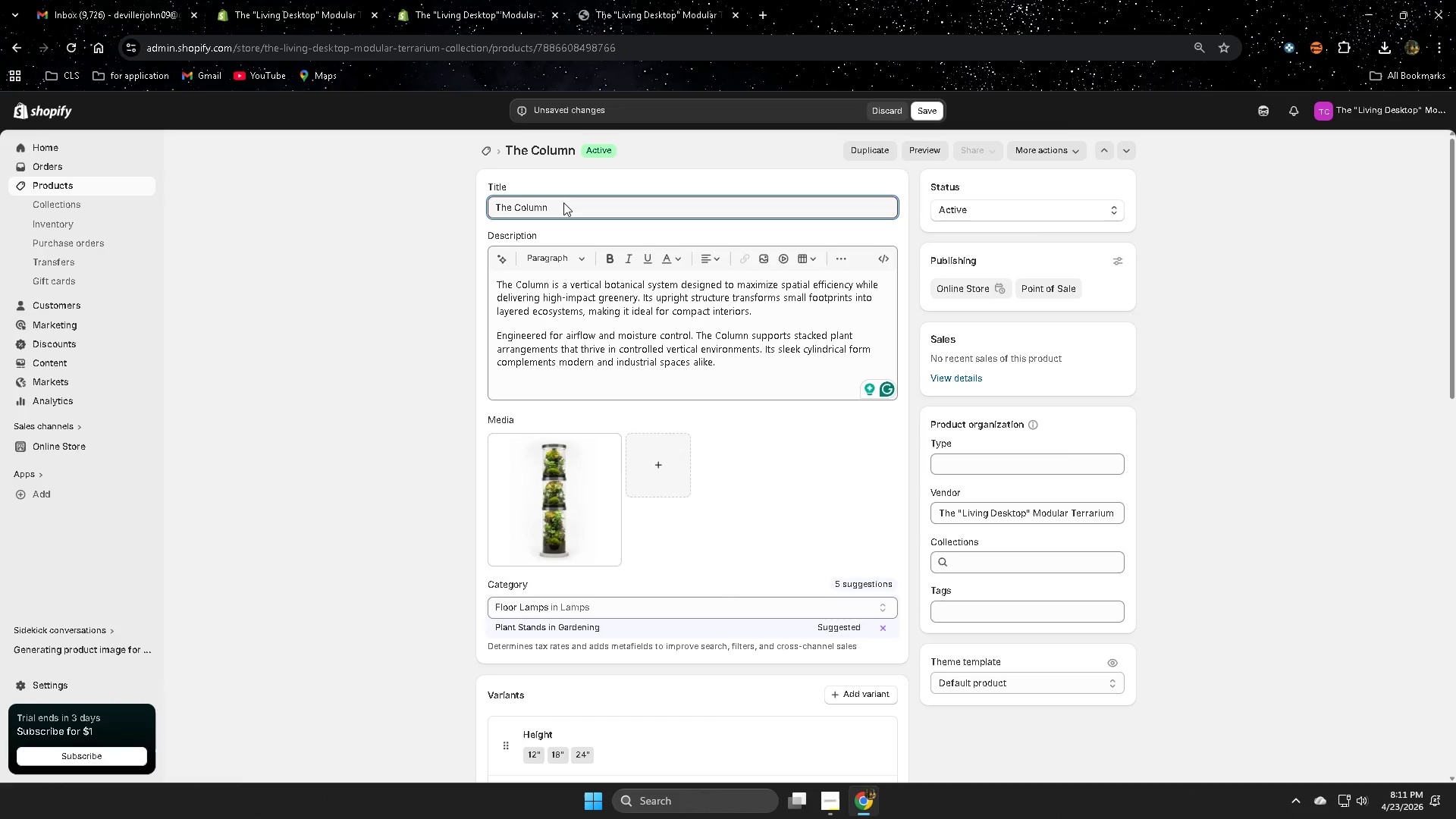 
key(Shift+Minus)
 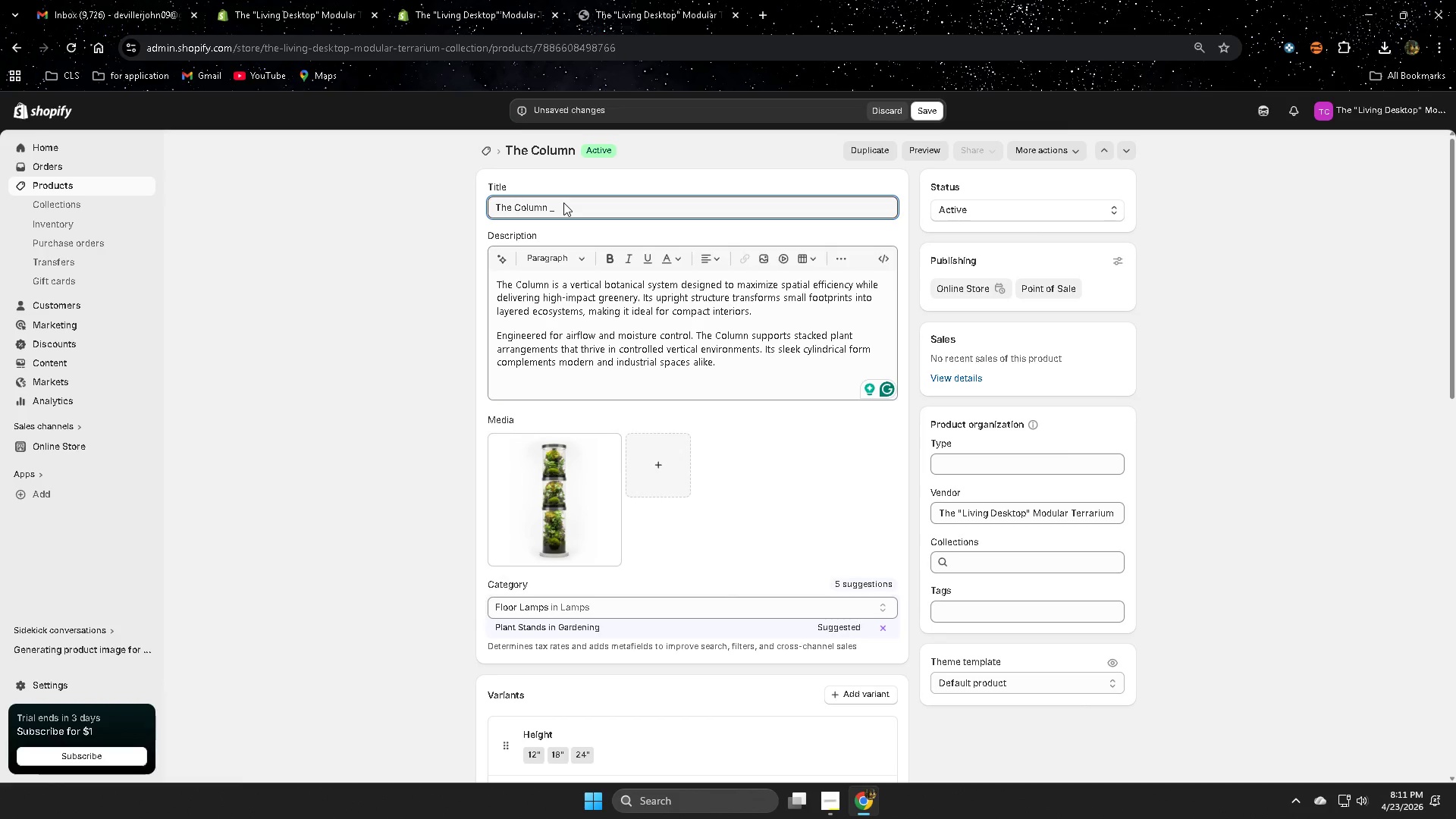 
key(Backspace)
 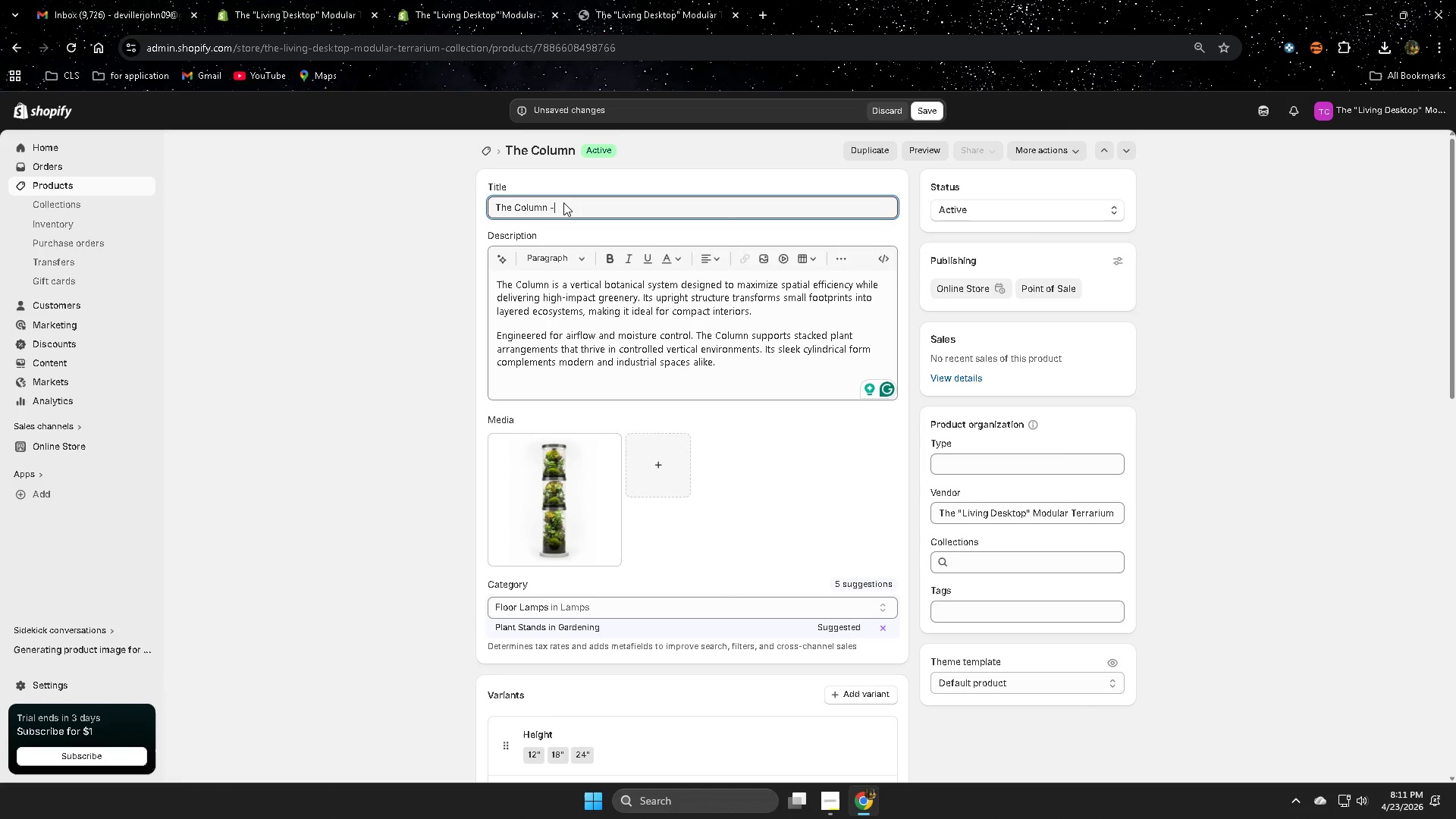 
key(Minus)
 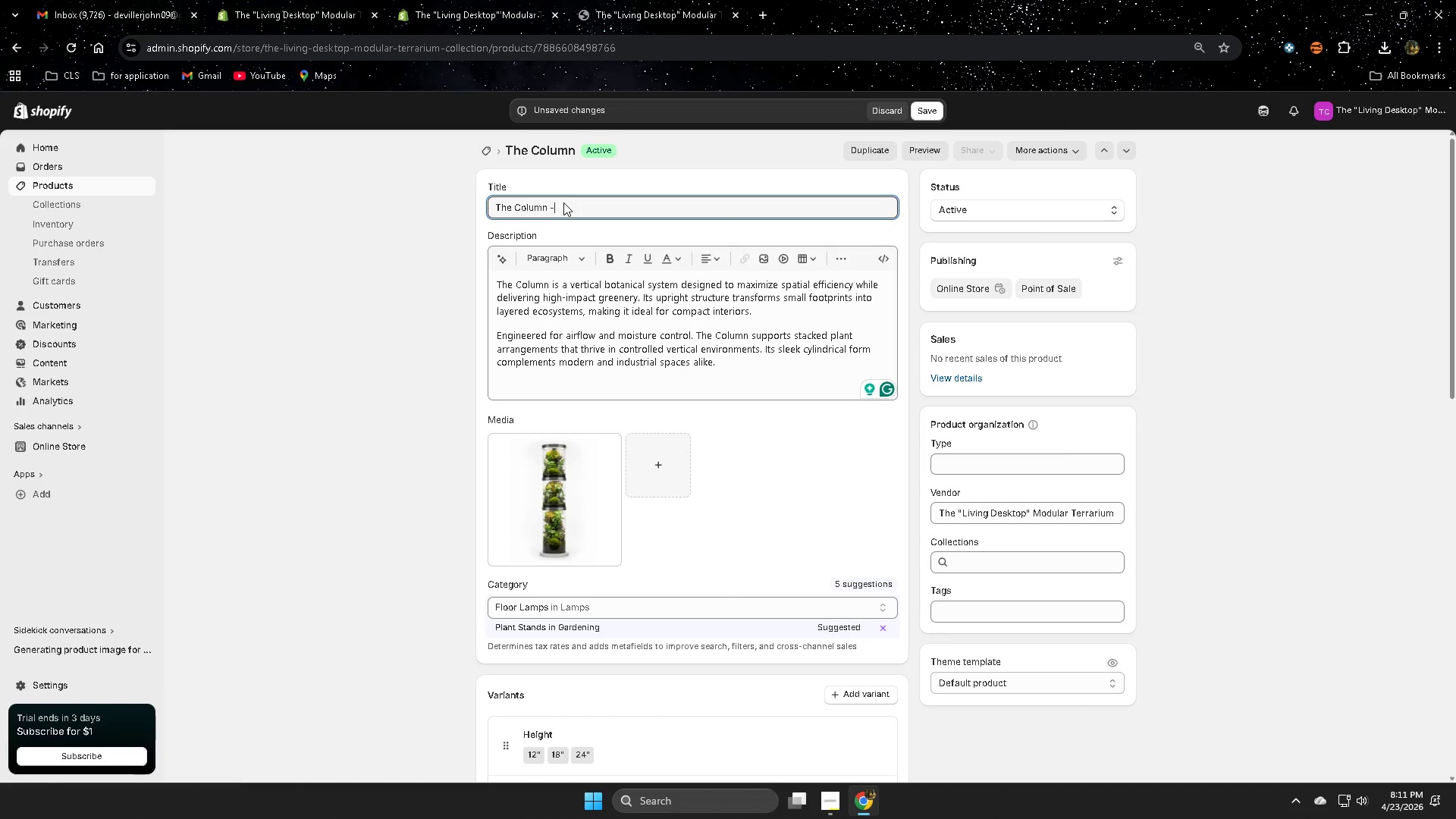 
key(Space)
 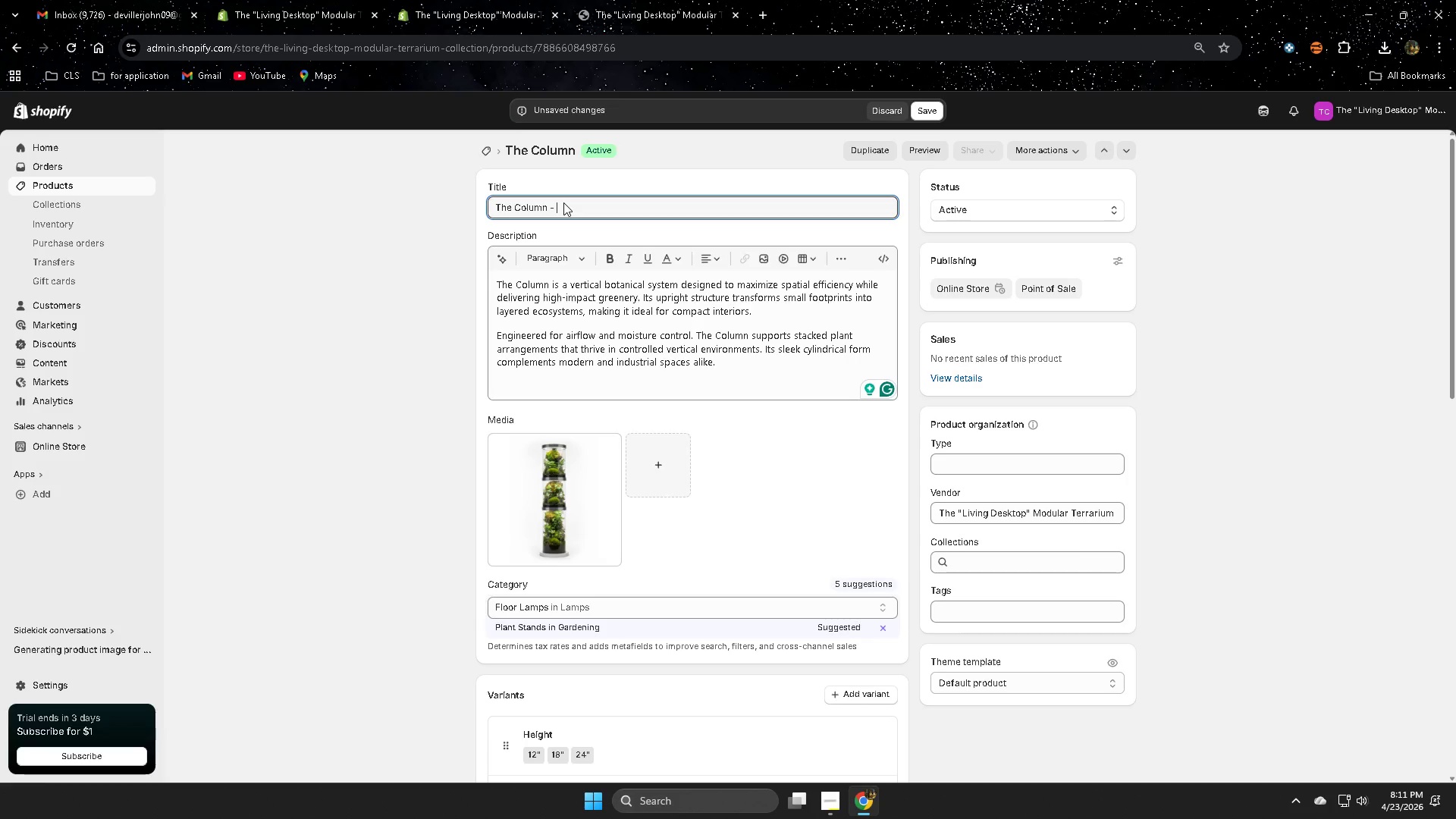 
wait(6.5)
 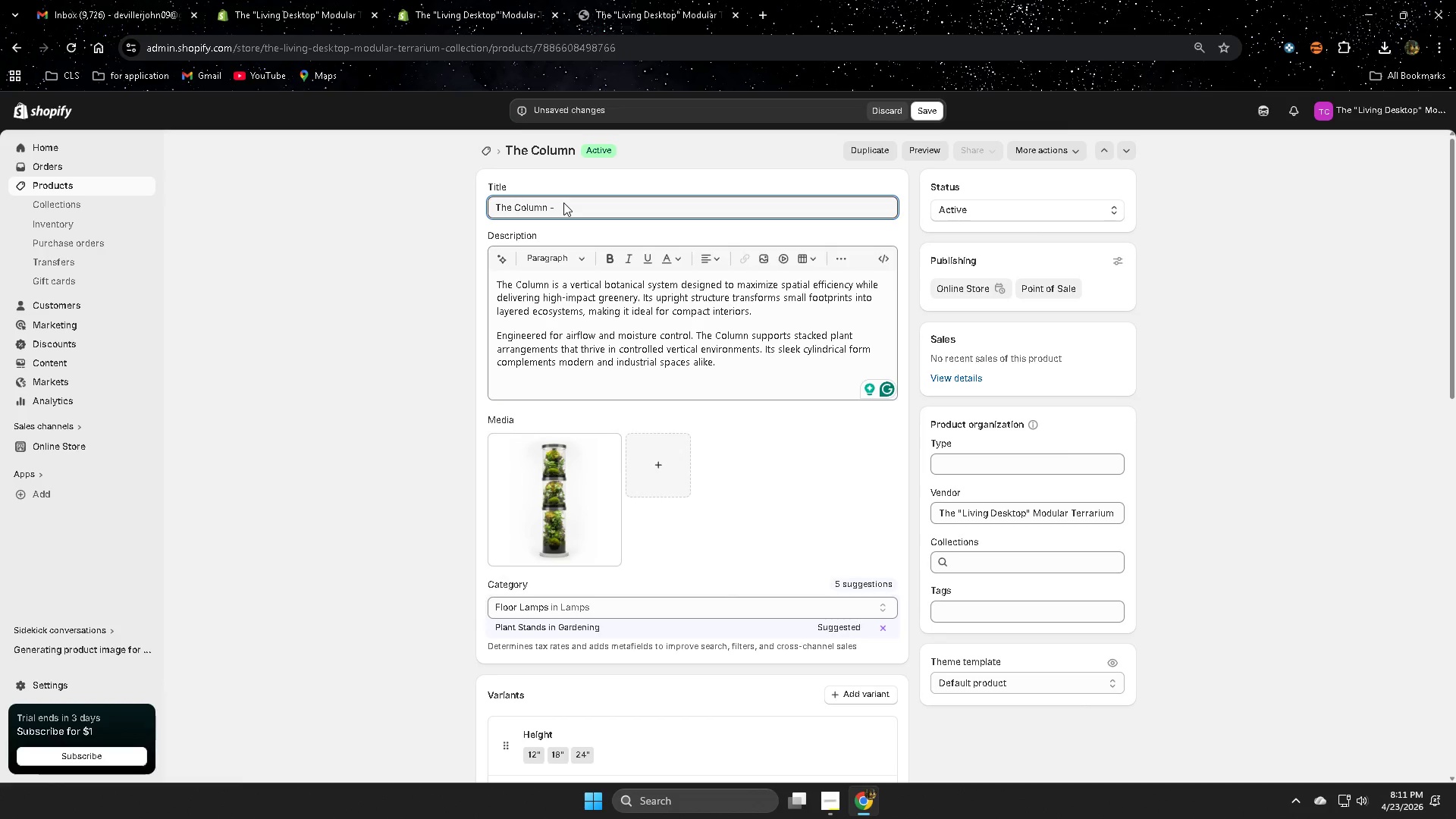 
type(Ver)
 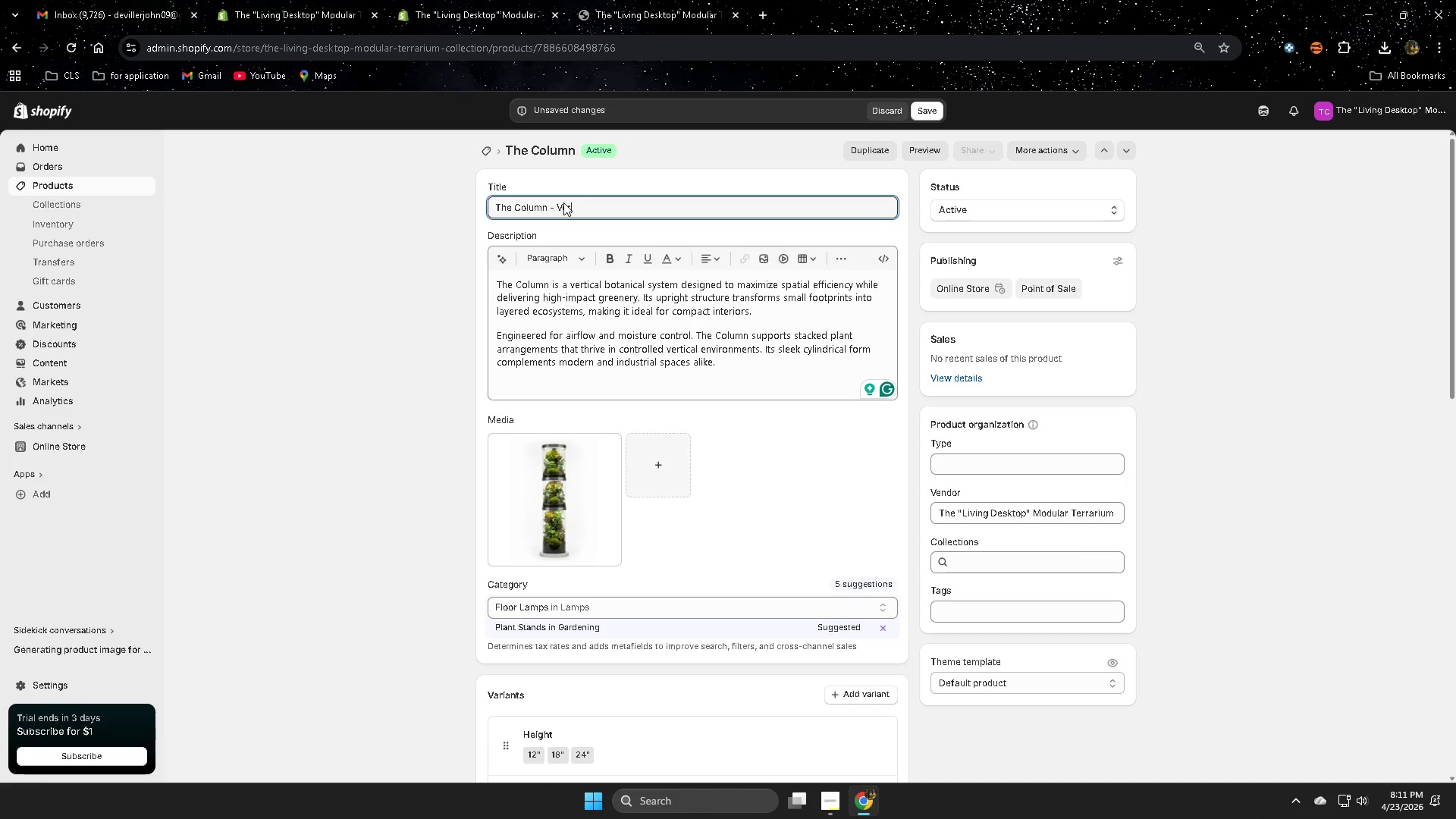 
type(tical Botanical System)
 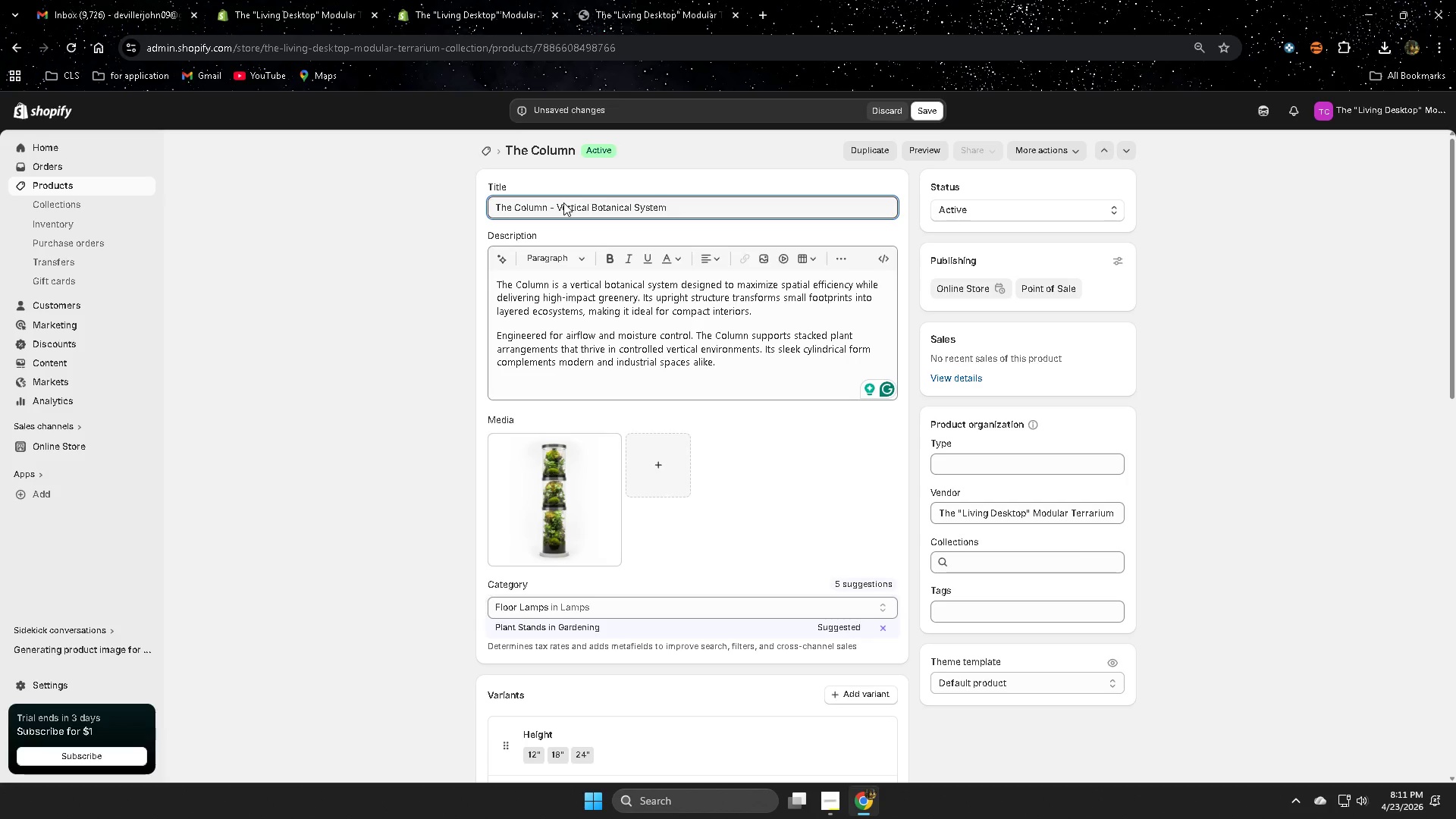 
wait(6.69)
 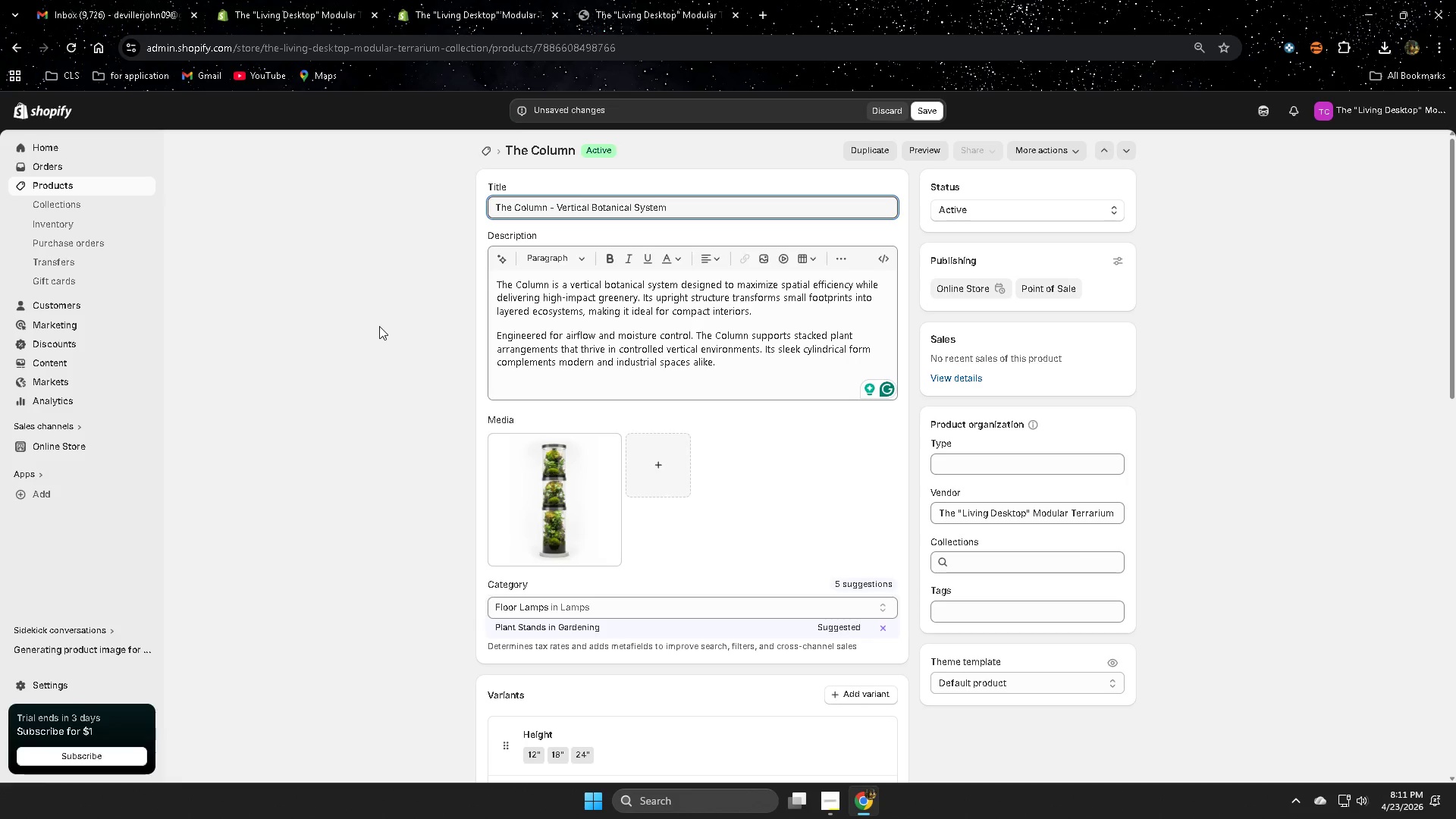 
left_click([924, 109])
 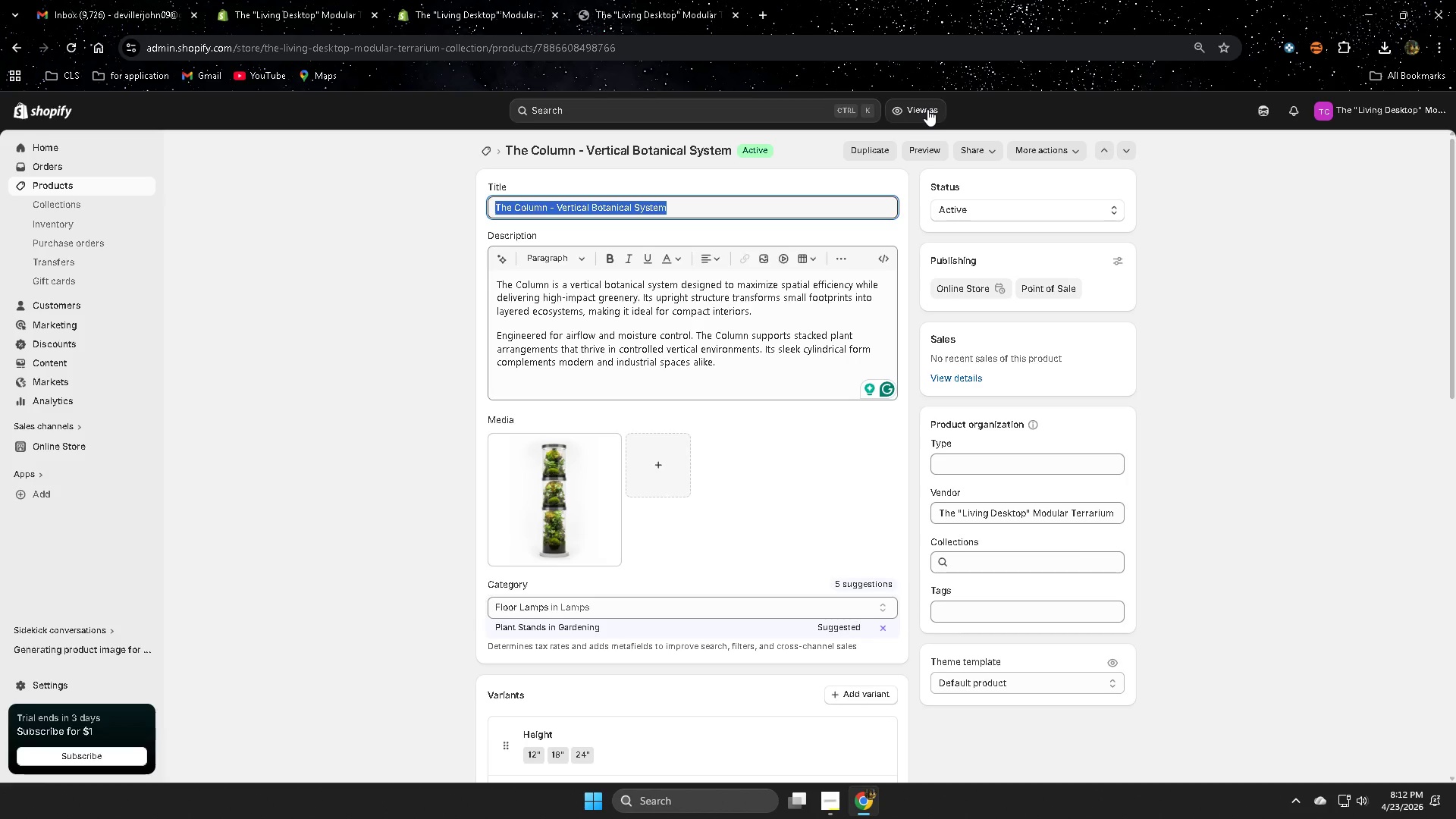 
wait(36.03)
 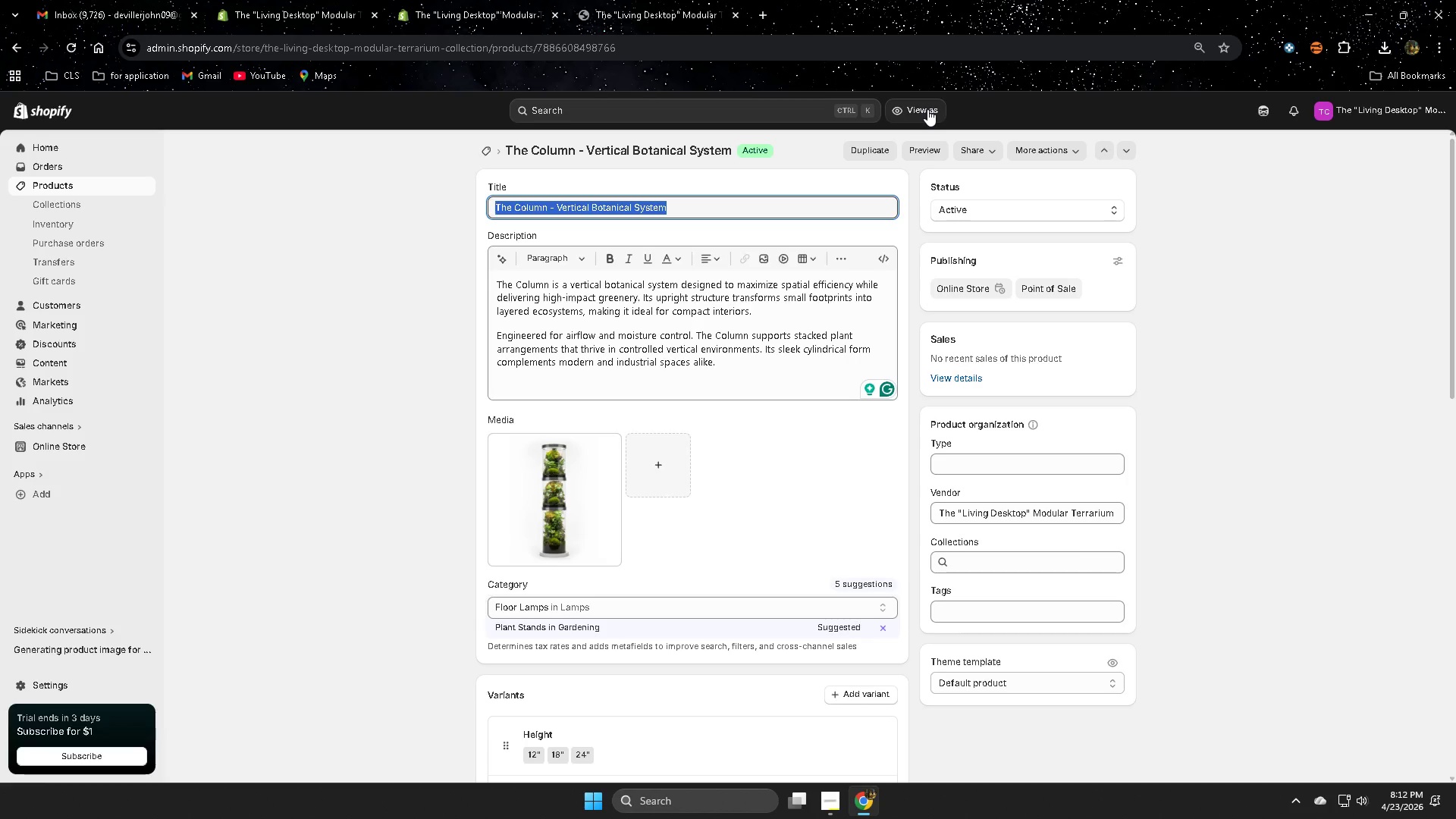 
left_click([494, 384])
 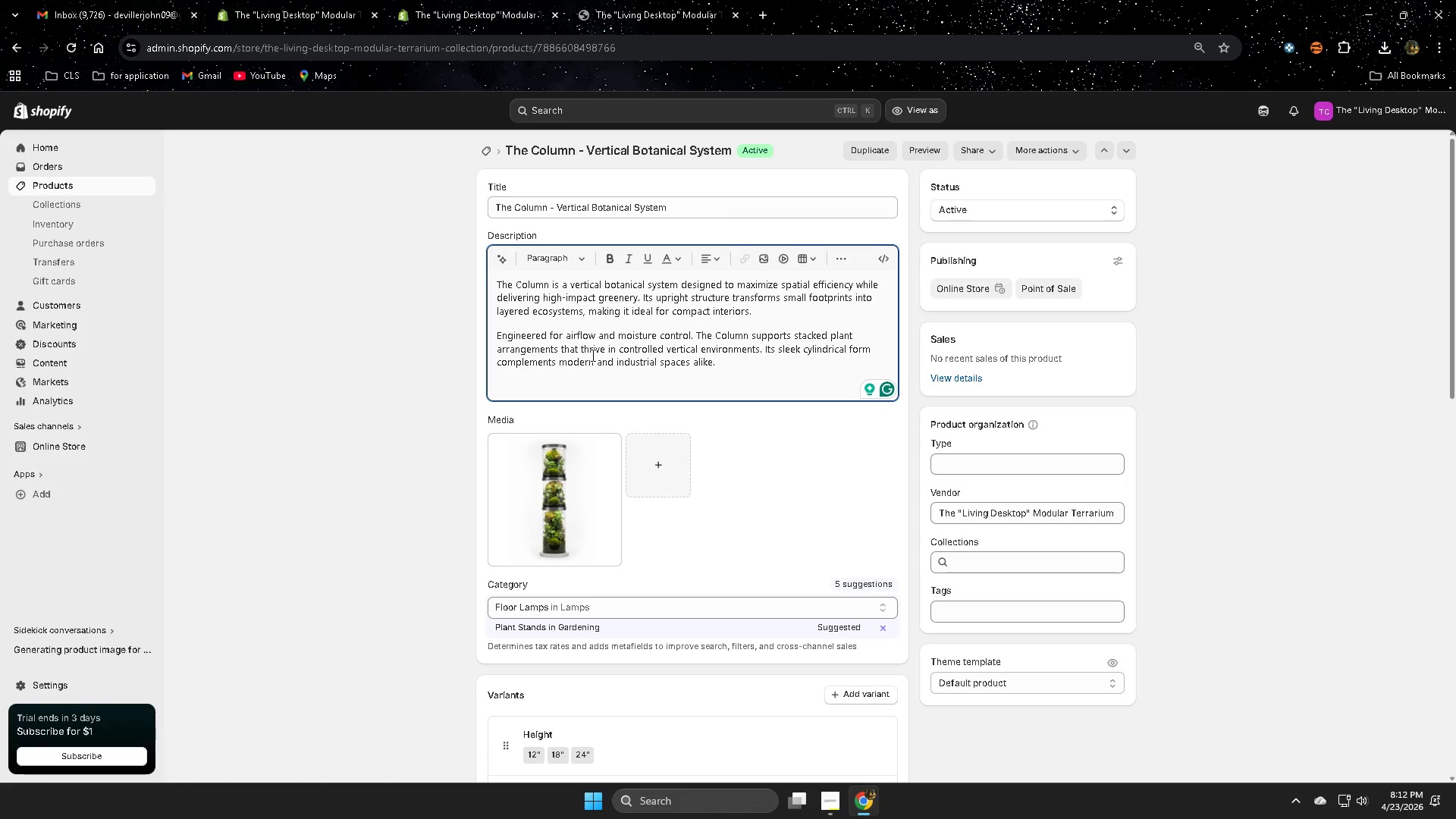 
wait(10.38)
 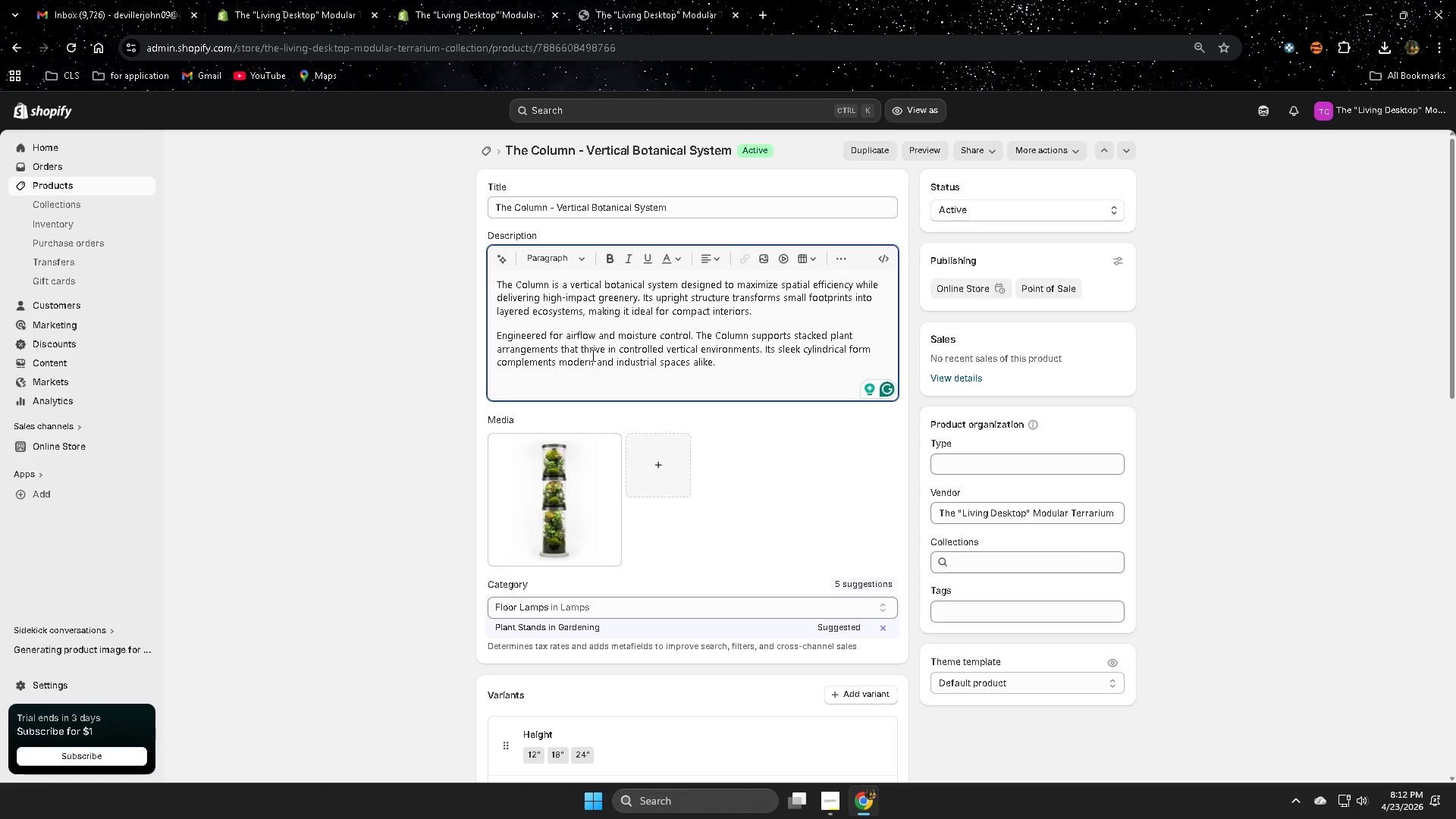 
left_click([638, 14])
 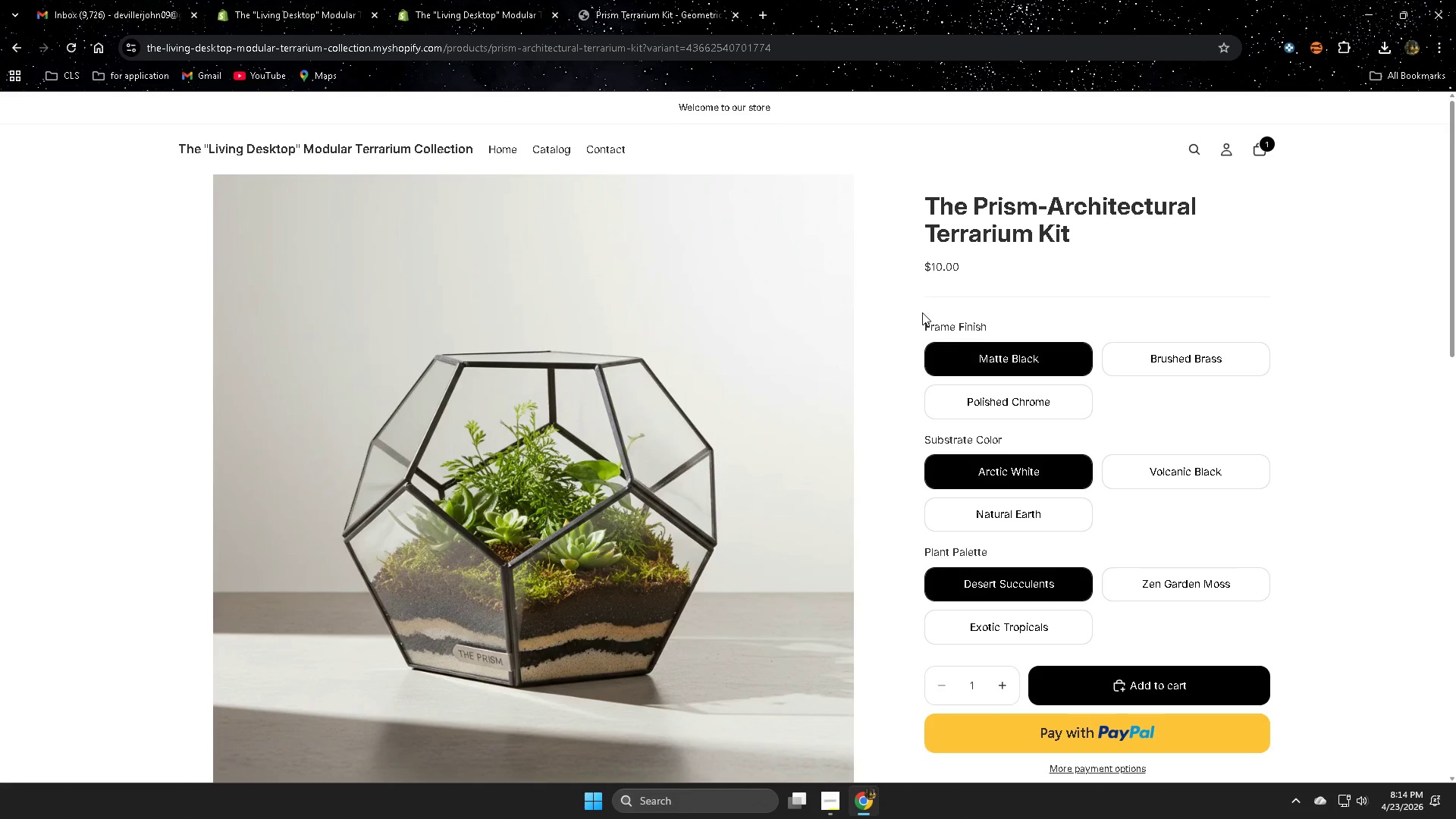 
wait(83.83)
 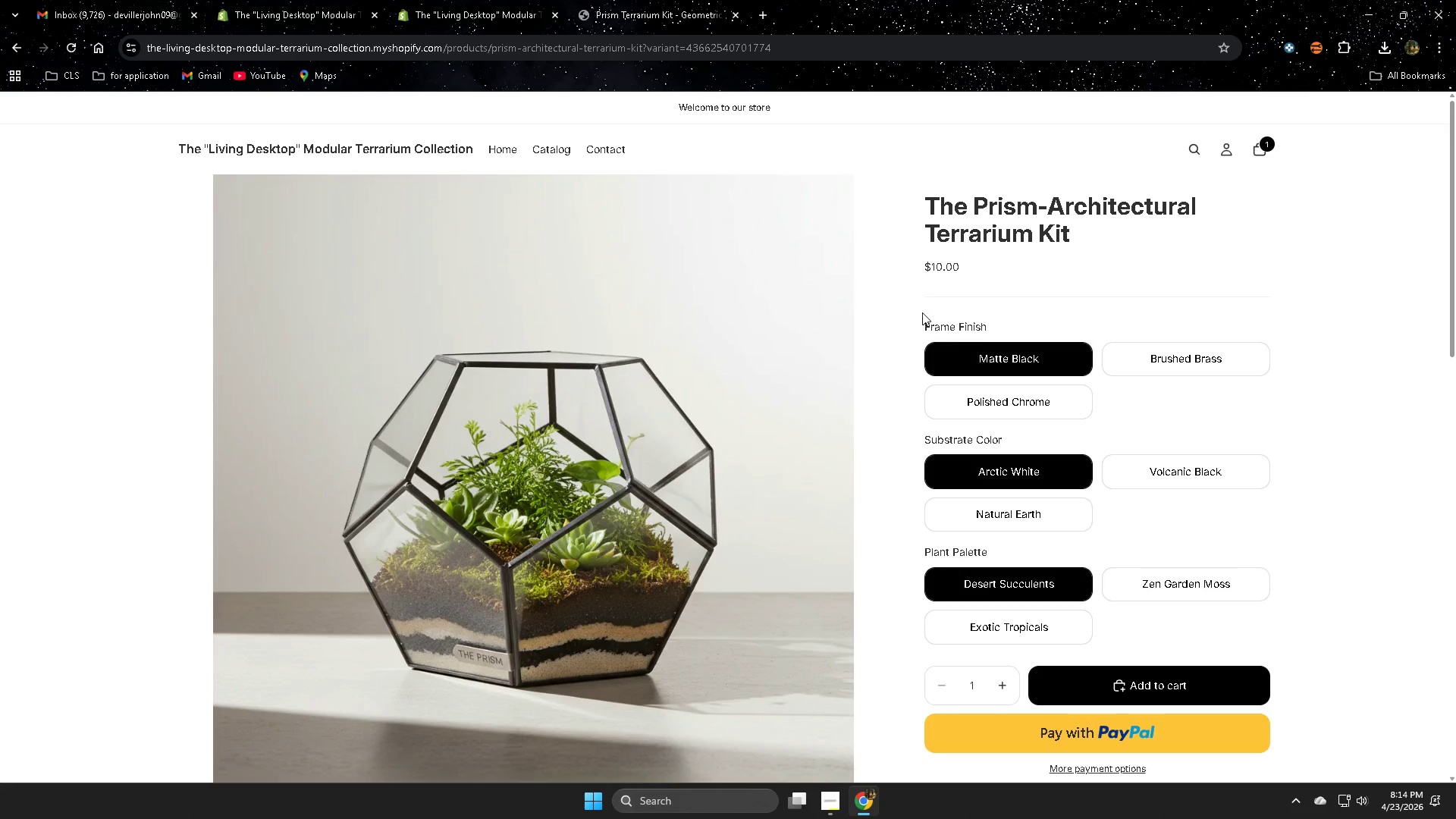 
scroll: coordinate [1257, 426], scroll_direction: down, amount: 7.0
 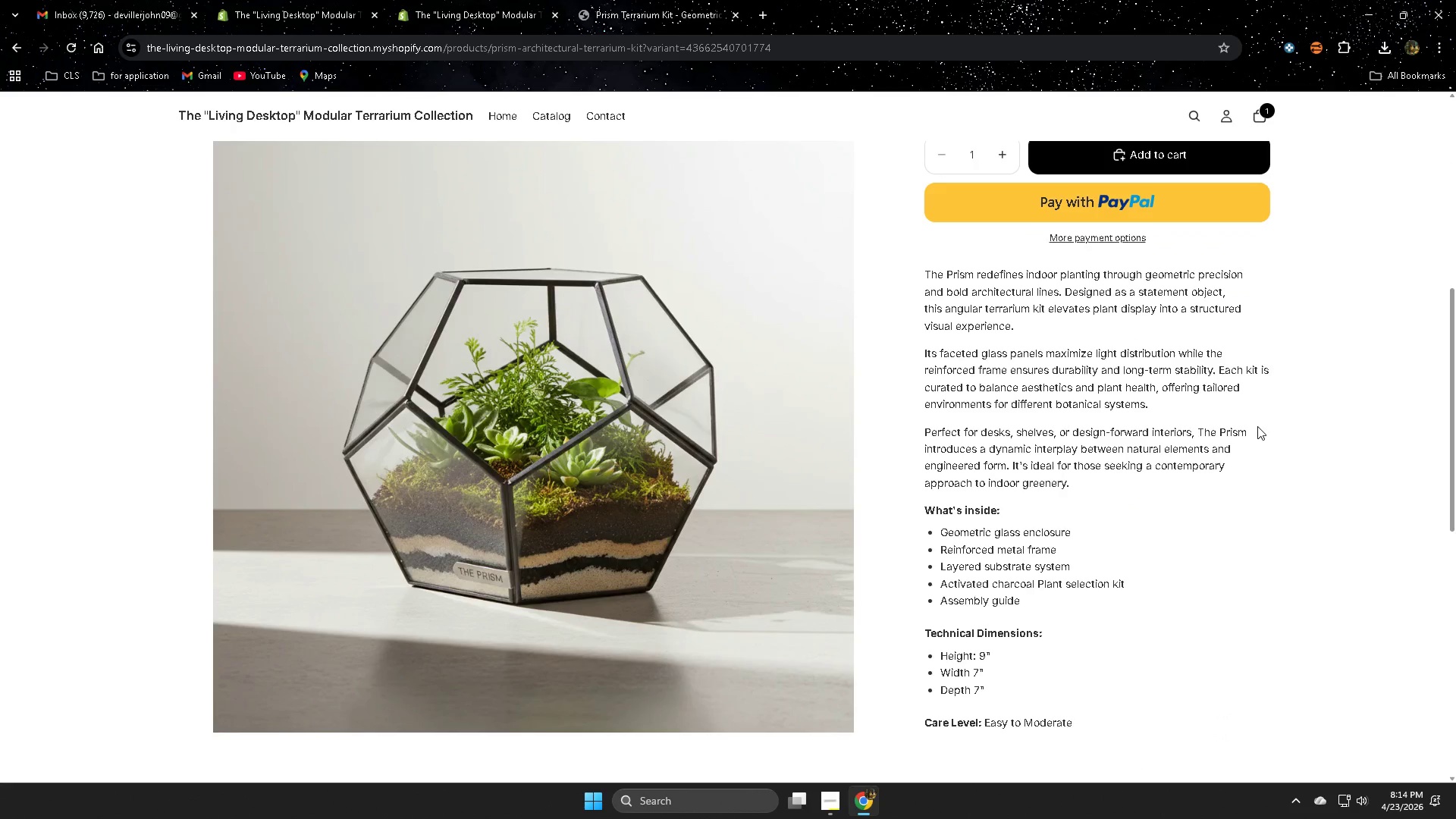 
scroll: coordinate [1257, 426], scroll_direction: up, amount: 1.0
 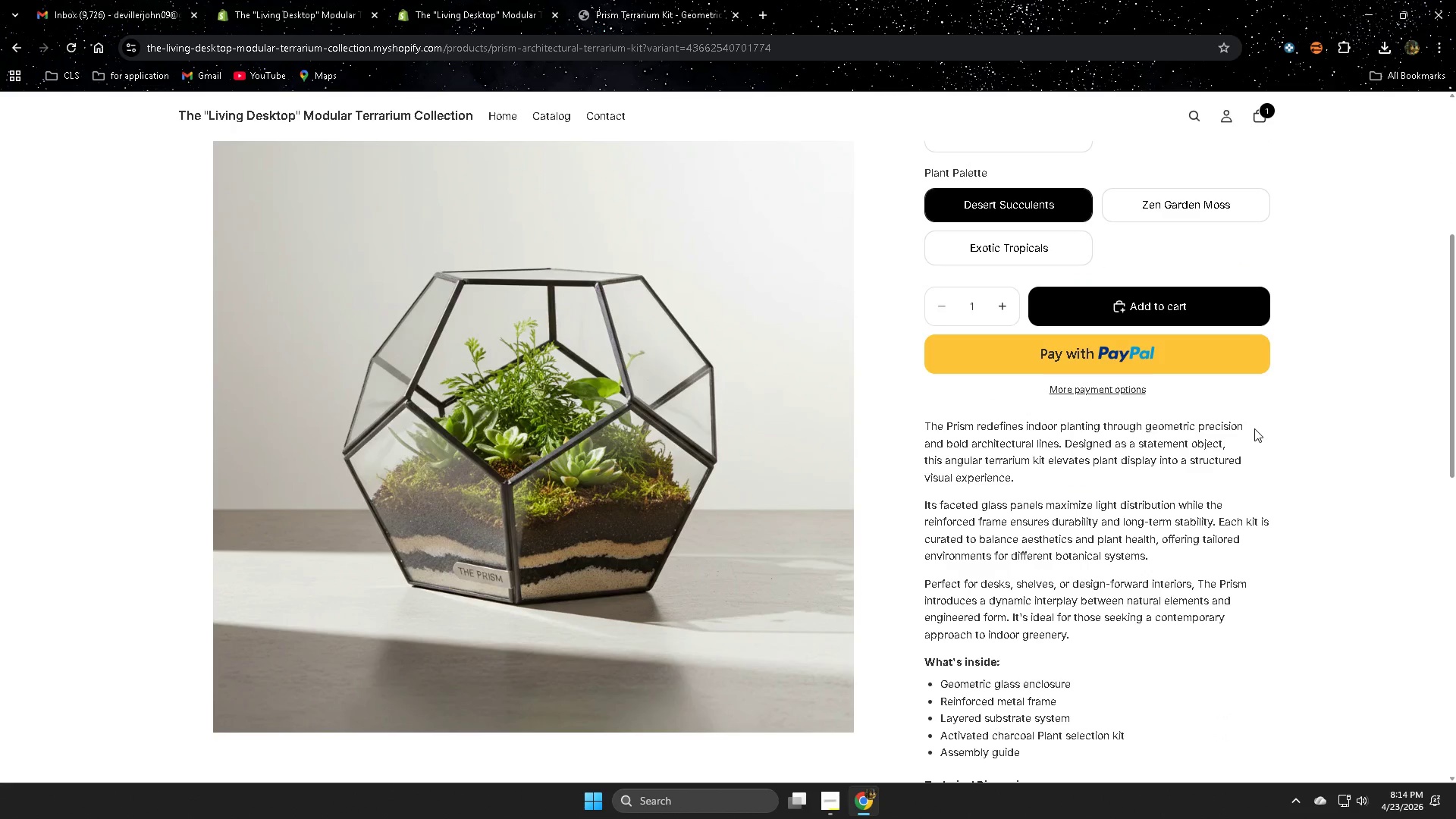 
wait(35.84)
 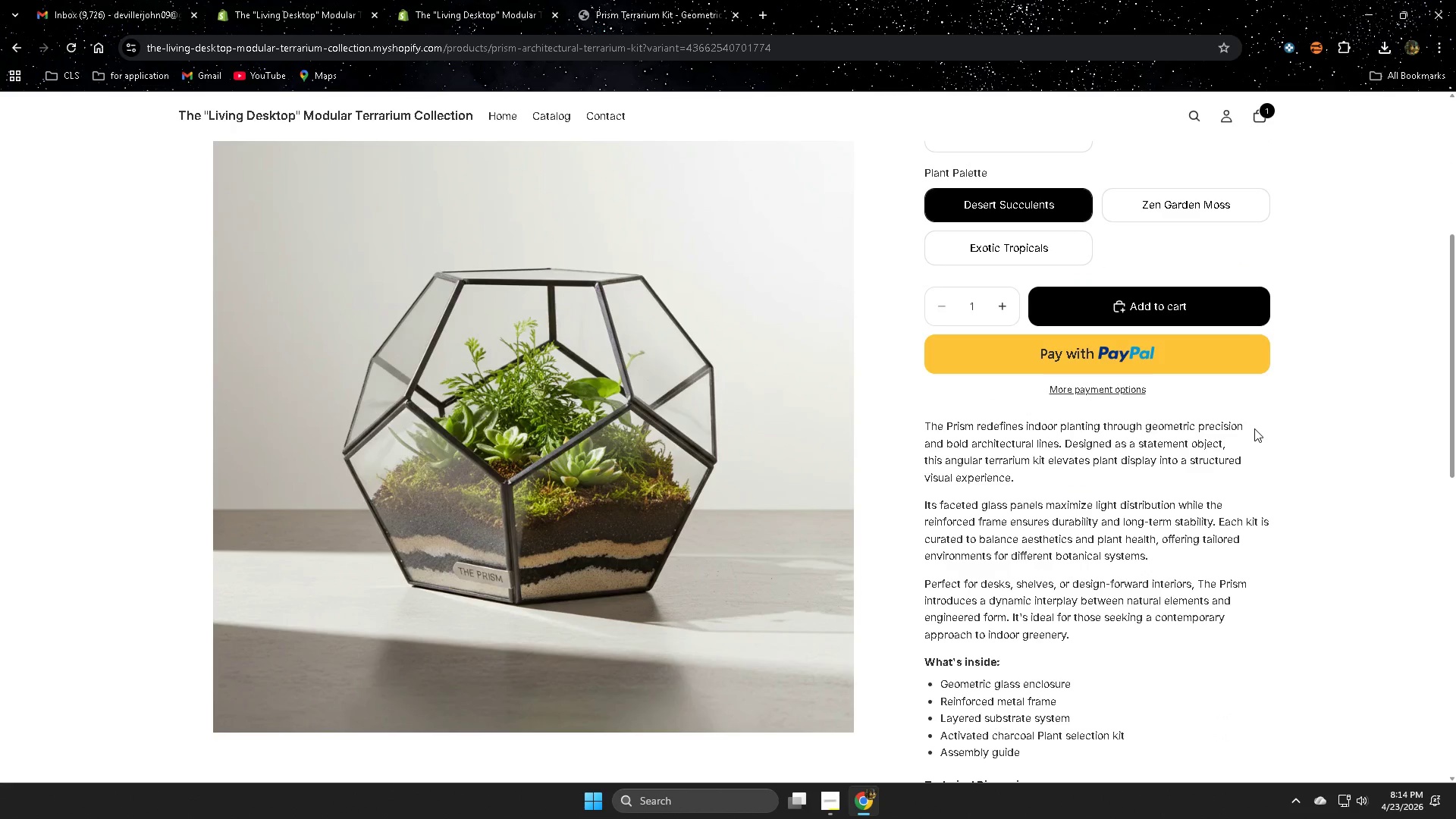 
scroll: coordinate [1038, 494], scroll_direction: up, amount: 5.0
 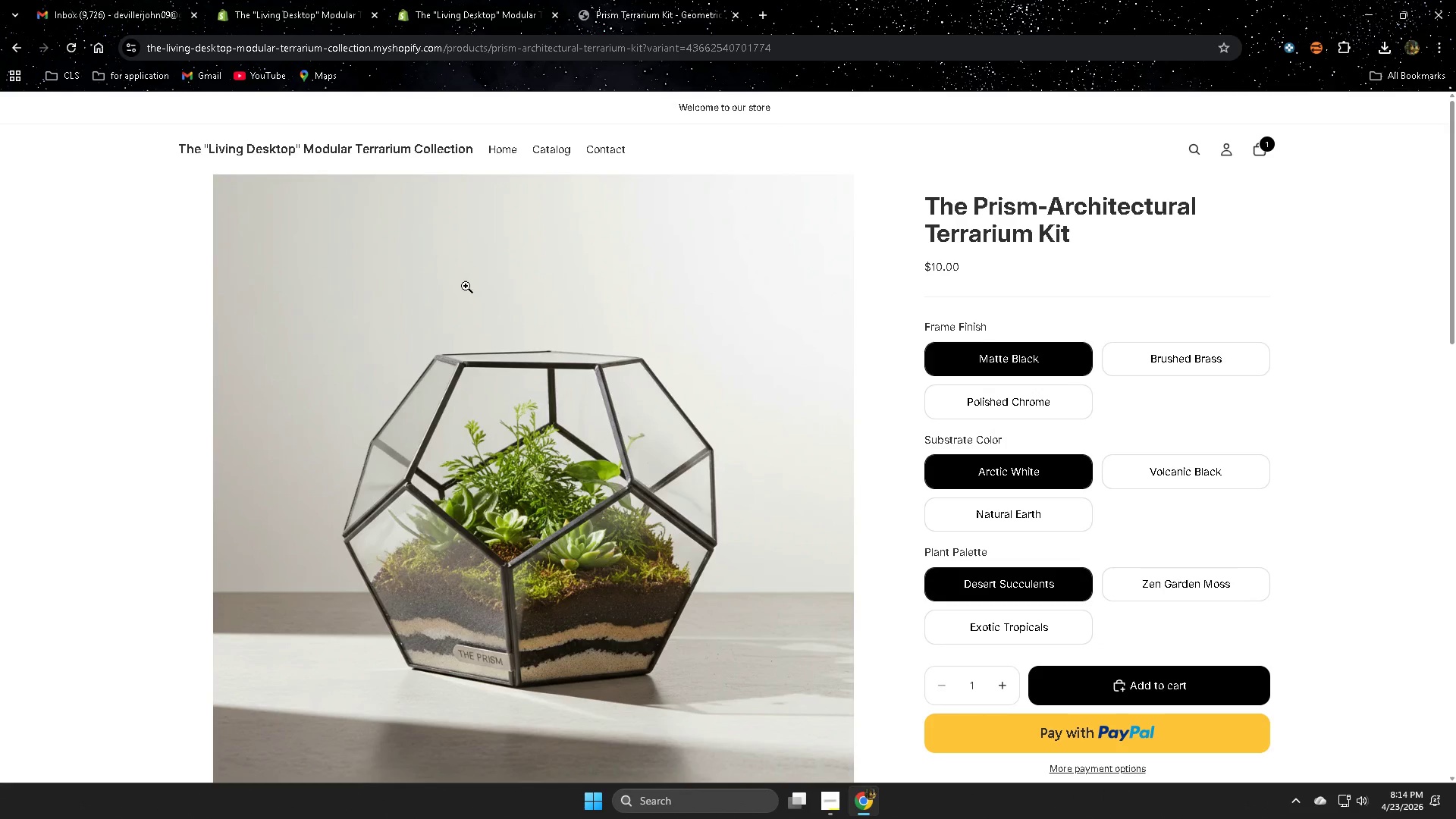 
scroll: coordinate [1053, 530], scroll_direction: down, amount: 12.0
 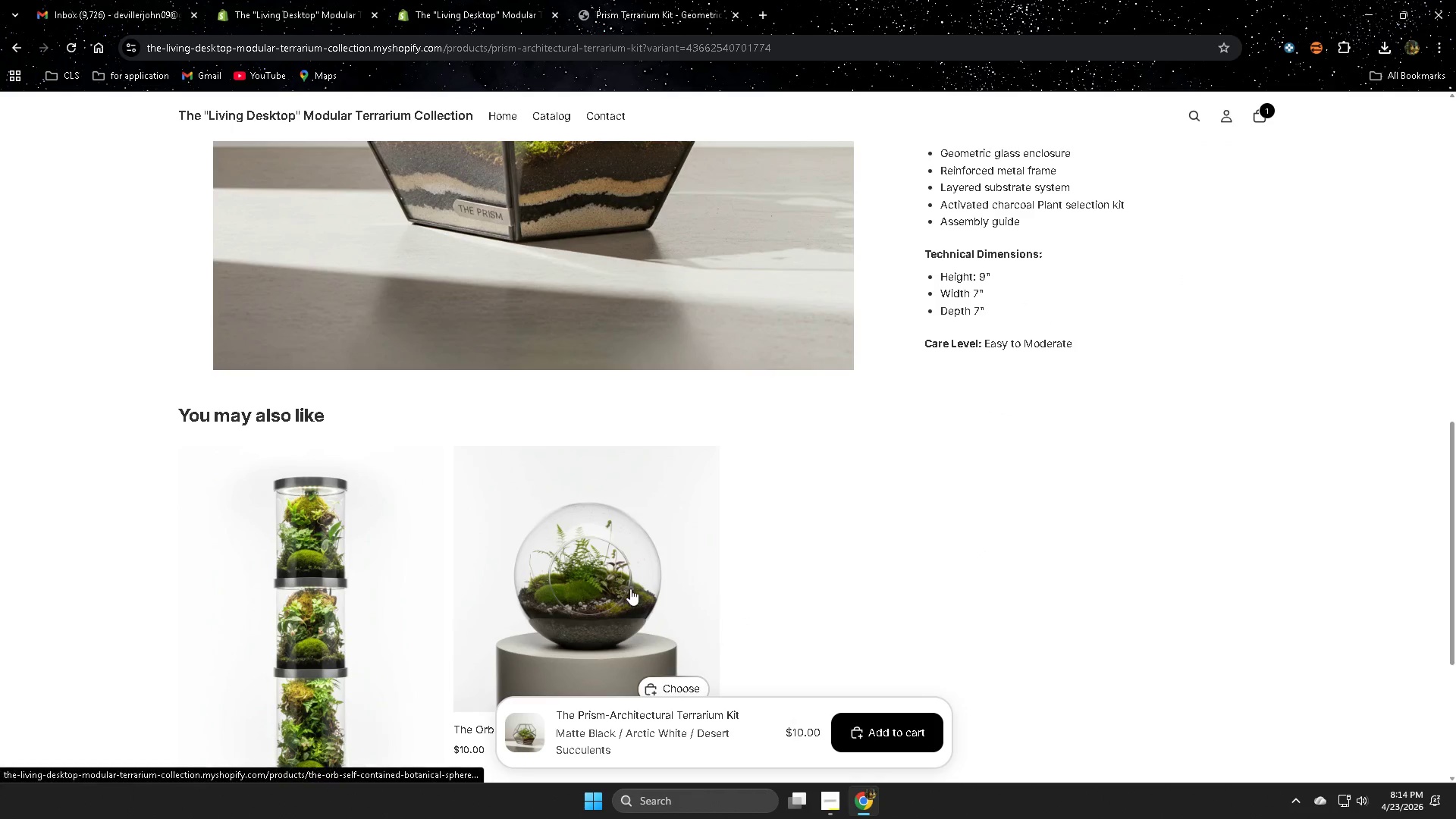 
left_click([595, 582])
 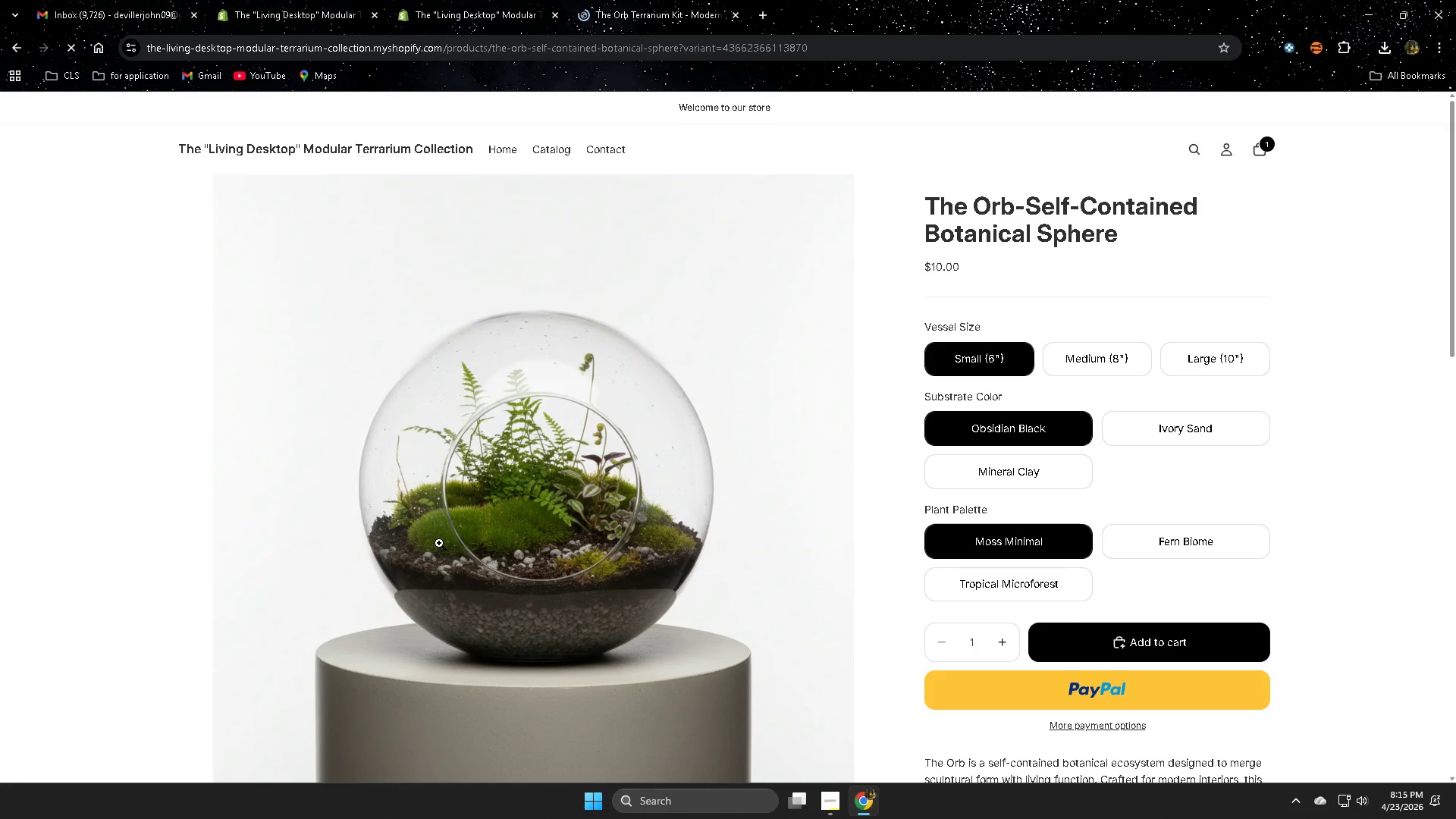 
scroll: coordinate [1172, 533], scroll_direction: down, amount: 2.0
 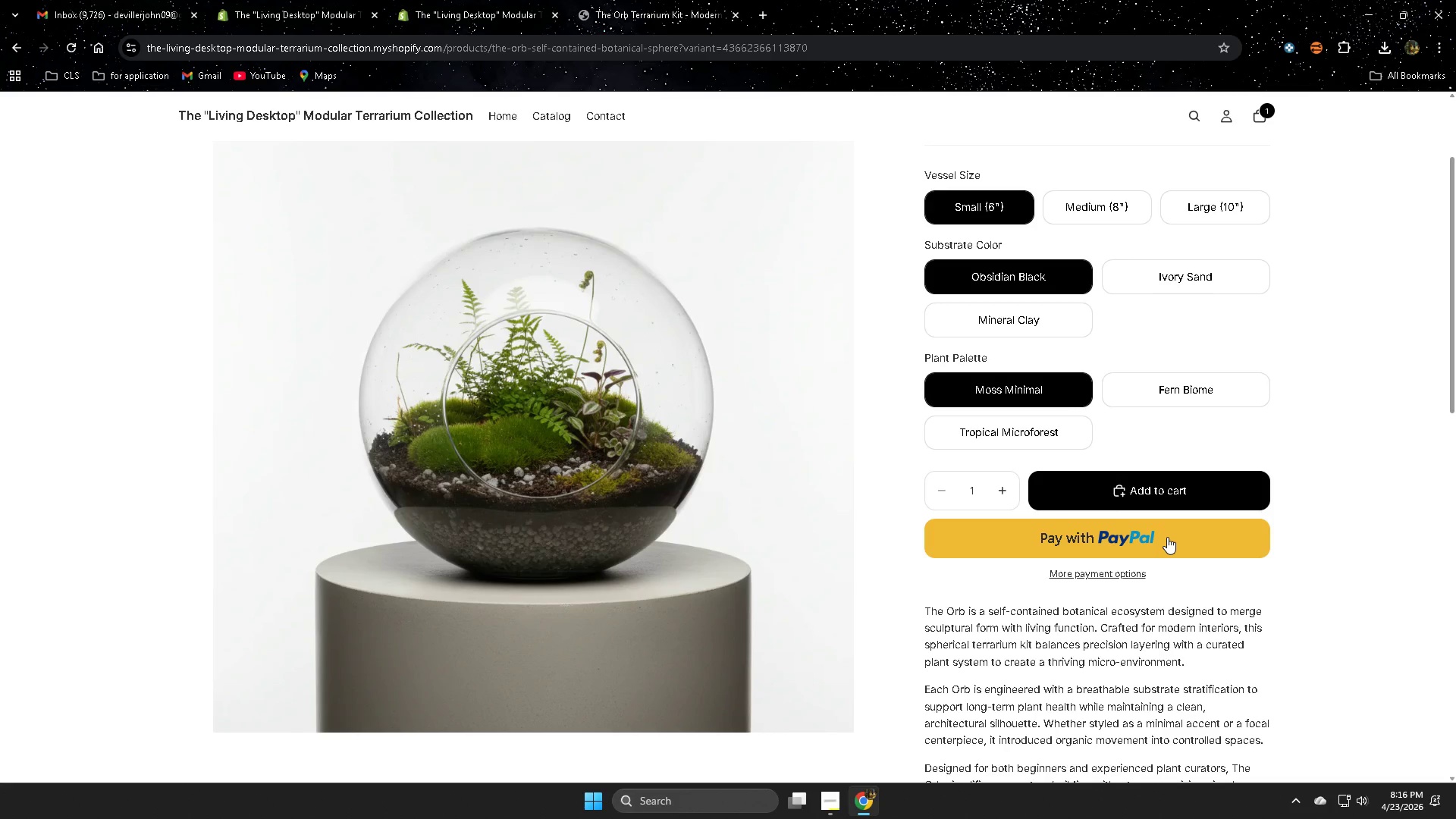 
wait(71.66)
 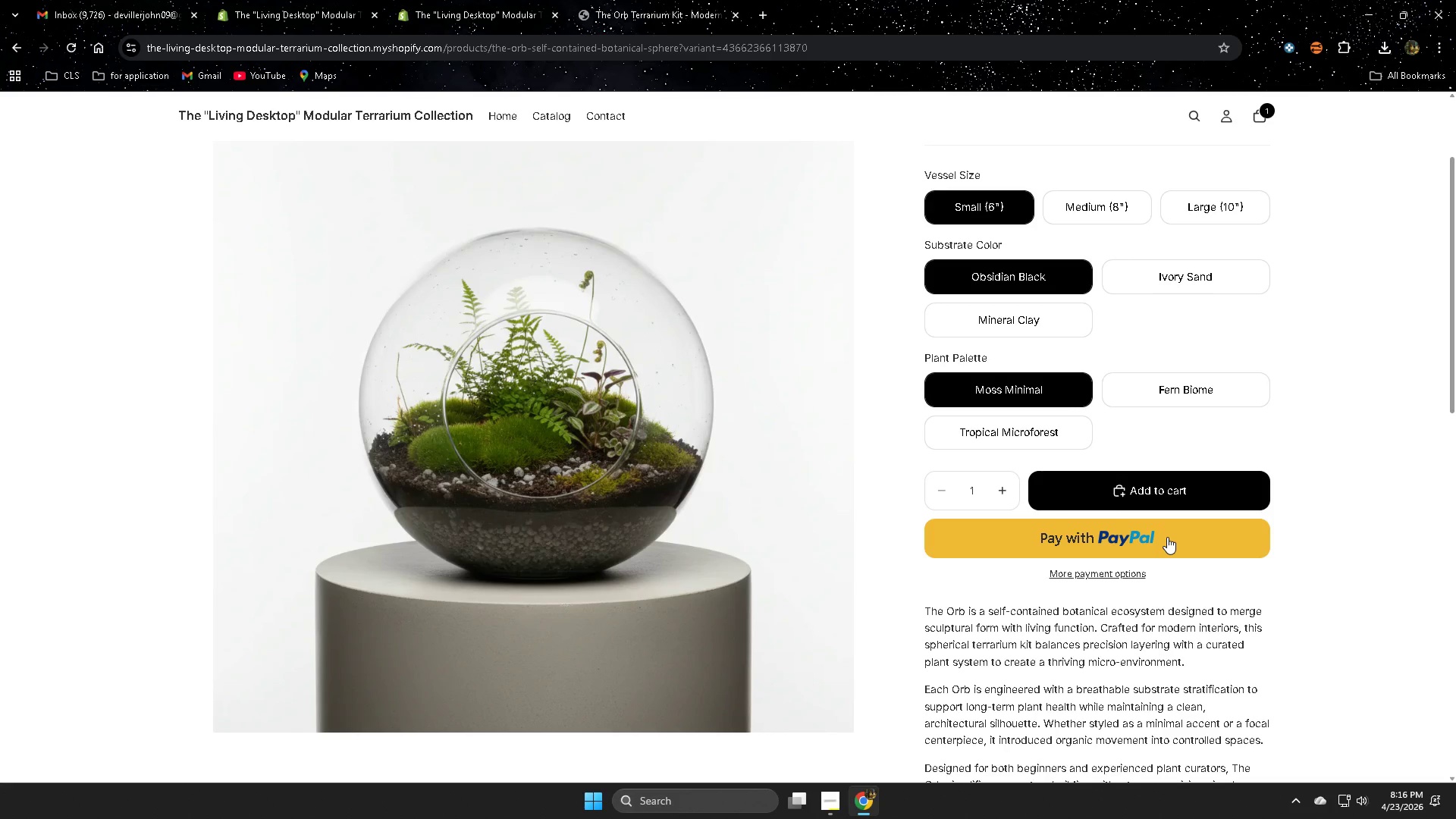 
scroll: coordinate [1147, 532], scroll_direction: down, amount: 3.0
 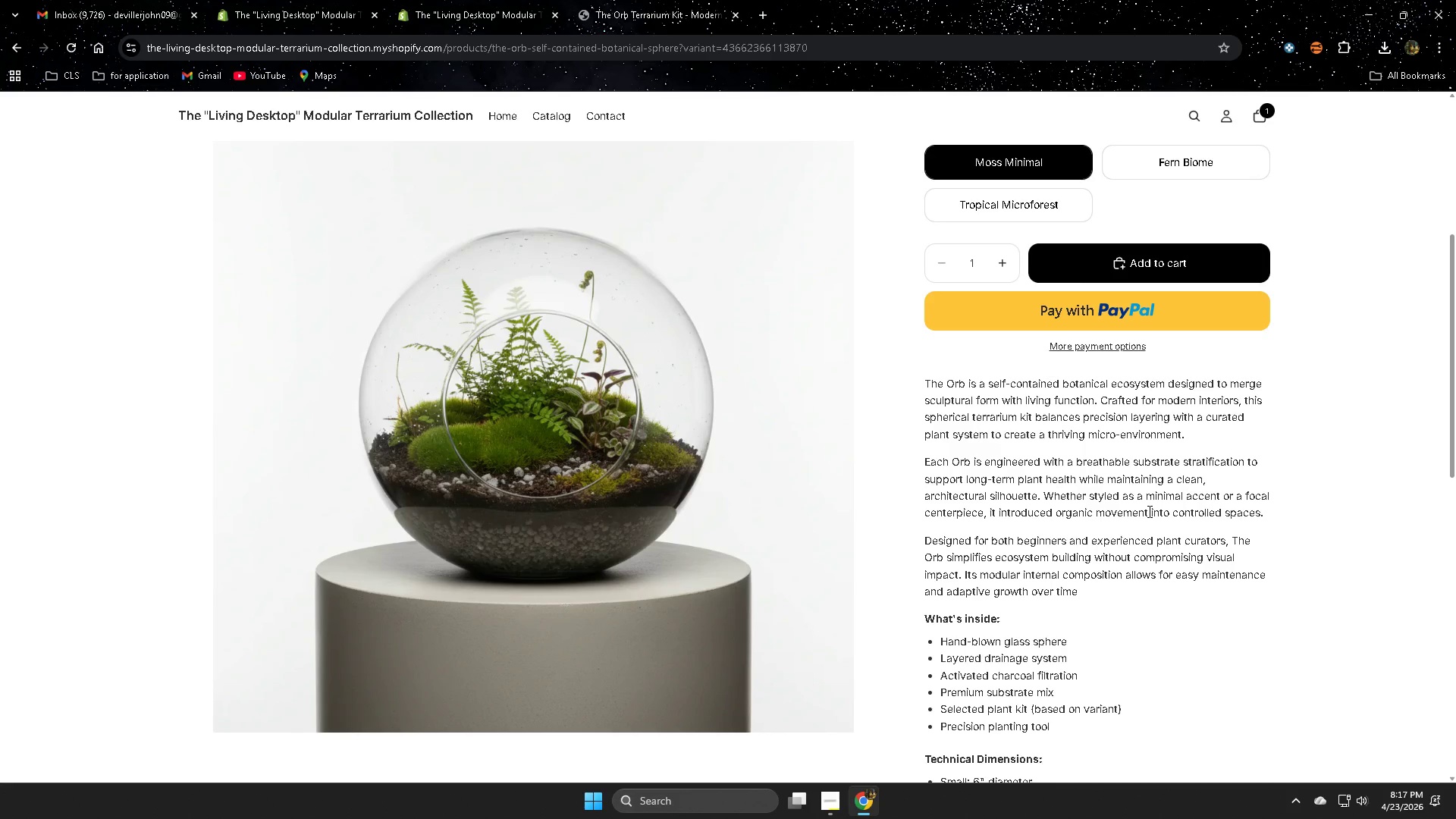 
wait(71.96)
 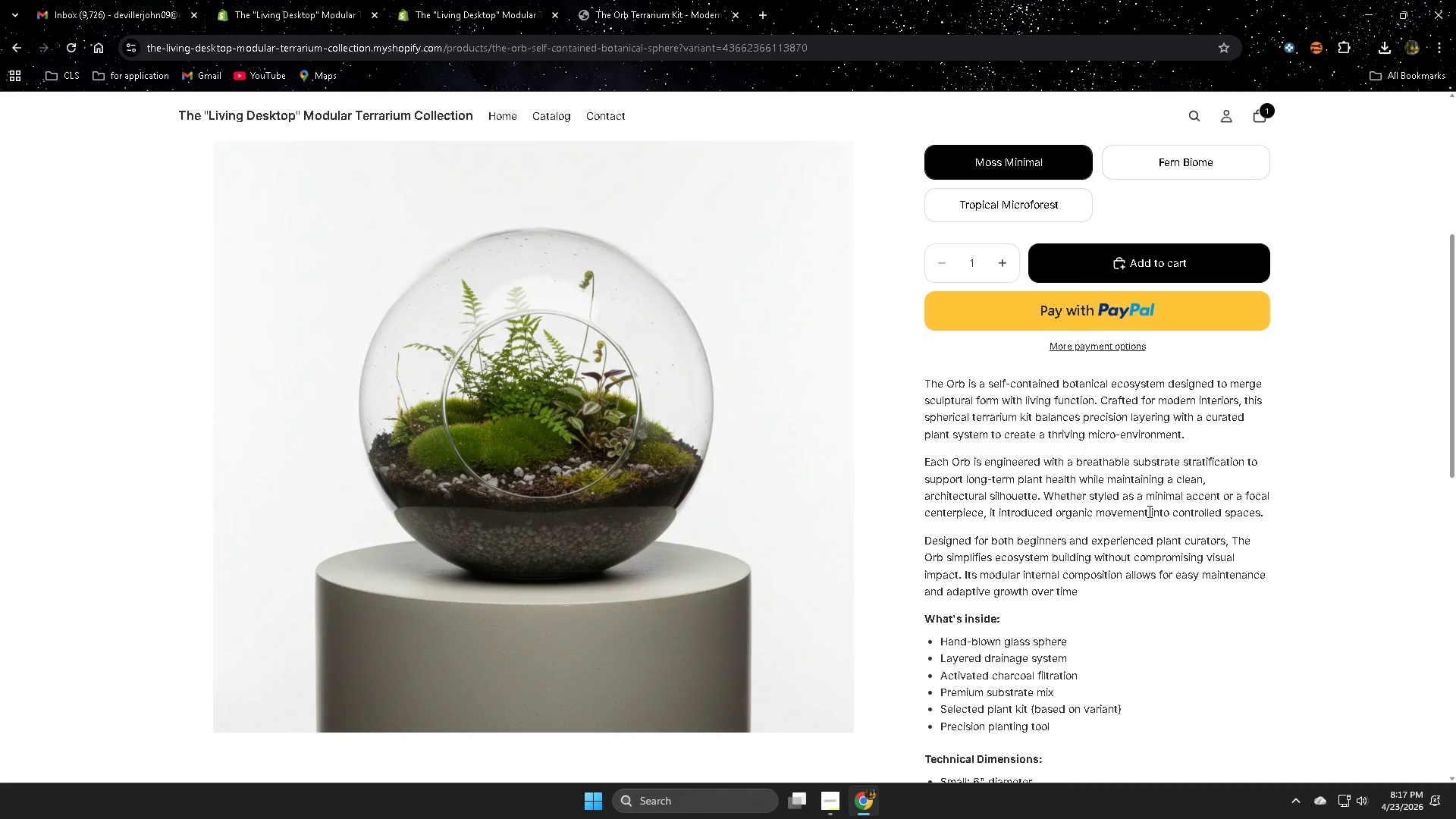 
left_click([653, 0])
 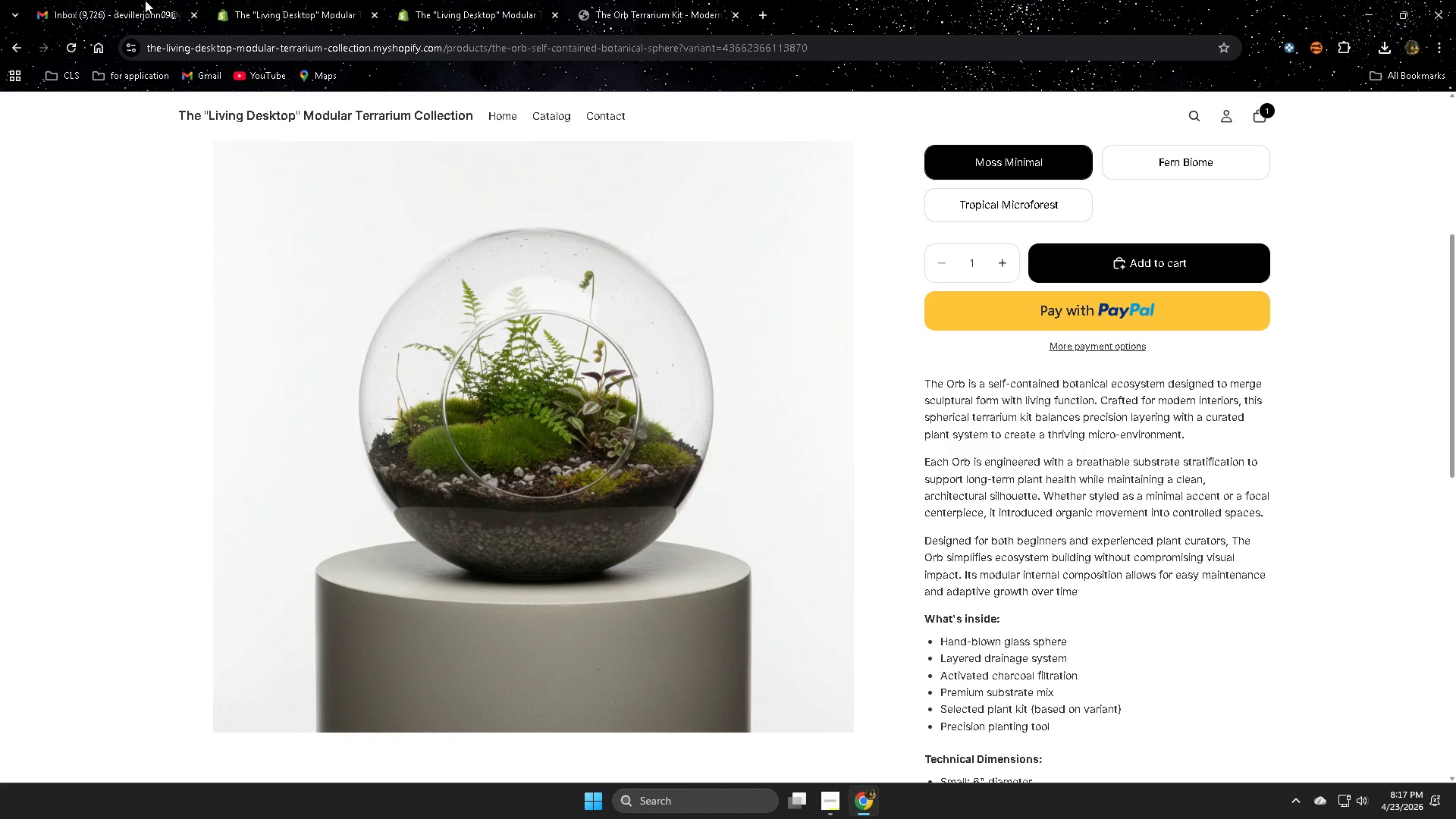 
left_click([142, 0])
 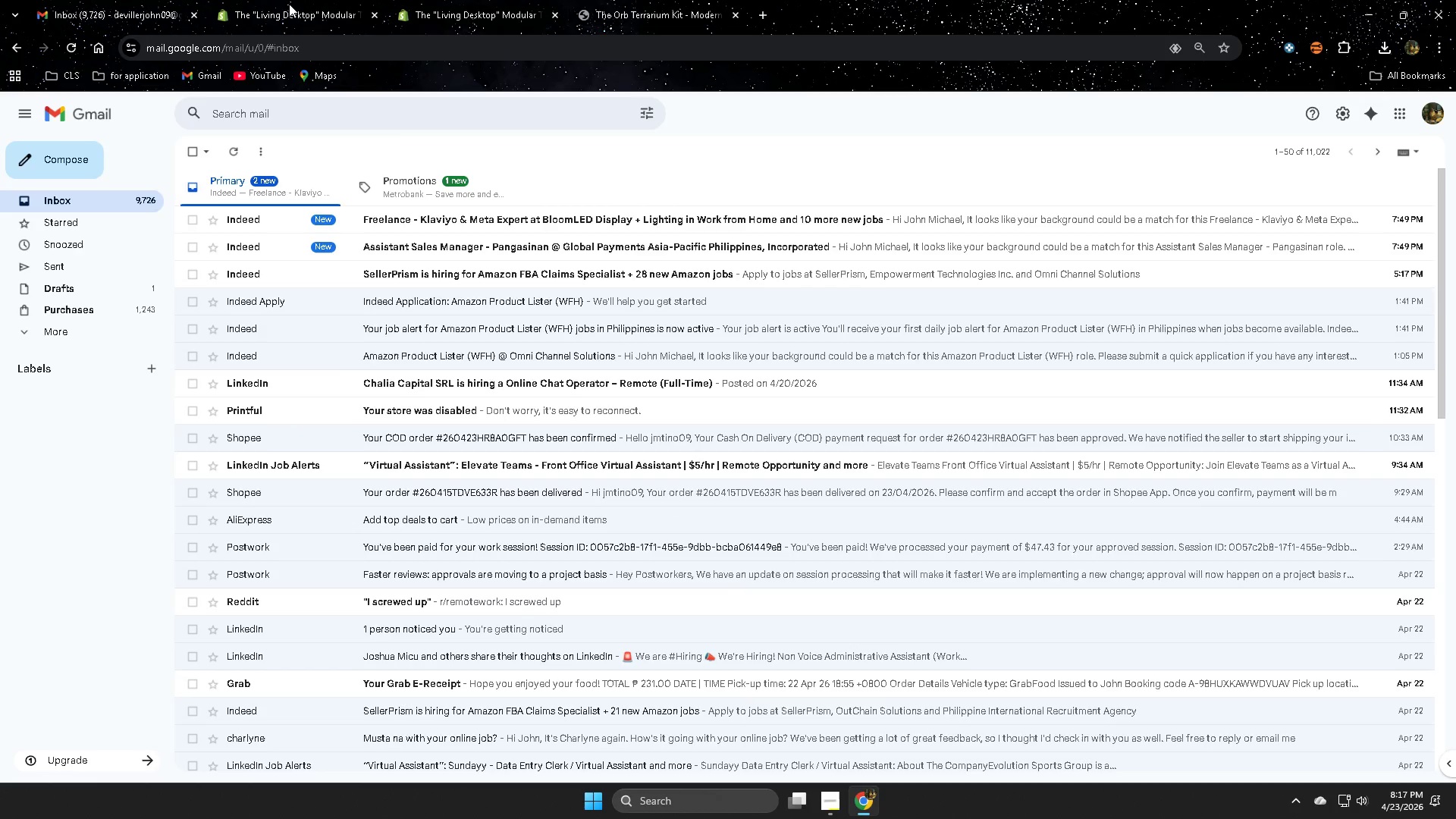 
left_click([289, 4])
 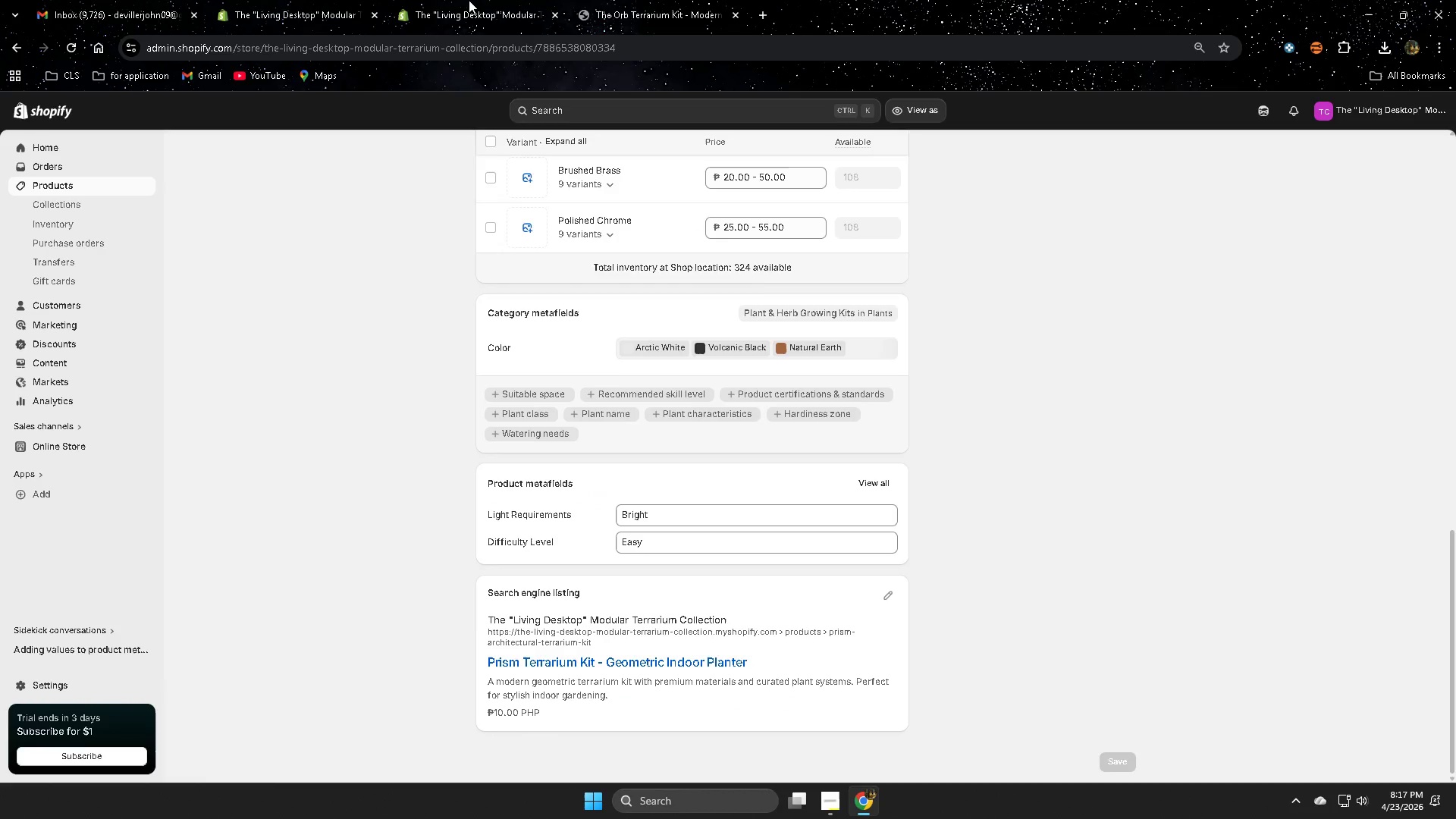 
left_click([469, 0])
 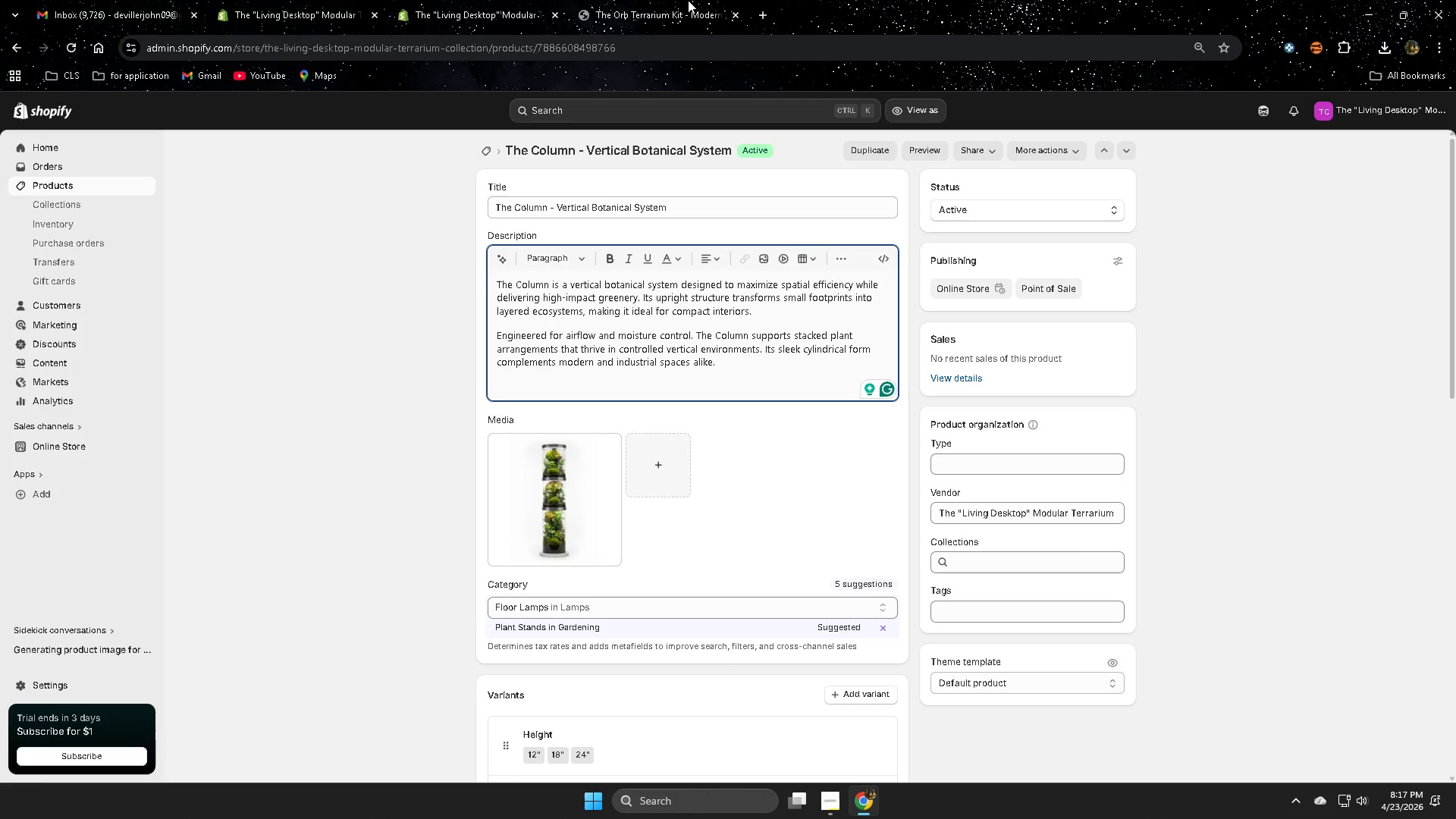 
left_click([688, 0])
 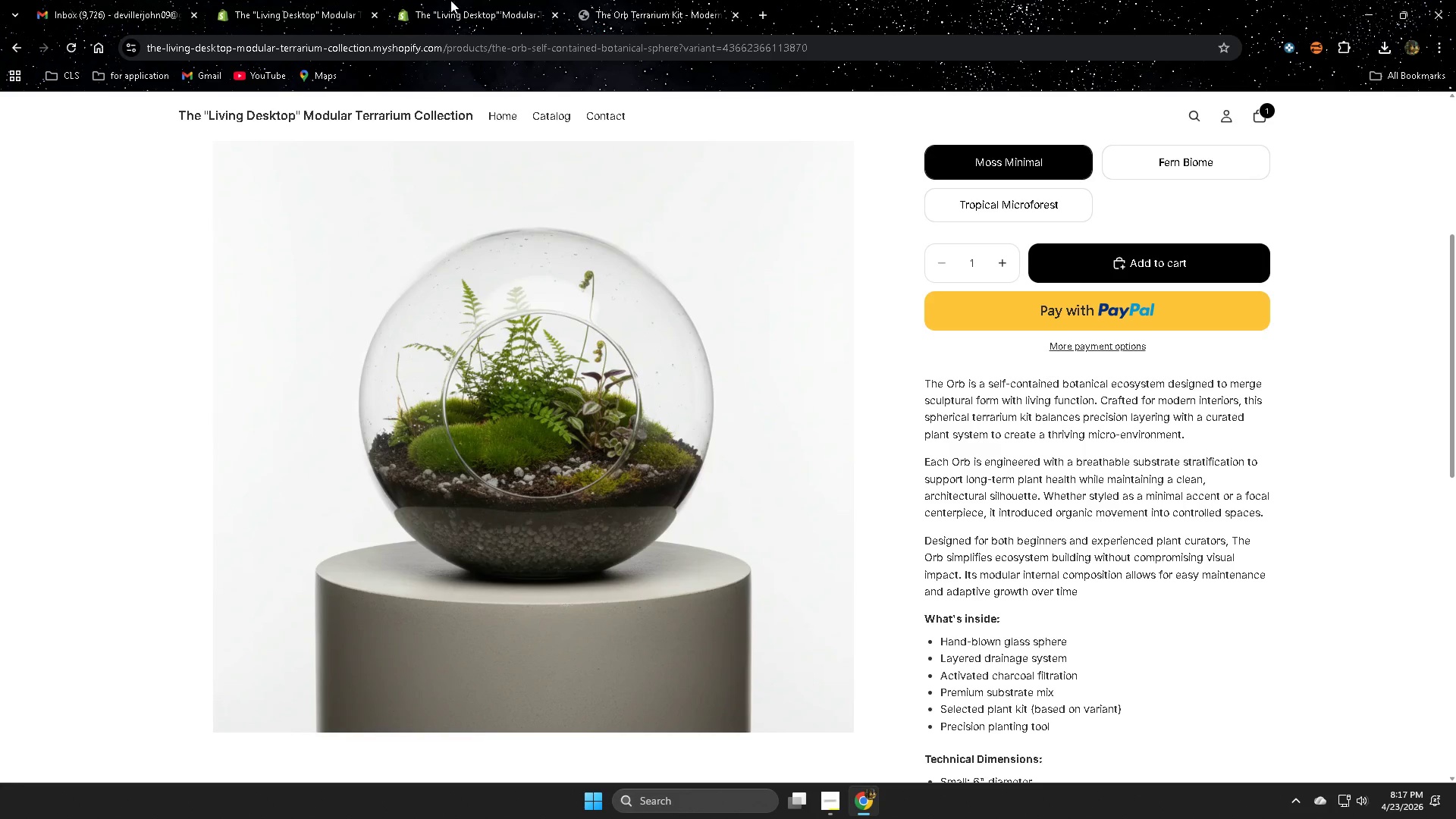 
left_click([473, 0])
 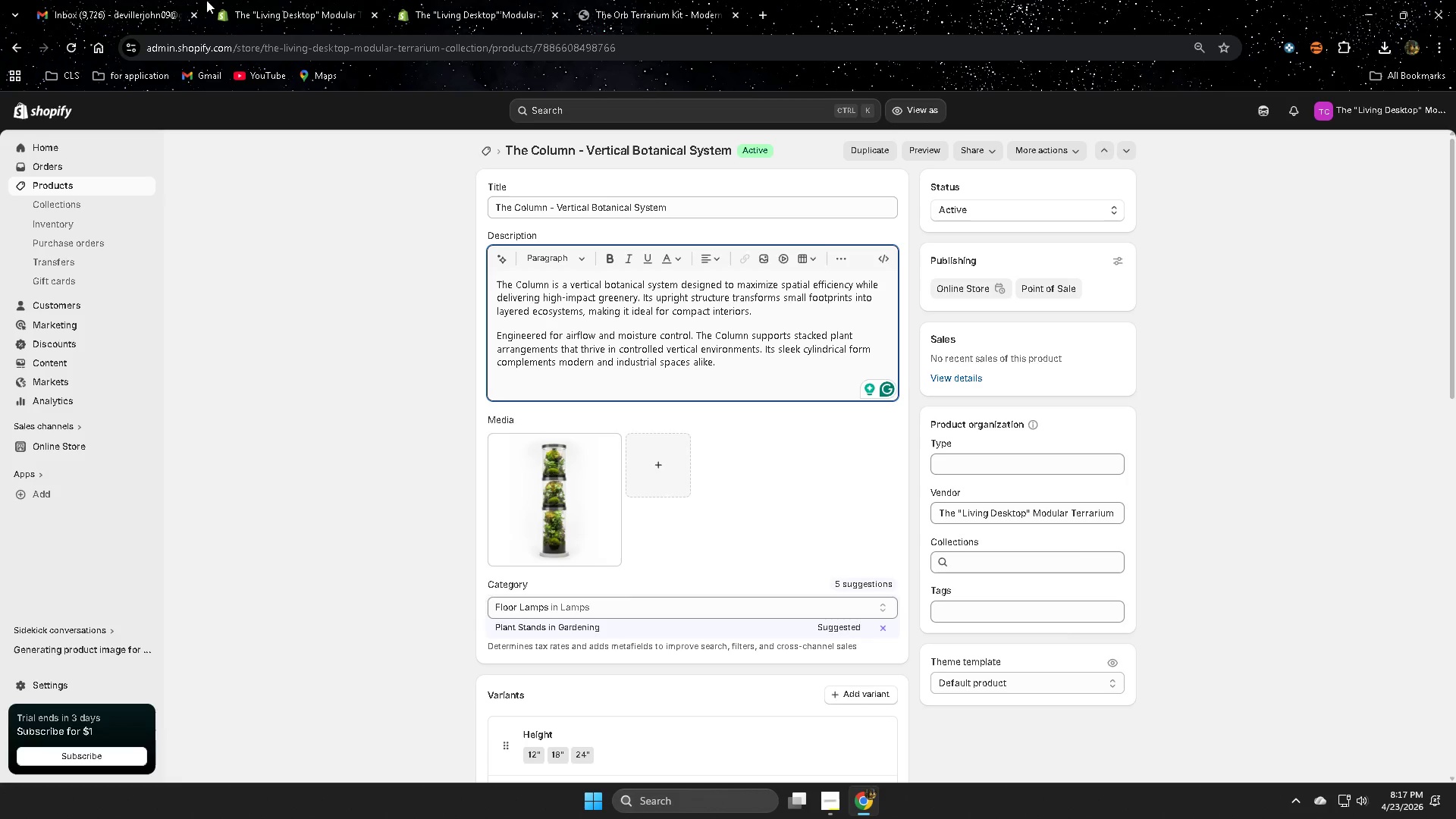 
left_click([292, 5])
 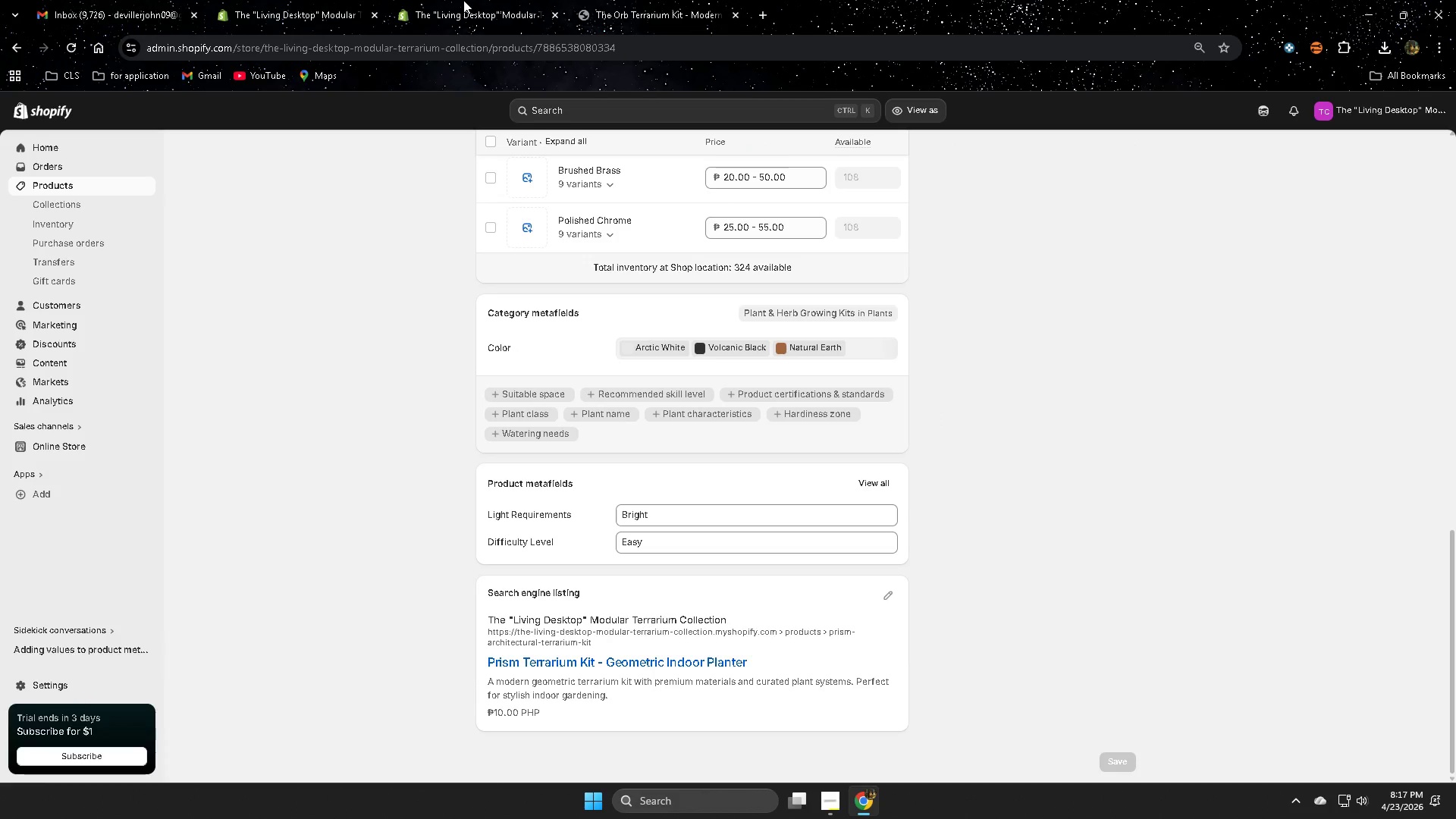 
left_click([463, 0])
 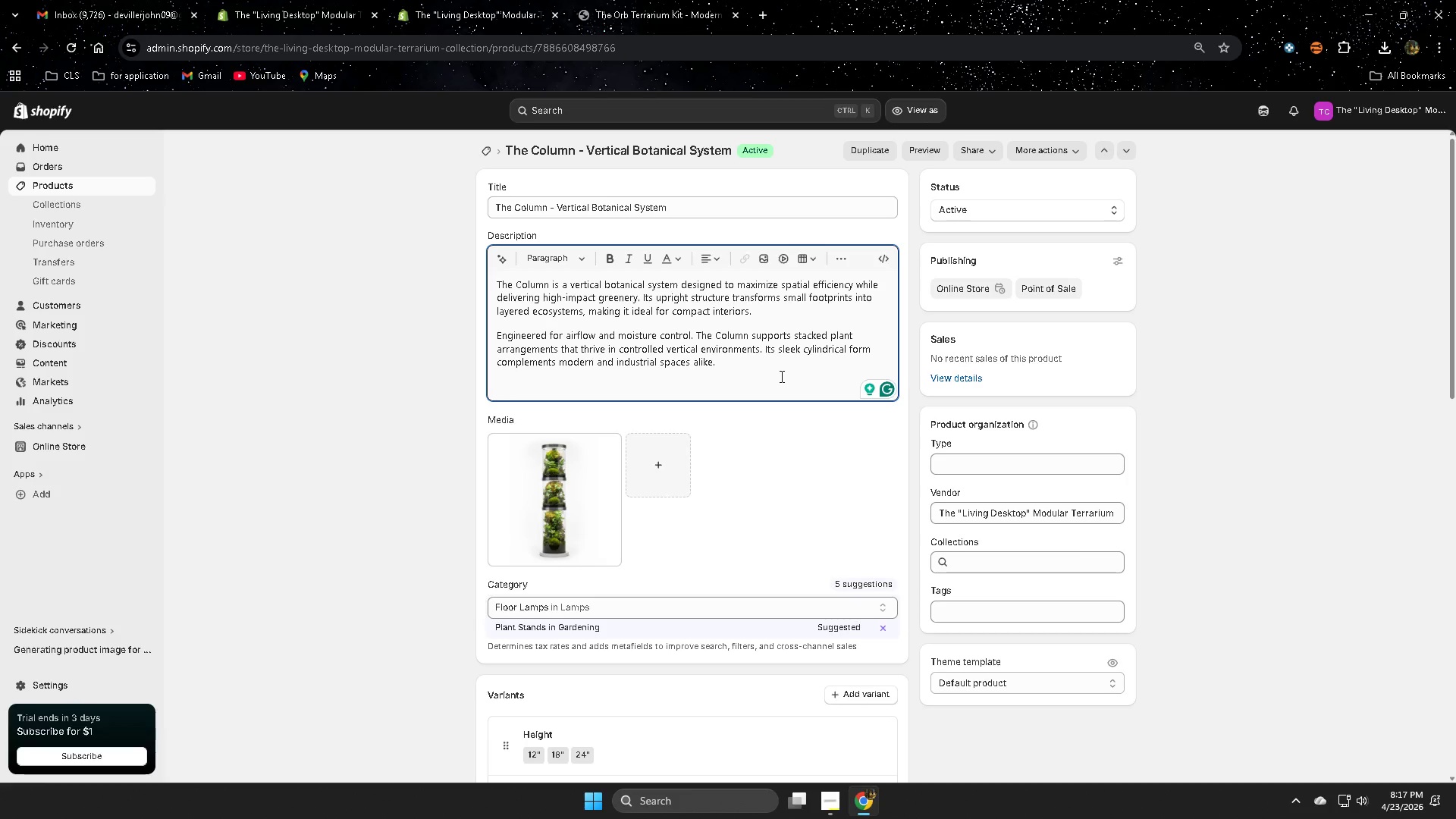 
wait(24.97)
 